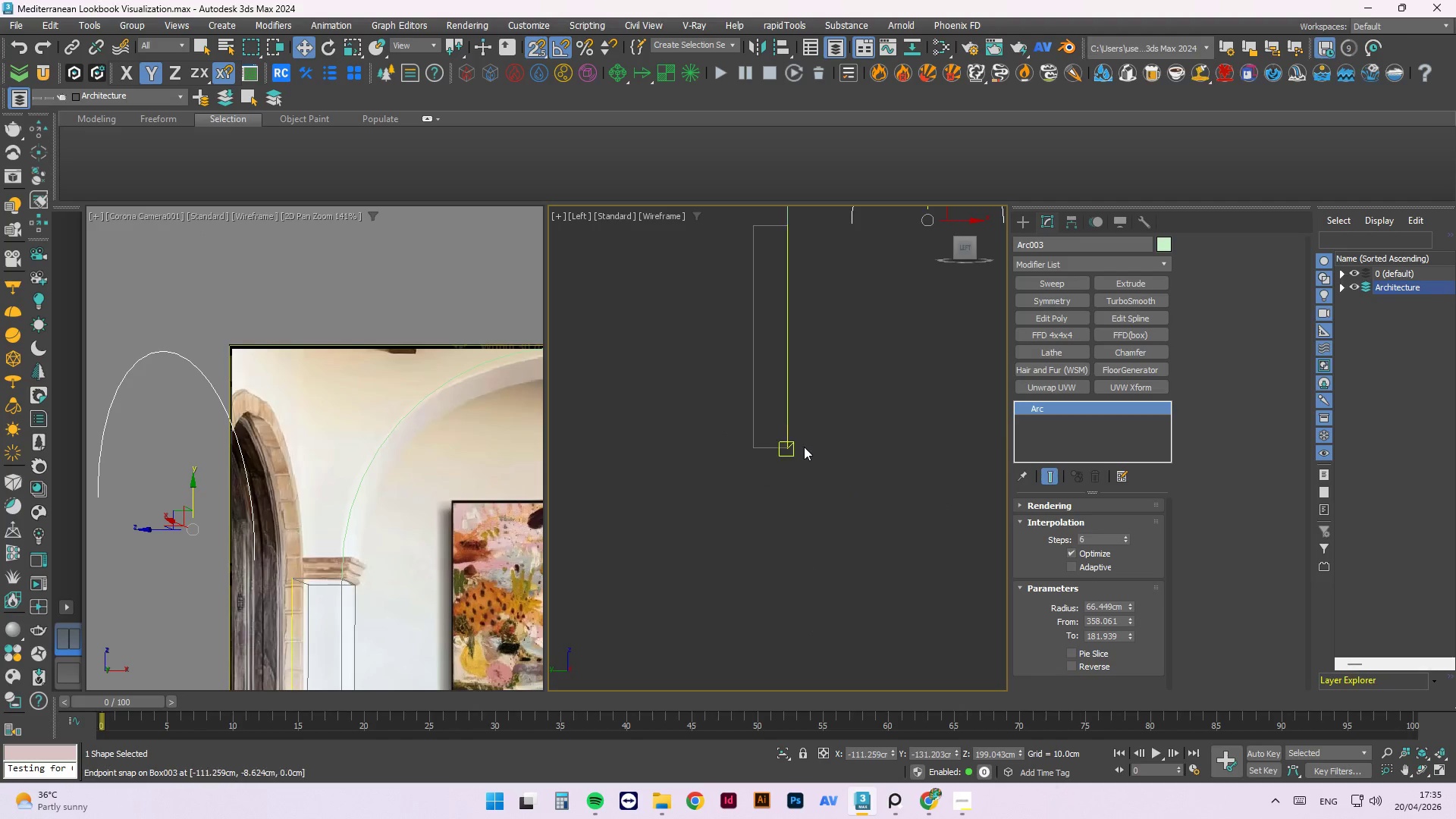 
scroll: coordinate [800, 480], scroll_direction: down, amount: 4.0
 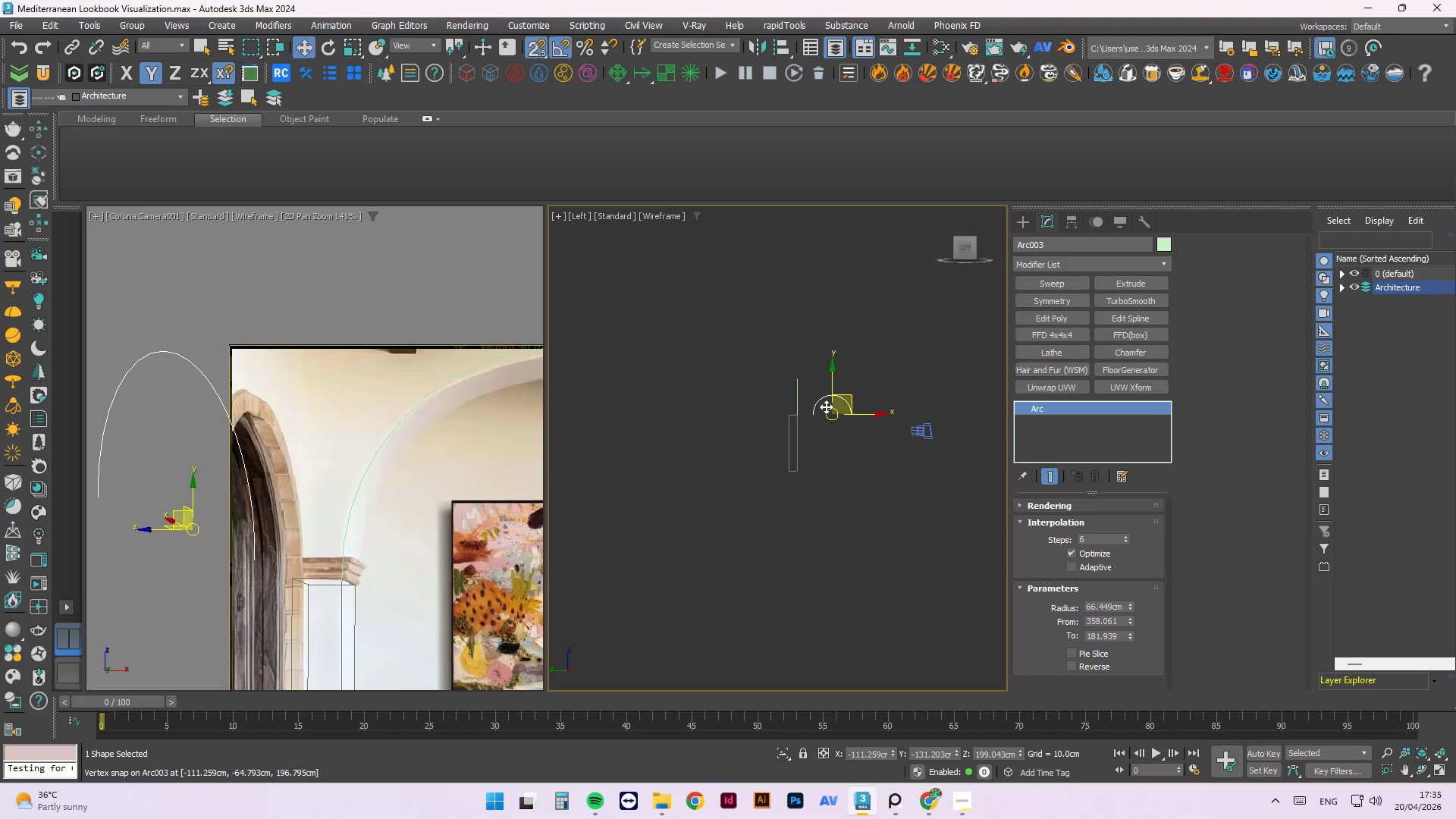 
scroll: coordinate [826, 406], scroll_direction: up, amount: 3.0
 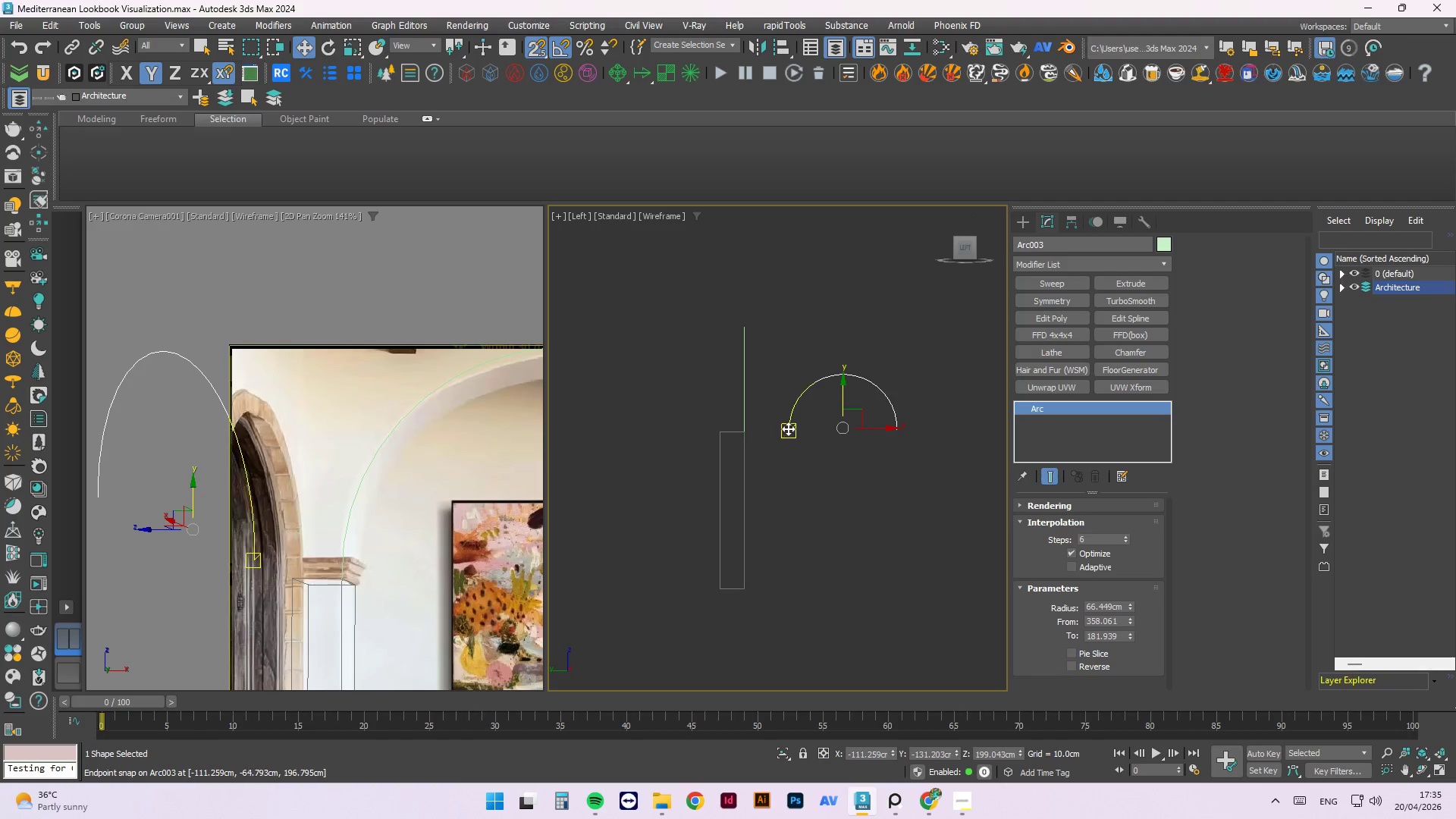 
left_click_drag(start_coordinate=[788, 428], to_coordinate=[756, 434])
 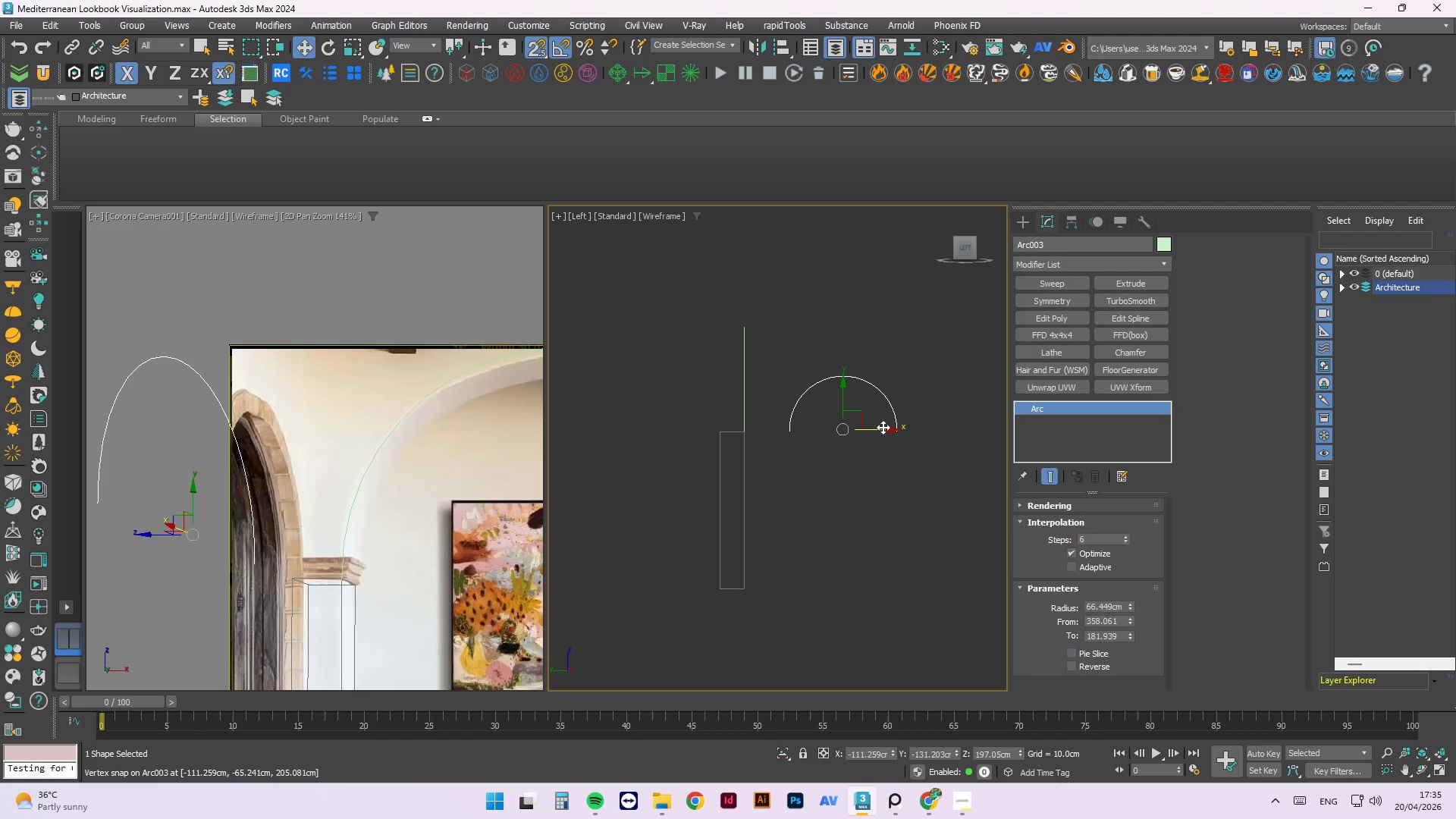 
left_click([883, 427])
 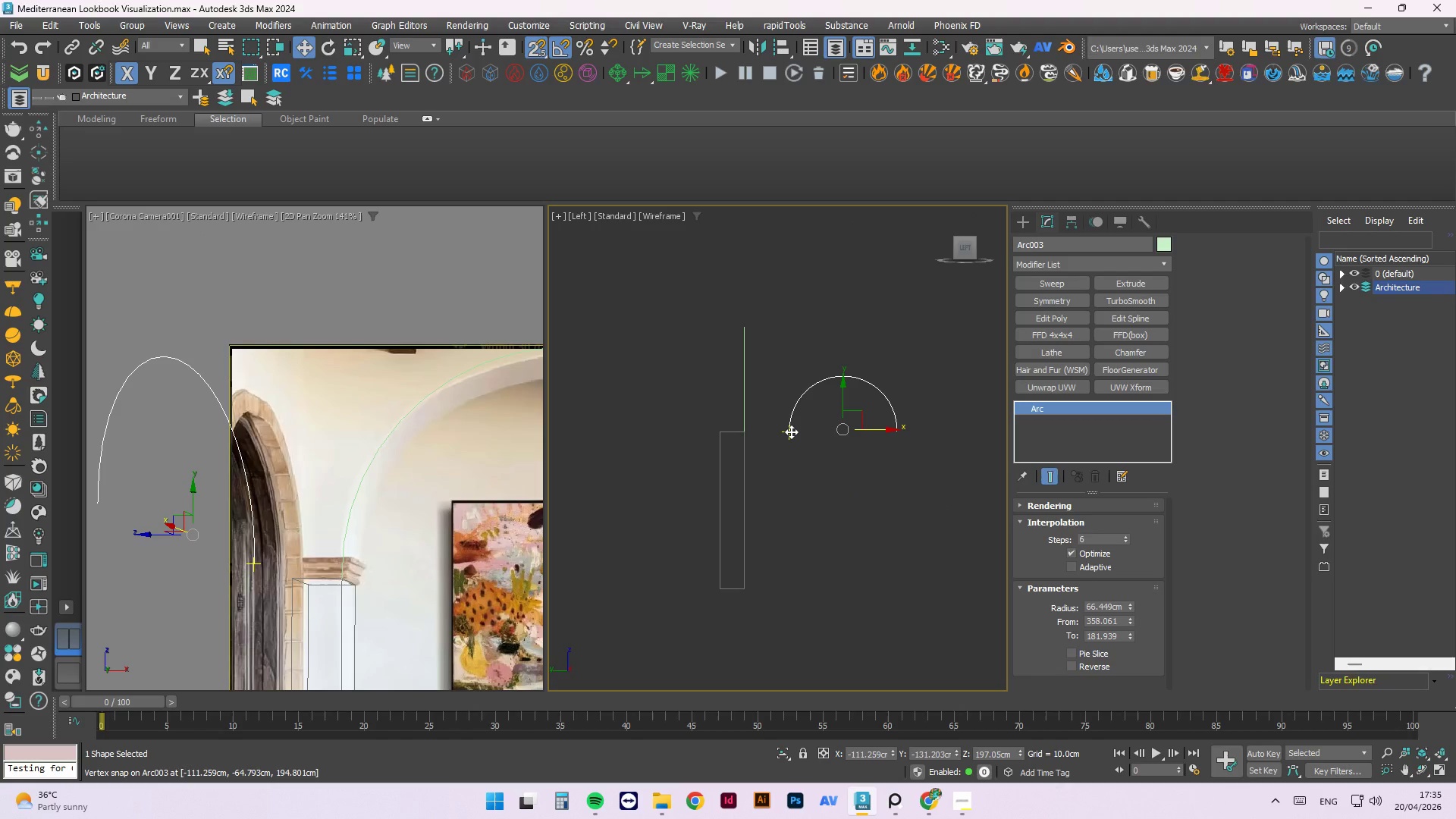 
left_click_drag(start_coordinate=[791, 432], to_coordinate=[739, 432])
 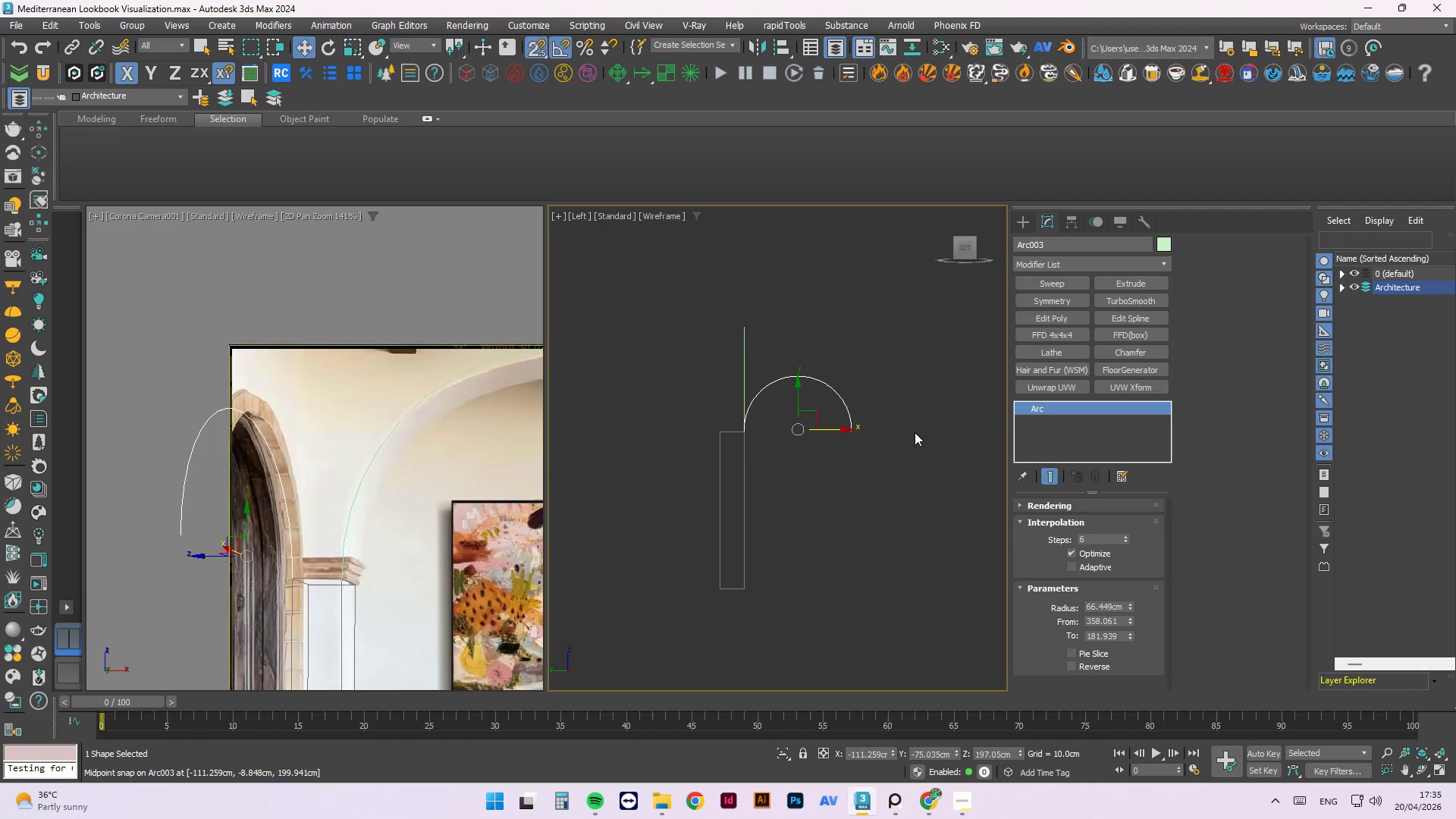 
hold_key(key=AltLeft, duration=12.8)
 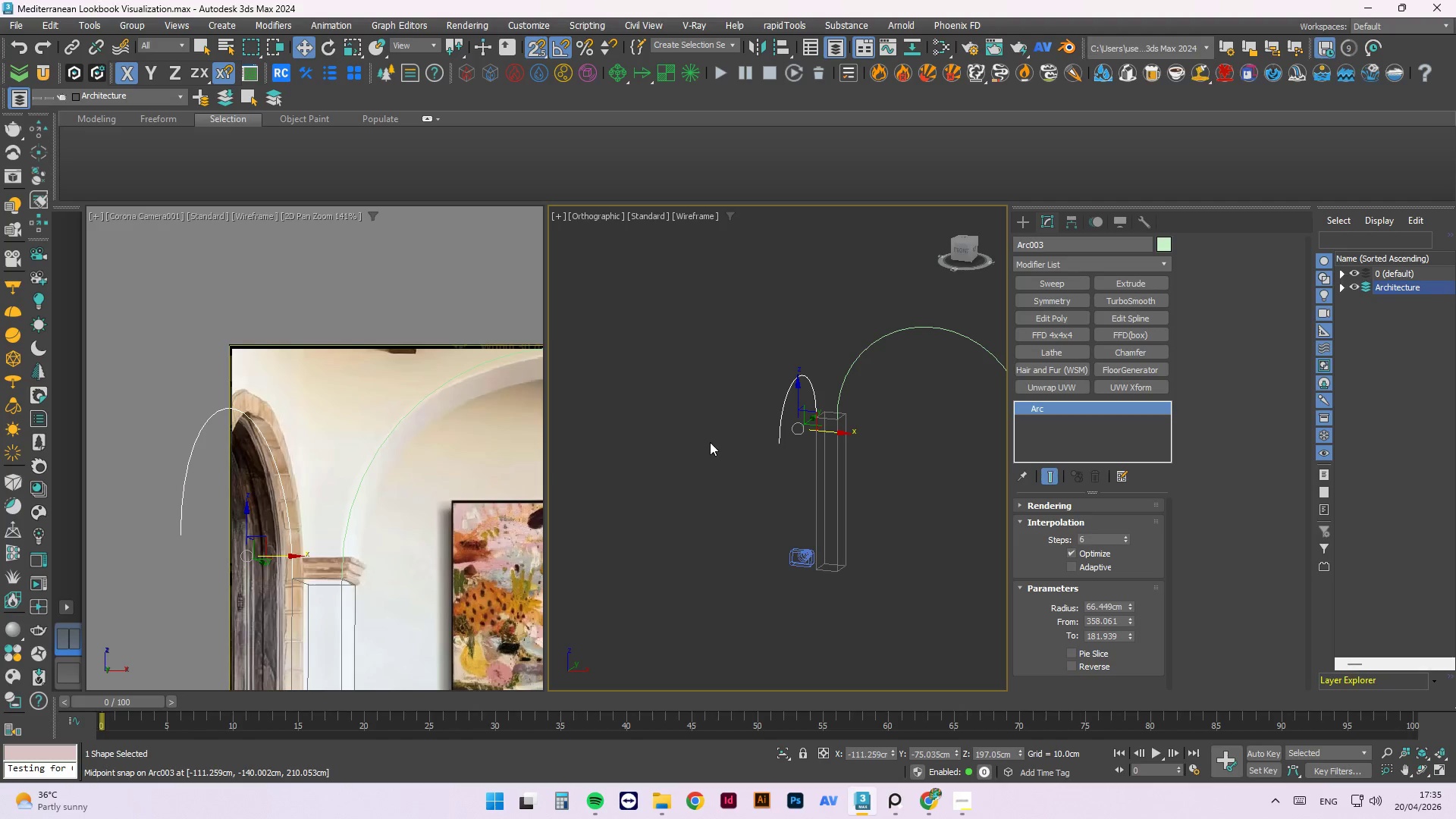 
scroll: coordinate [823, 432], scroll_direction: up, amount: 5.0
 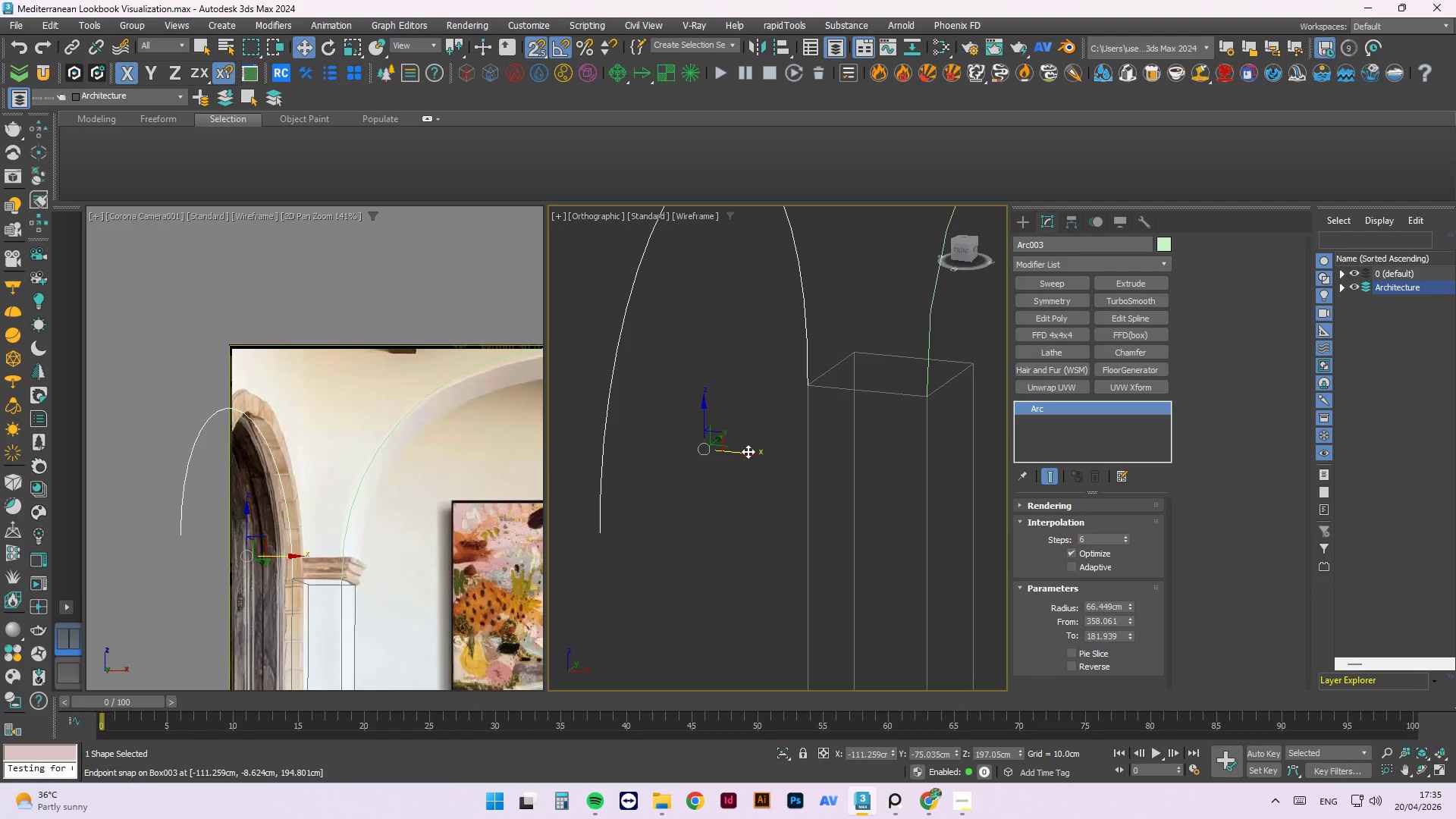 
key(S)
 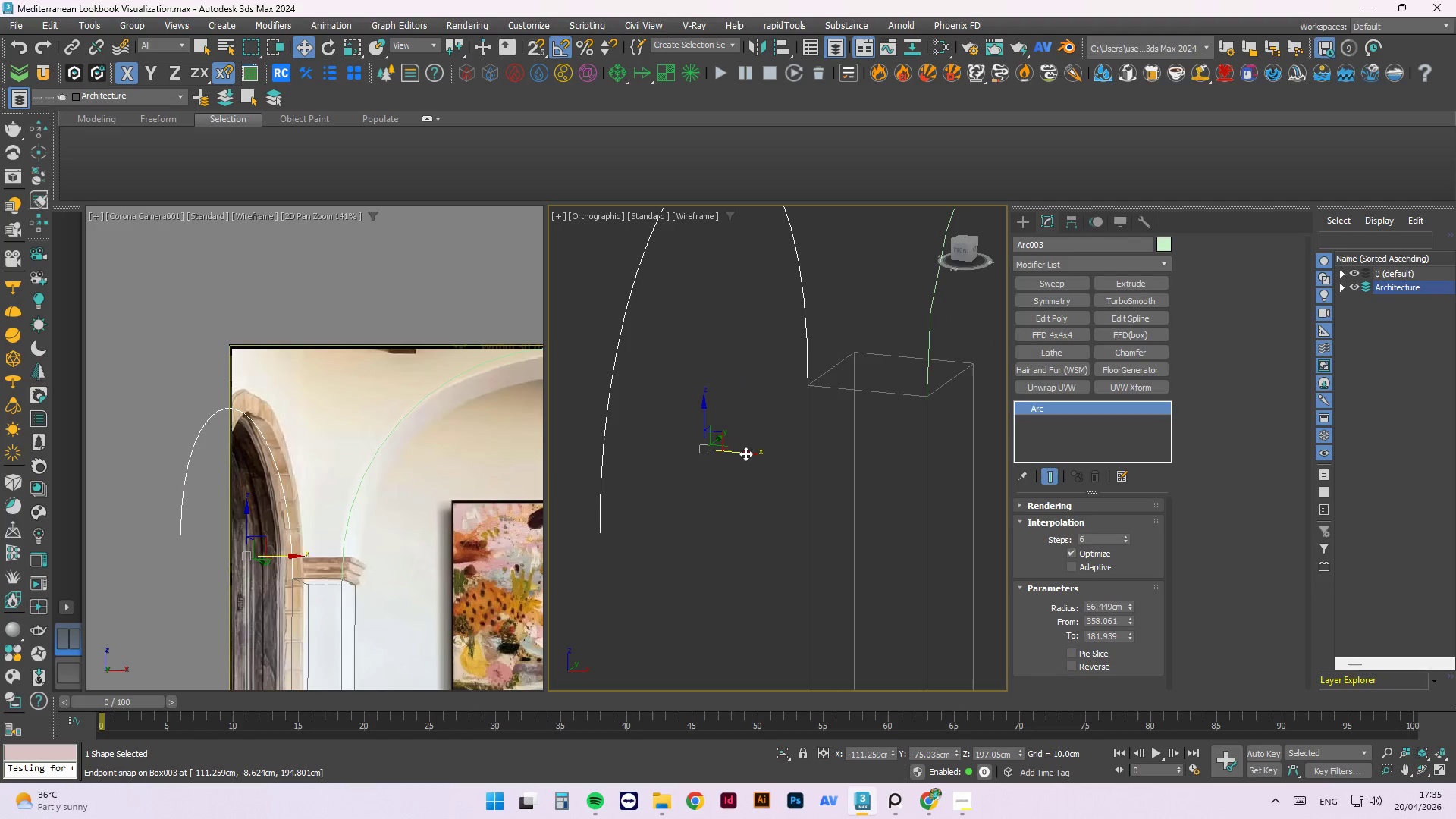 
left_click_drag(start_coordinate=[745, 454], to_coordinate=[776, 480])
 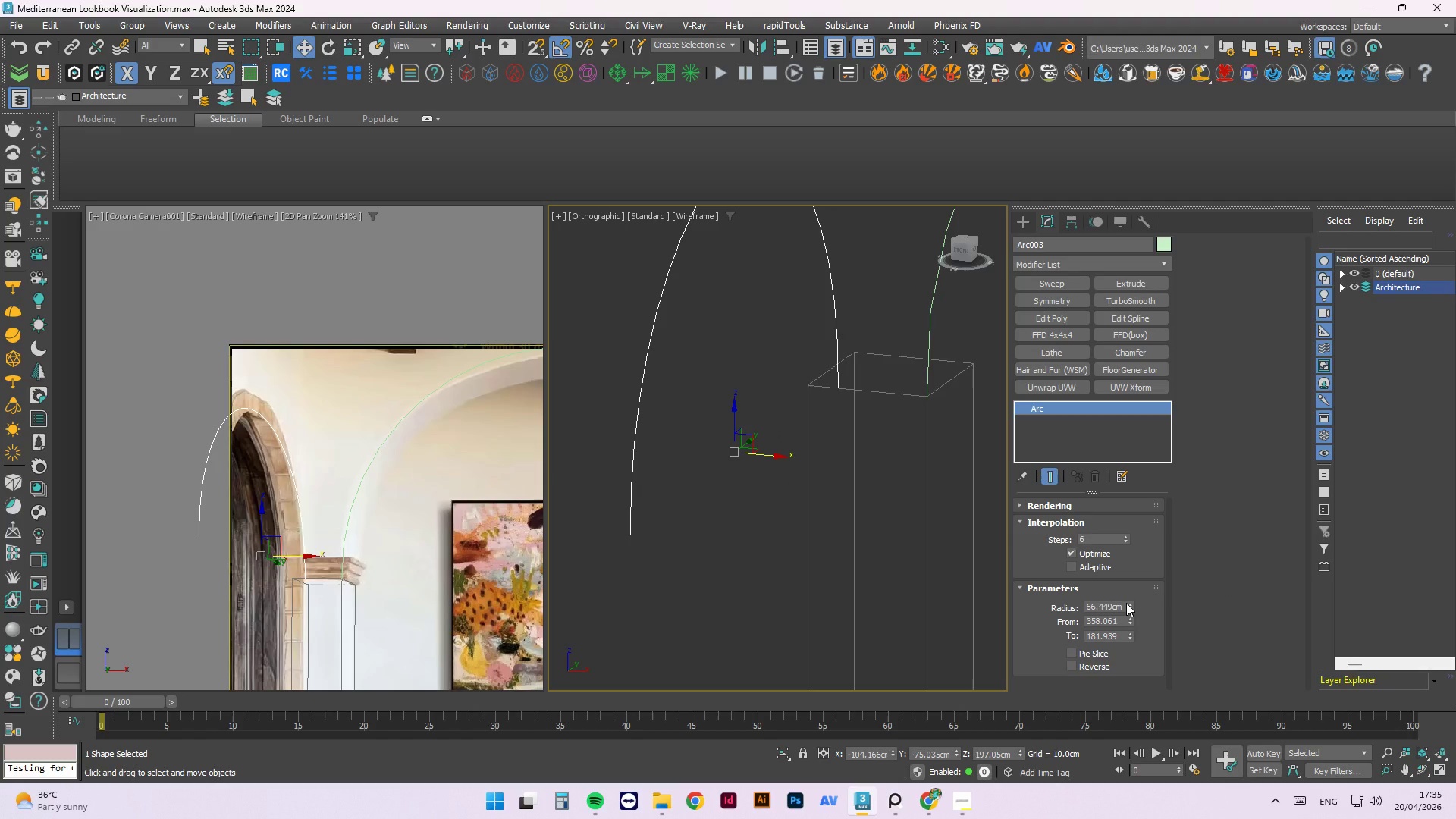 
left_click([1128, 603])
 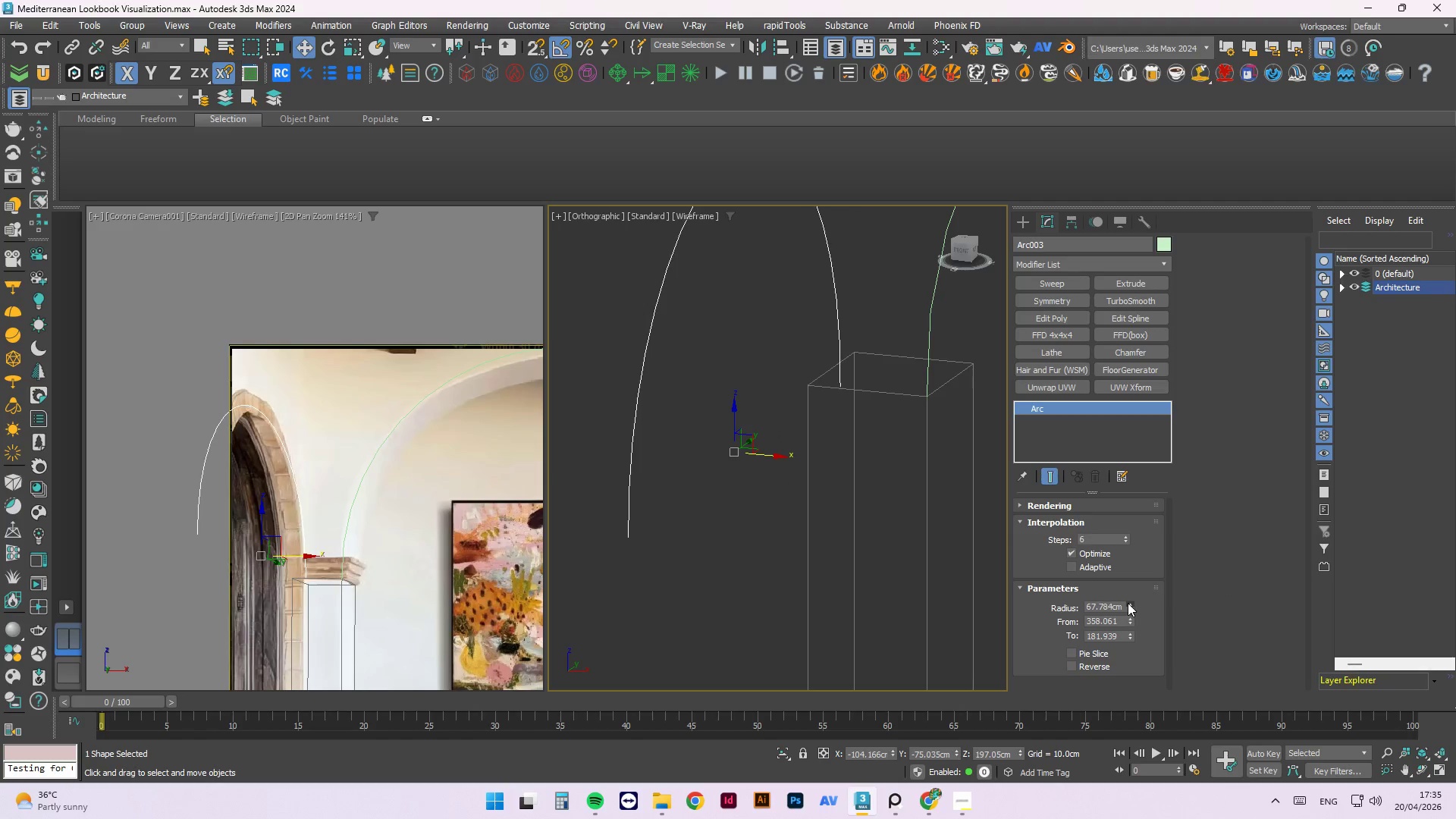 
left_click_drag(start_coordinate=[1128, 603], to_coordinate=[1125, 593])
 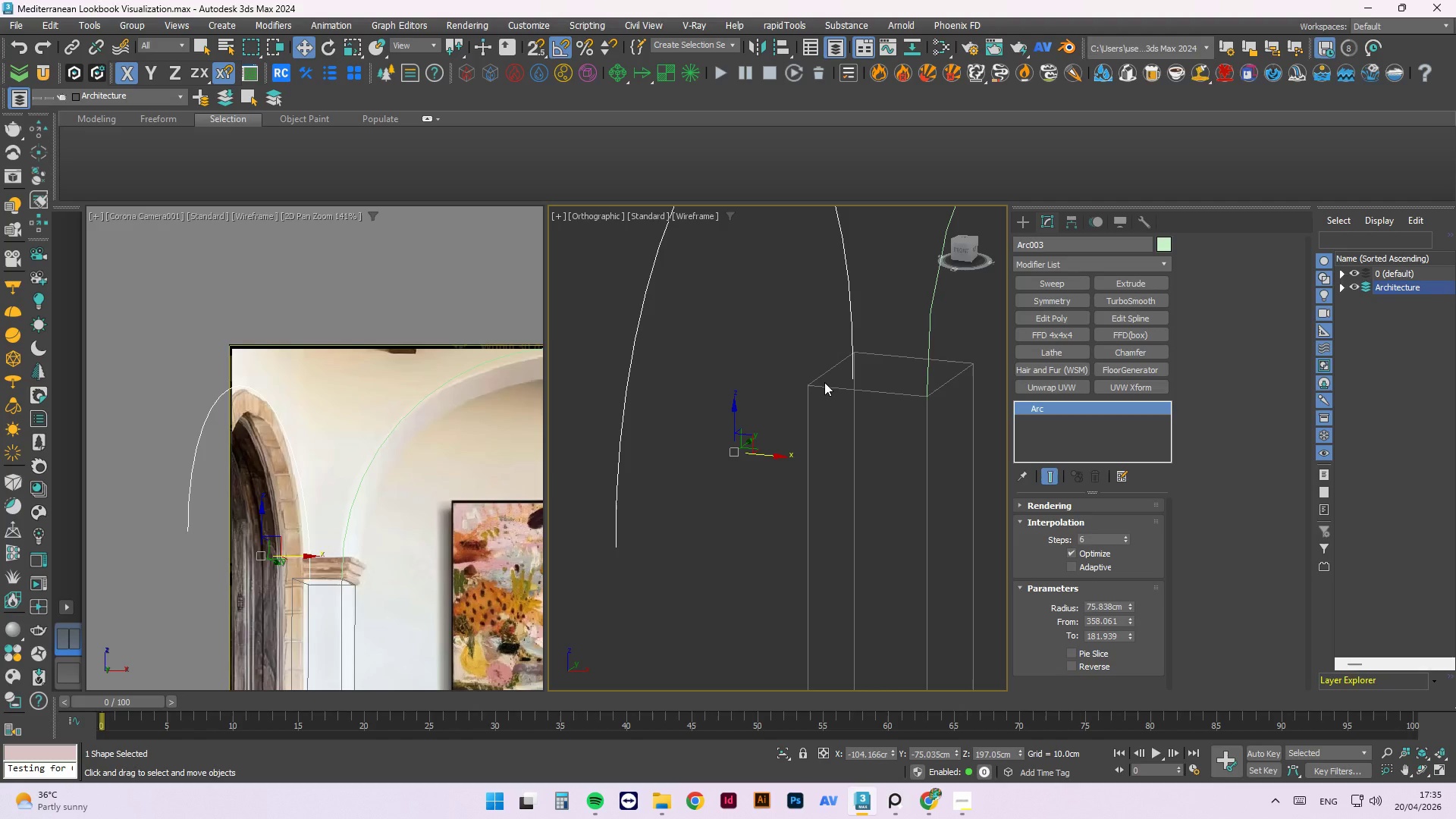 
key(F)
 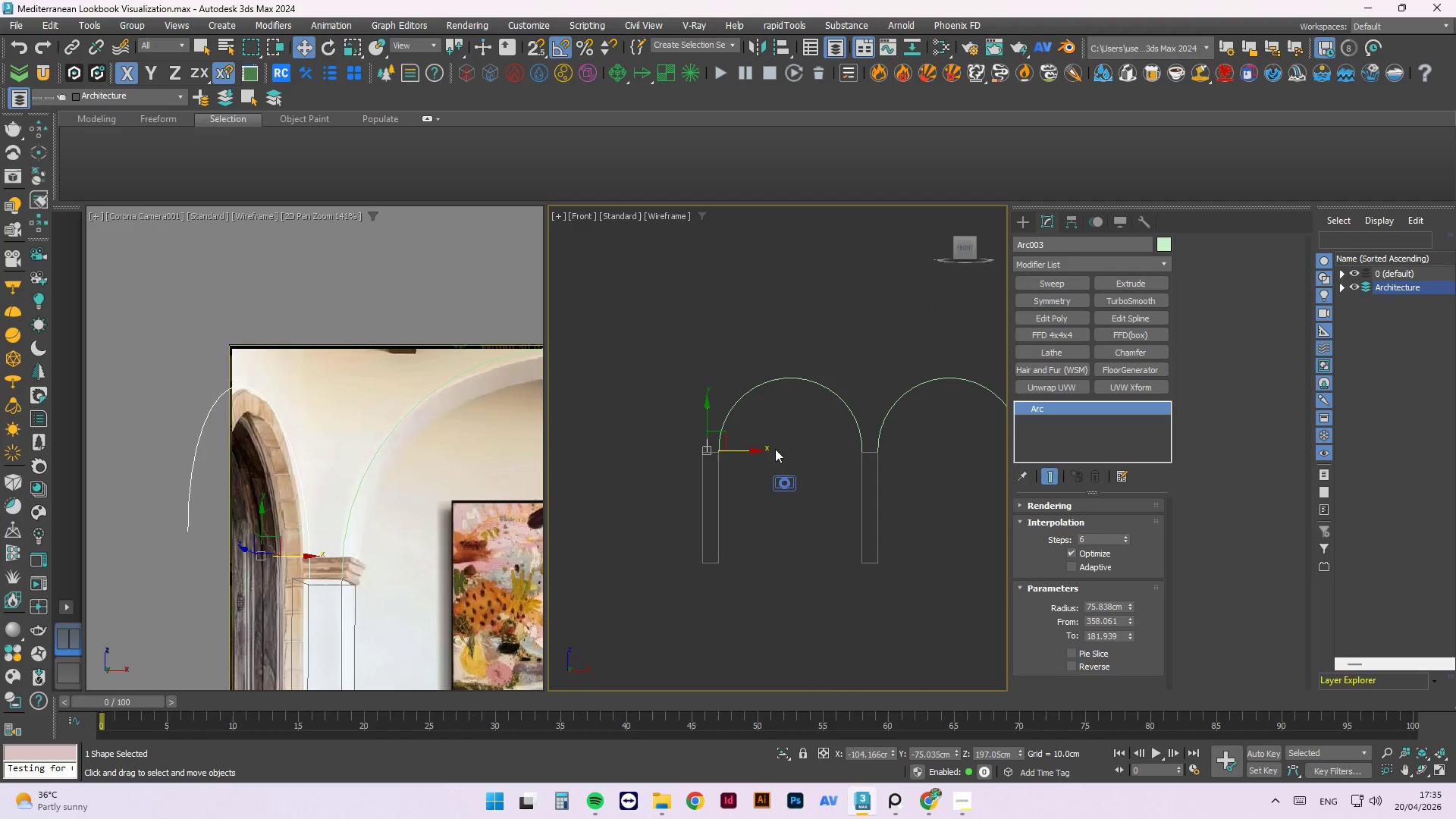 
scroll: coordinate [722, 453], scroll_direction: up, amount: 7.0
 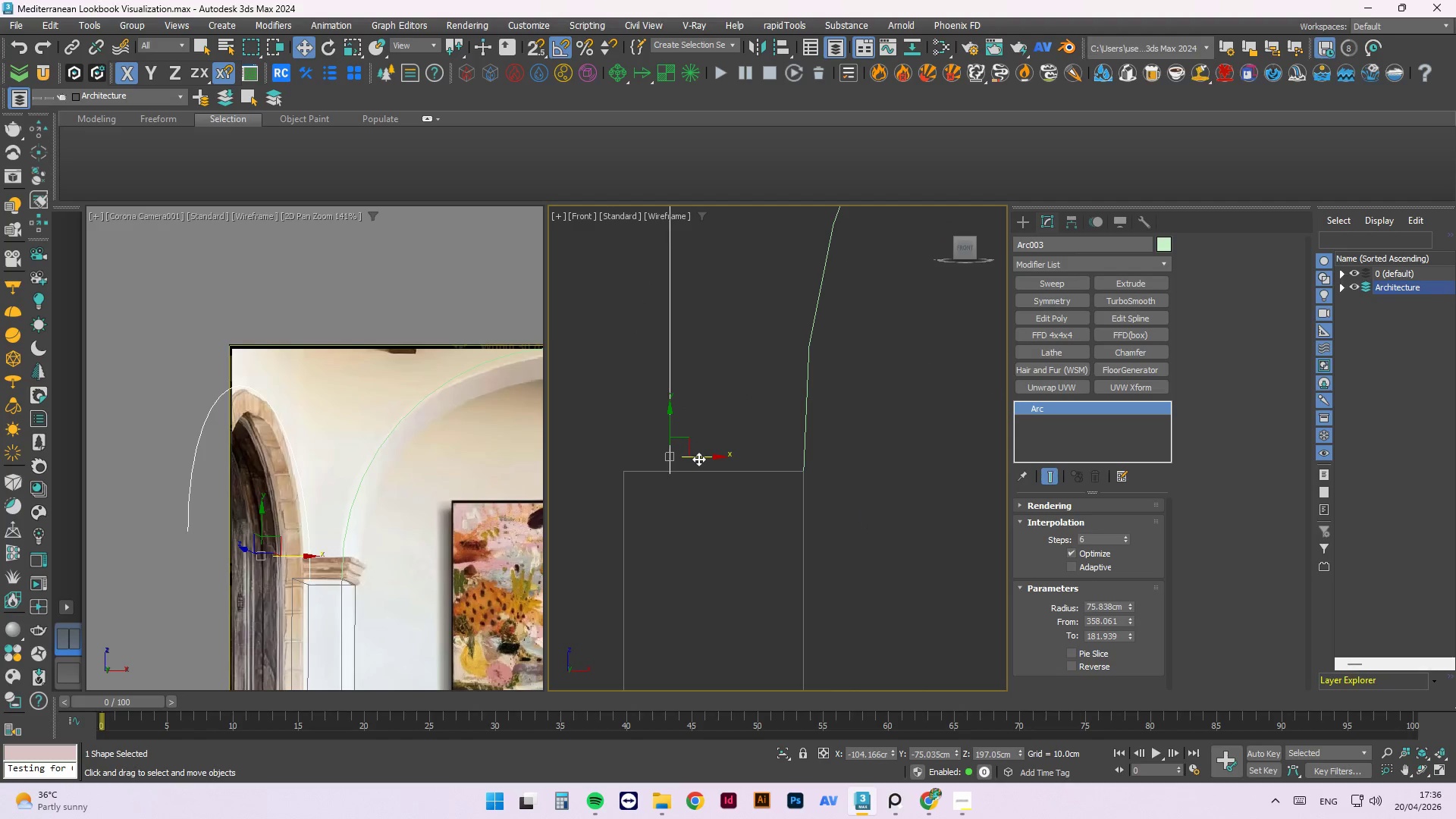 
left_click_drag(start_coordinate=[702, 459], to_coordinate=[698, 466])
 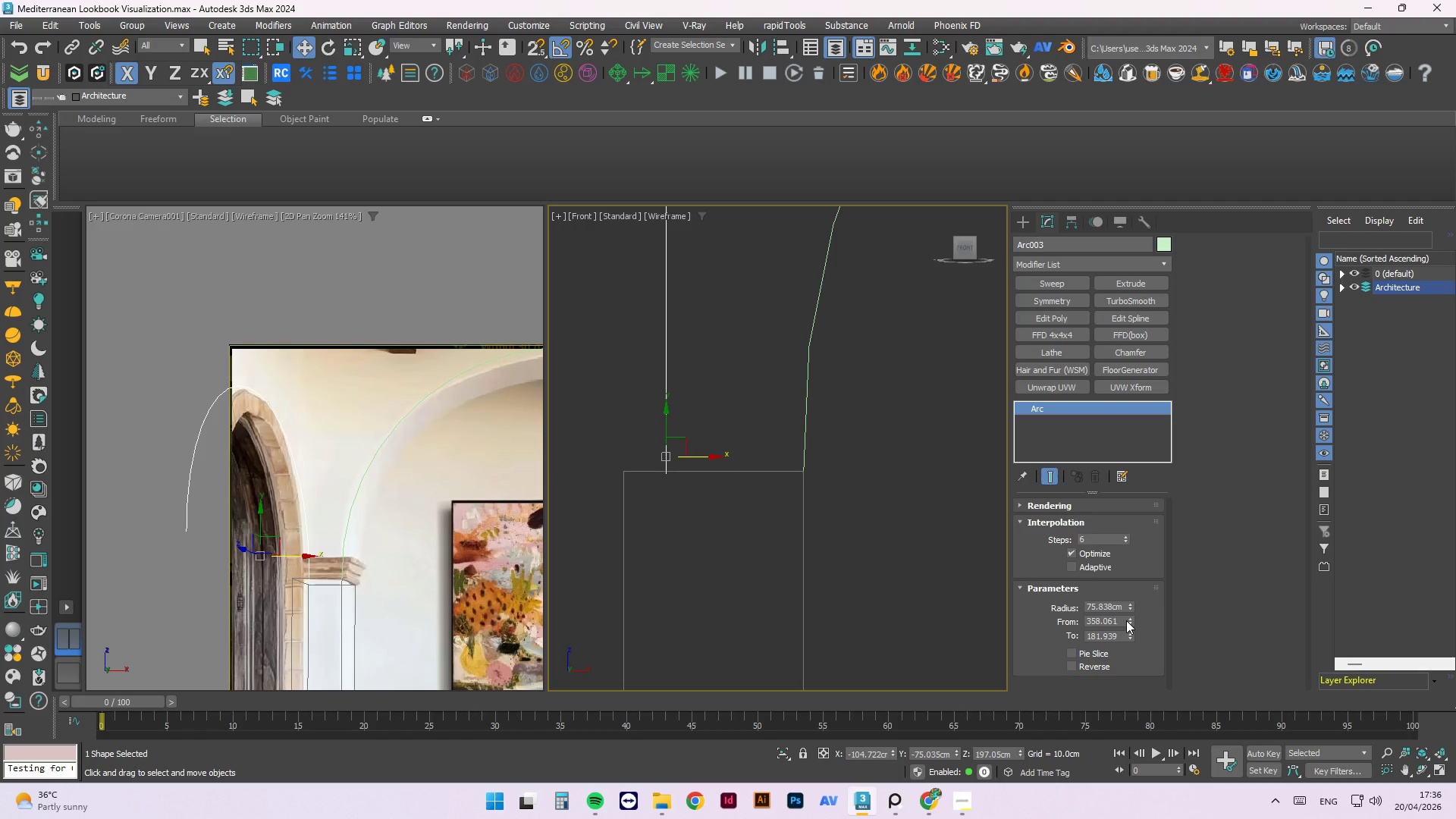 
left_click_drag(start_coordinate=[1128, 626], to_coordinate=[1133, 608])
 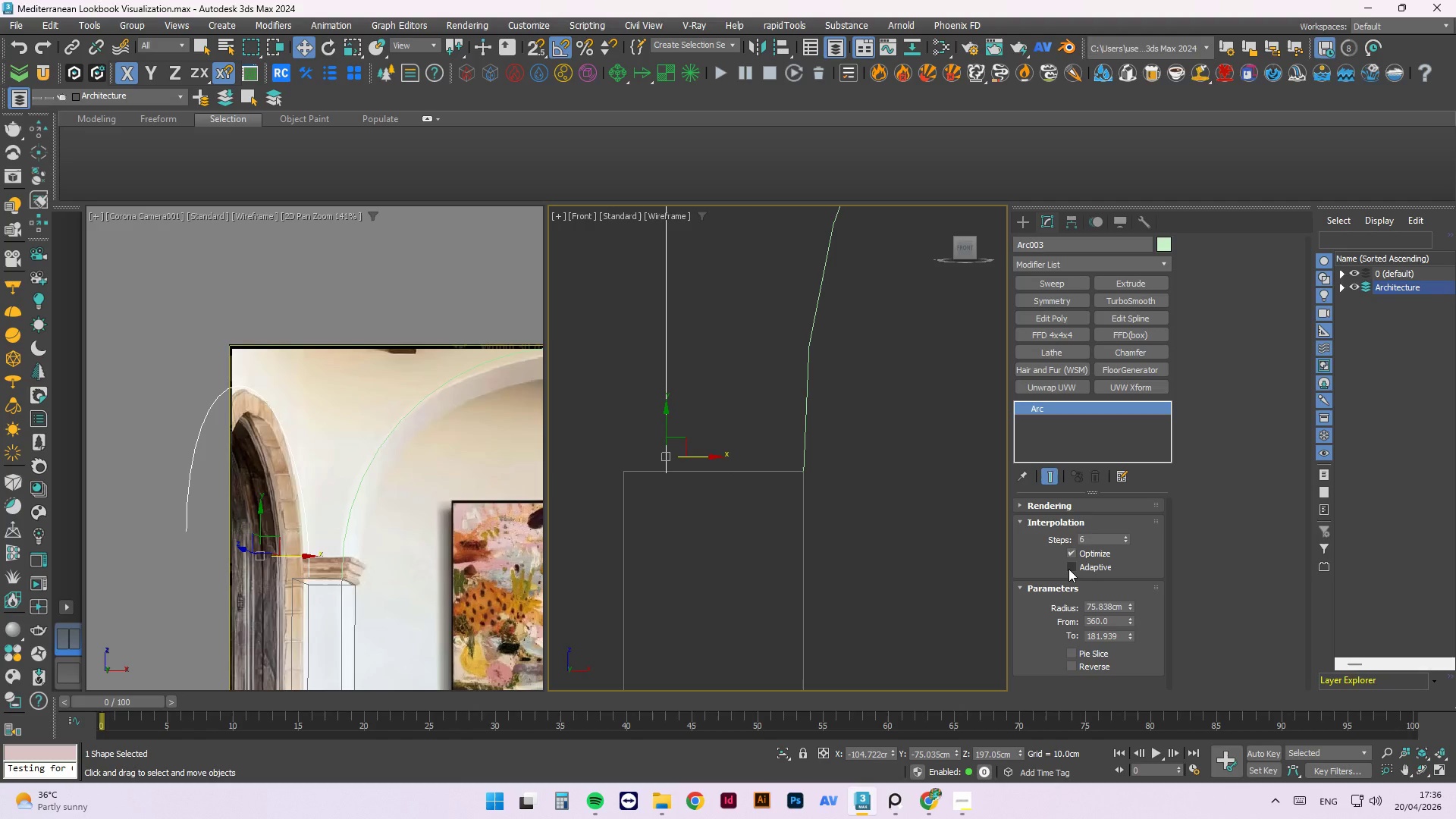 
key(Control+Z)
 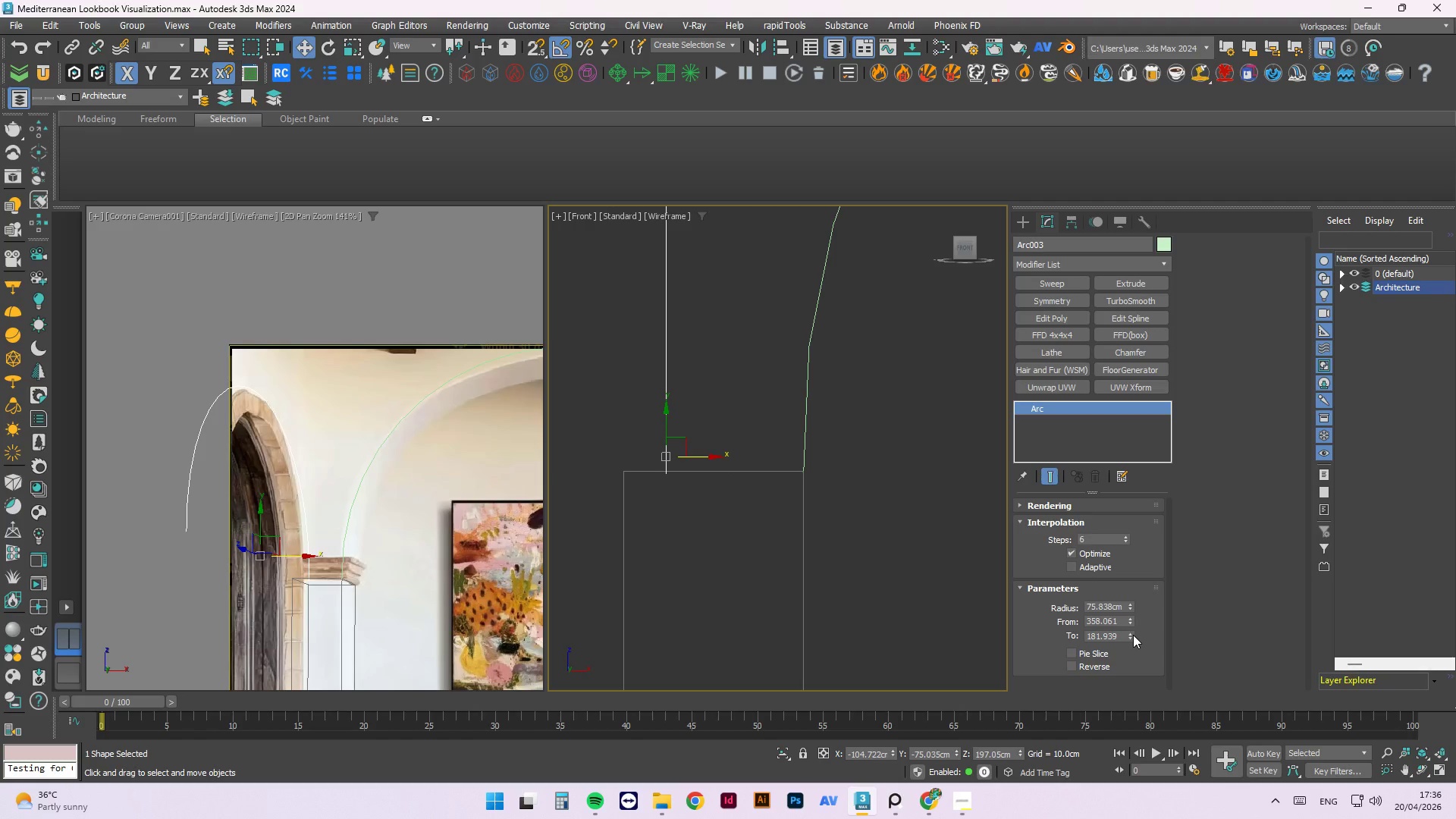 
left_click_drag(start_coordinate=[1129, 633], to_coordinate=[1127, 650])
 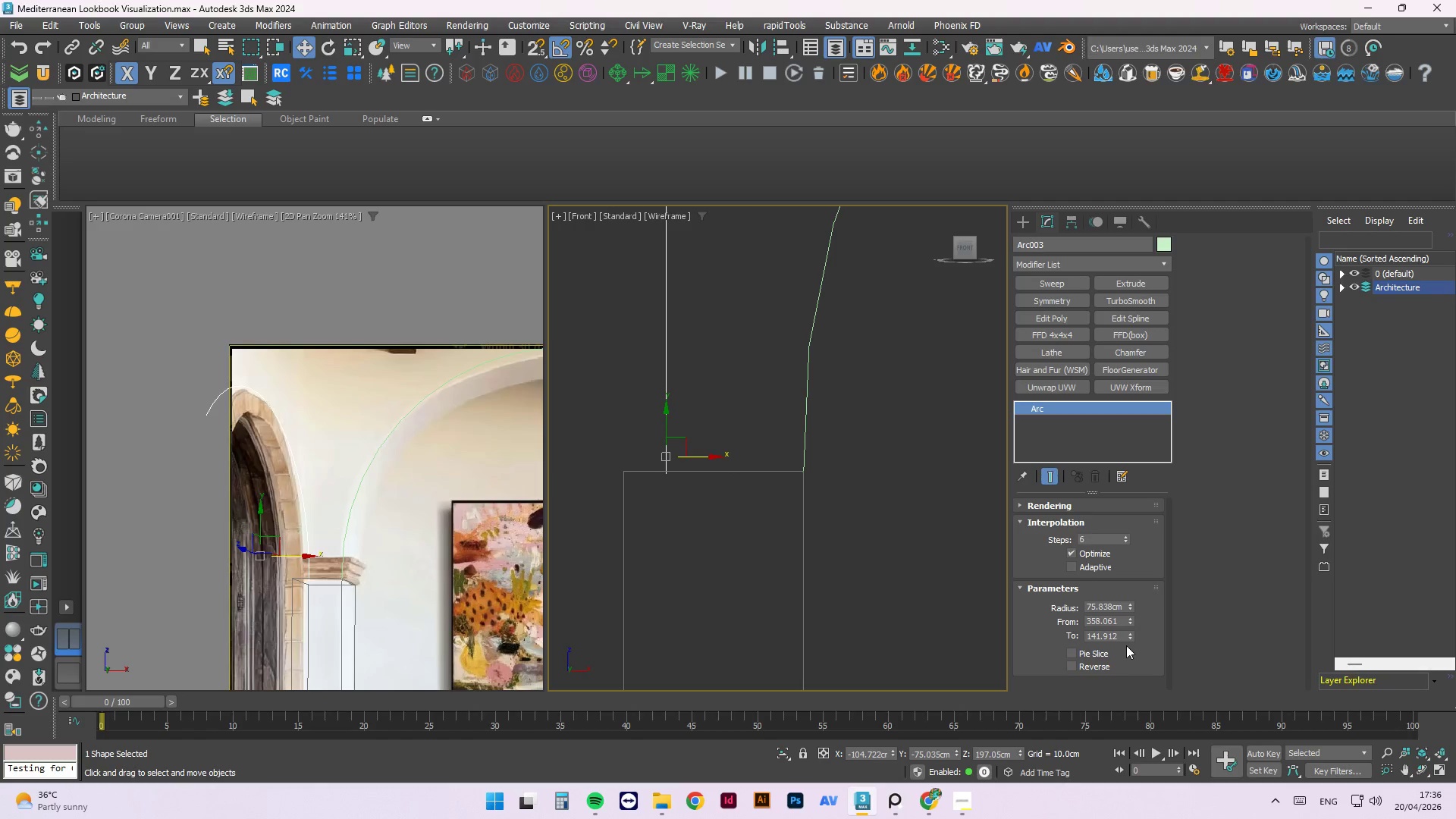 
key(Control+Z)
 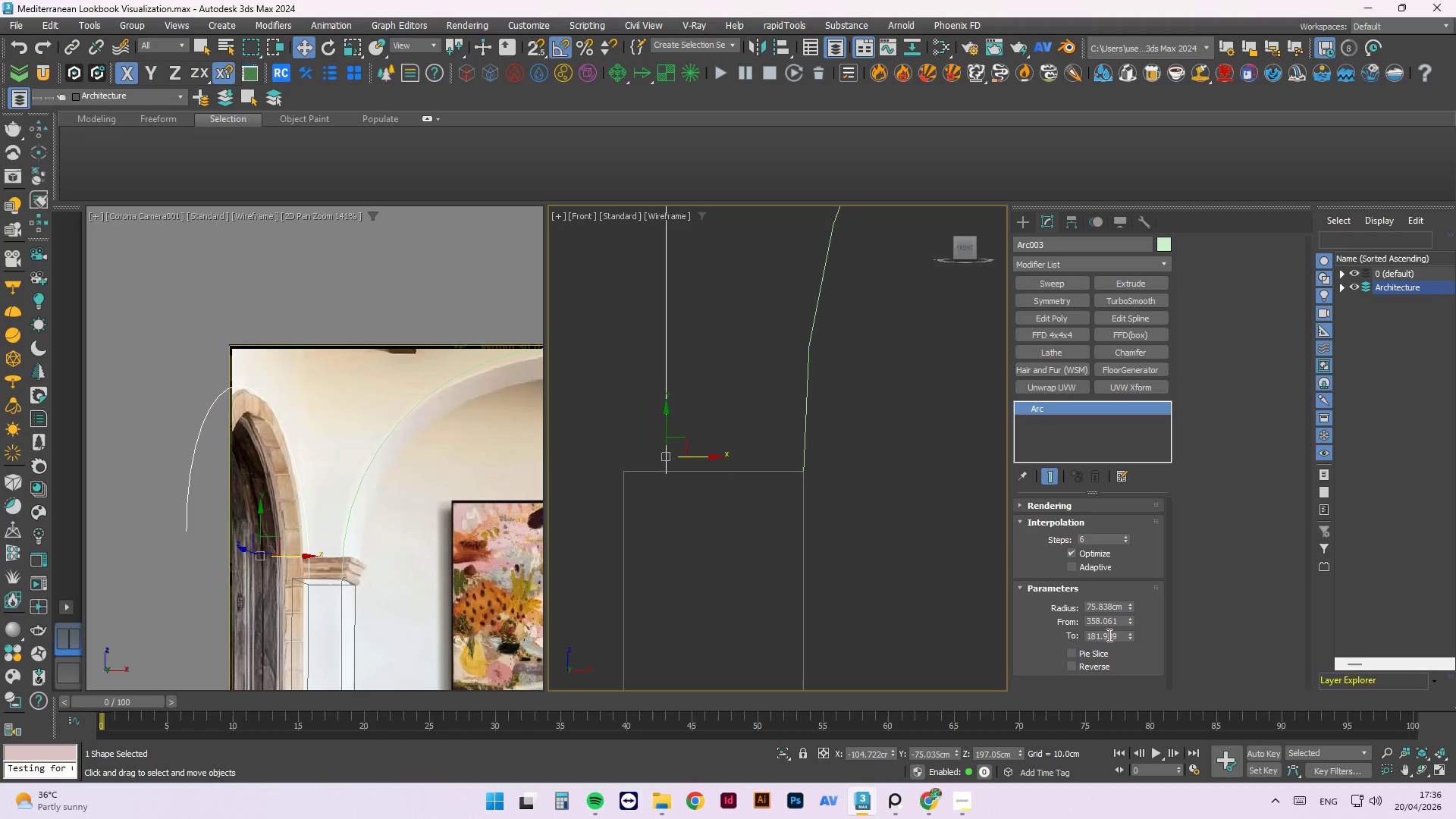 
double_click([1106, 635])
 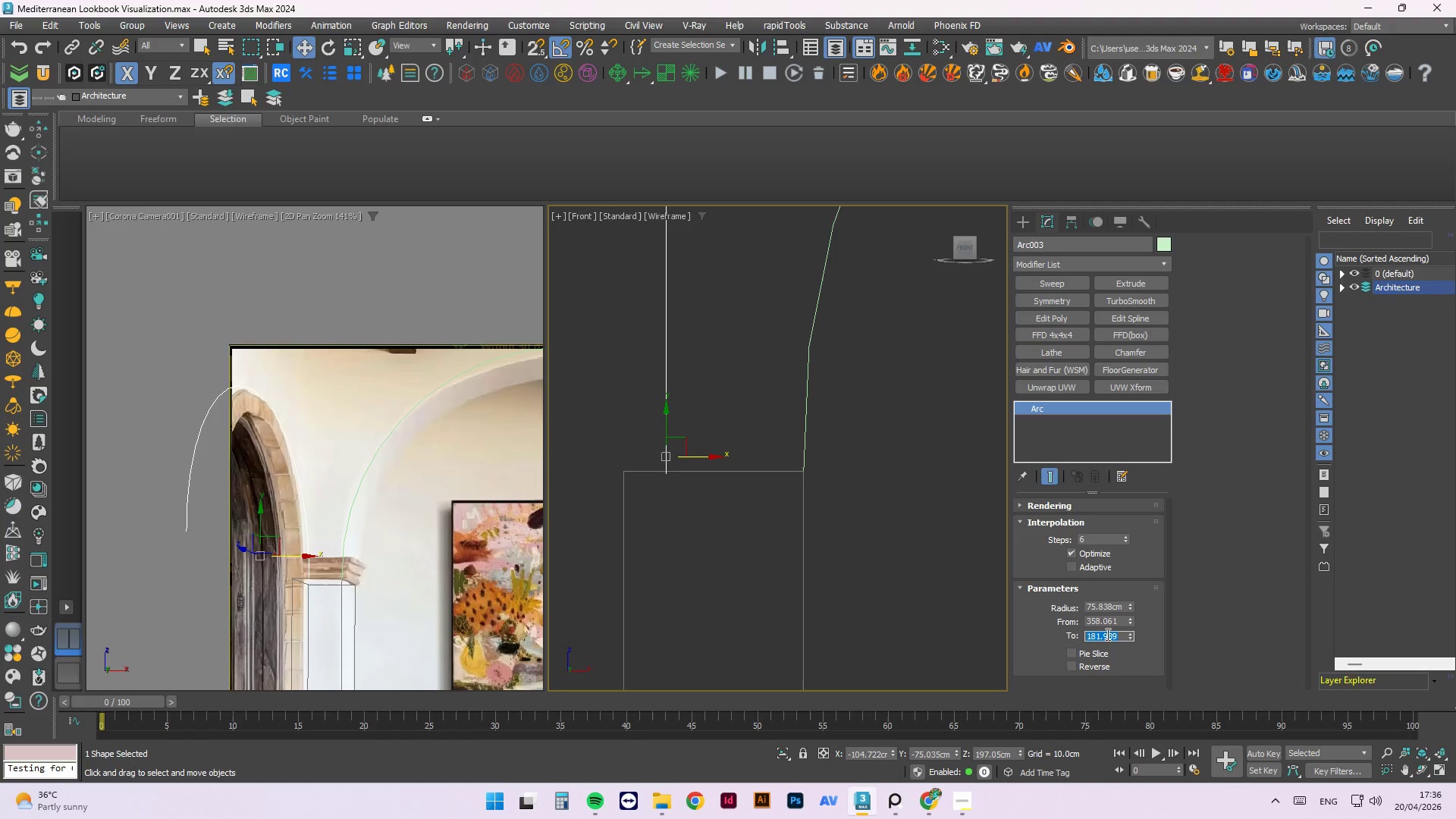 
key(Numpad1)
 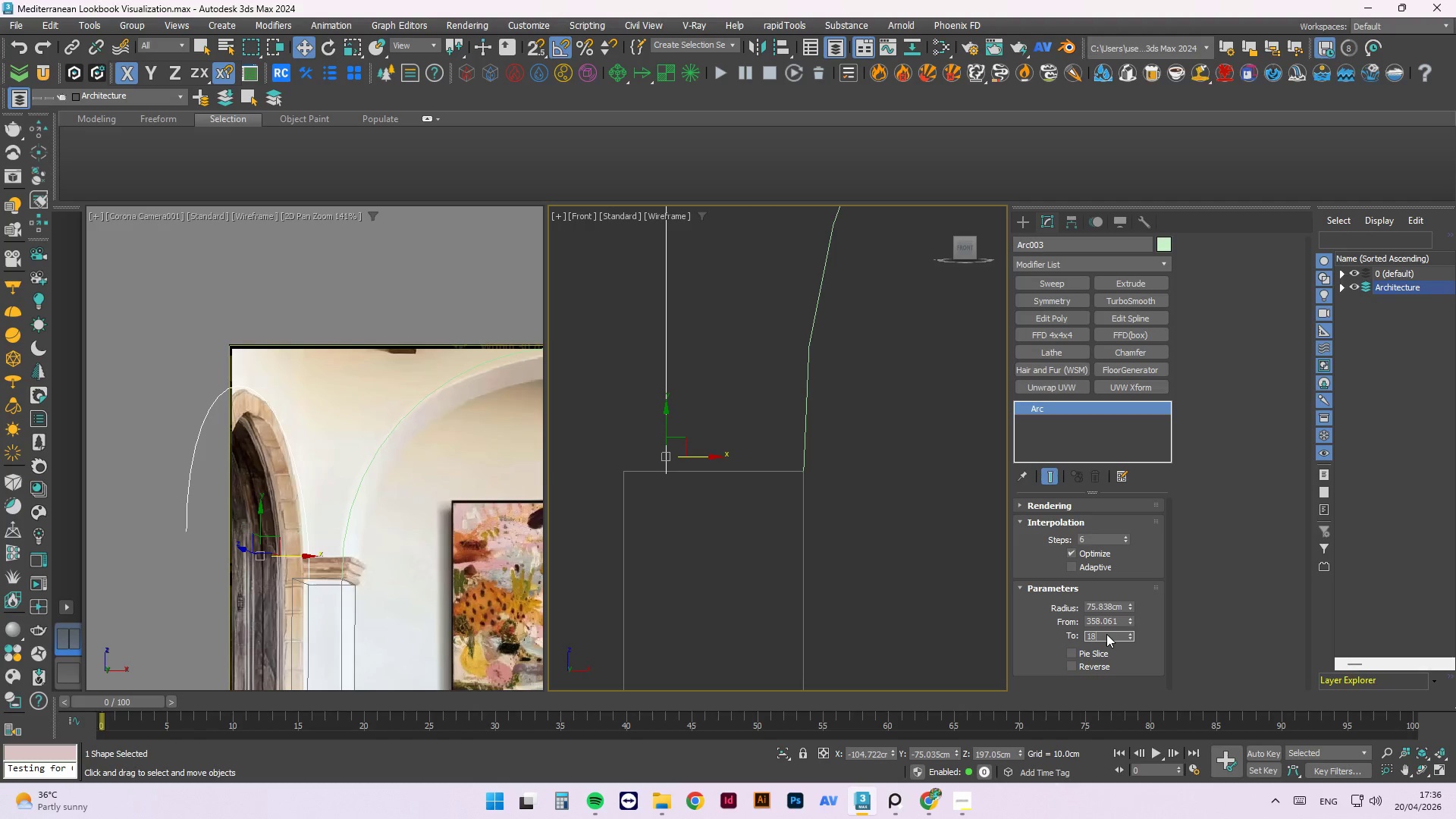 
key(Numpad8)
 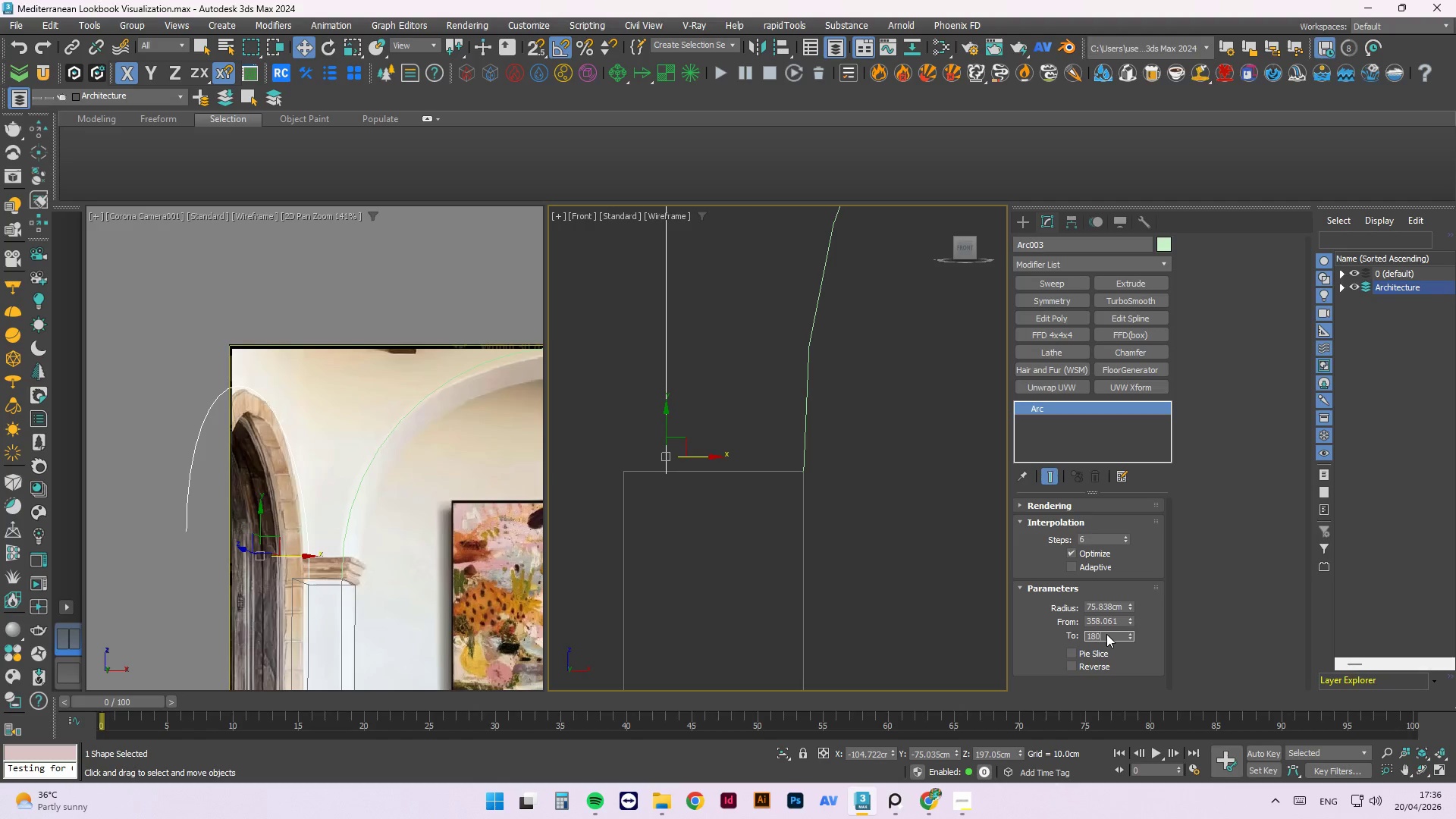 
key(Numpad0)
 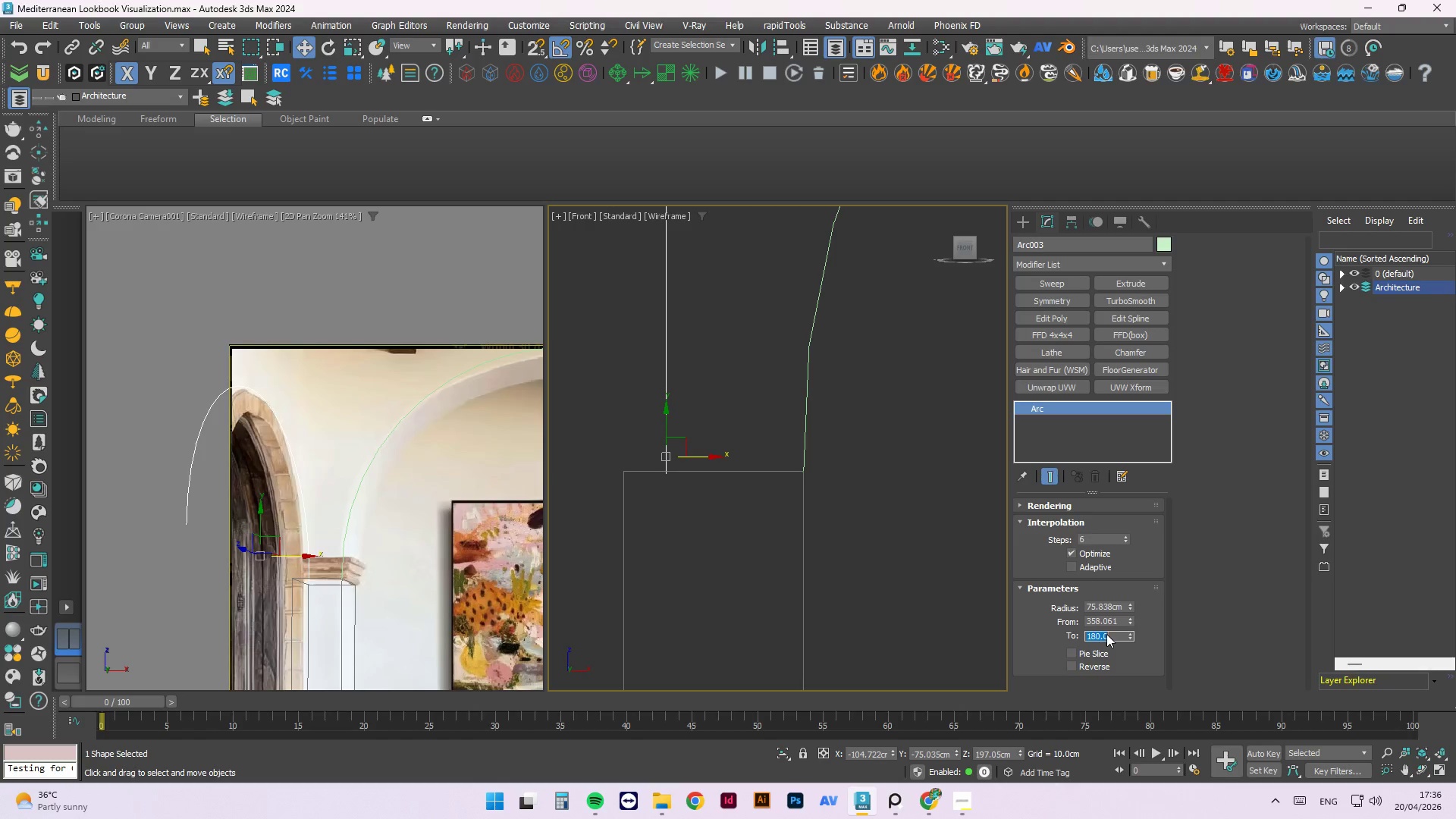 
key(NumpadEnter)
 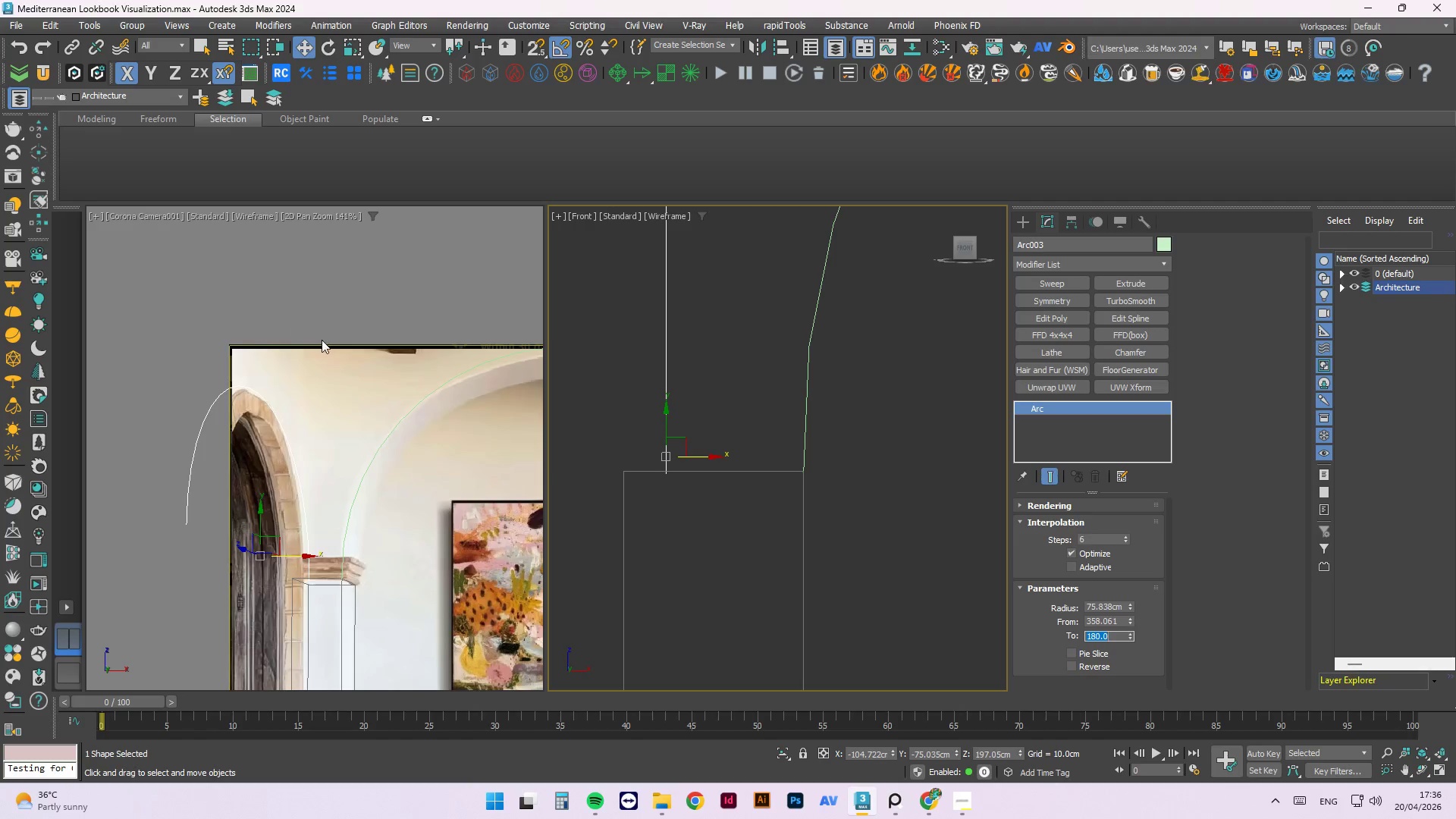 
scroll: coordinate [275, 425], scroll_direction: down, amount: 2.0
 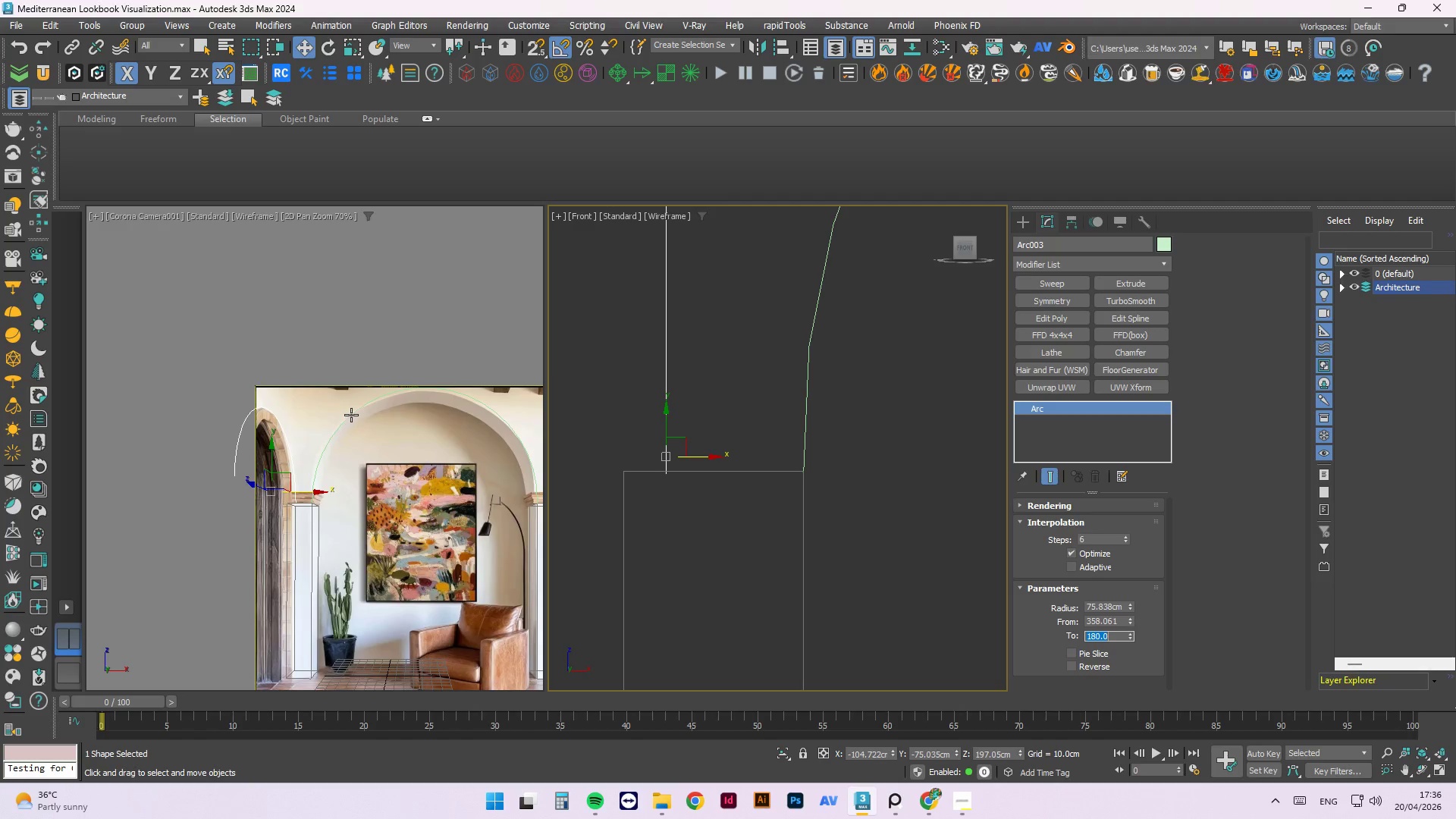 
left_click([351, 415])
 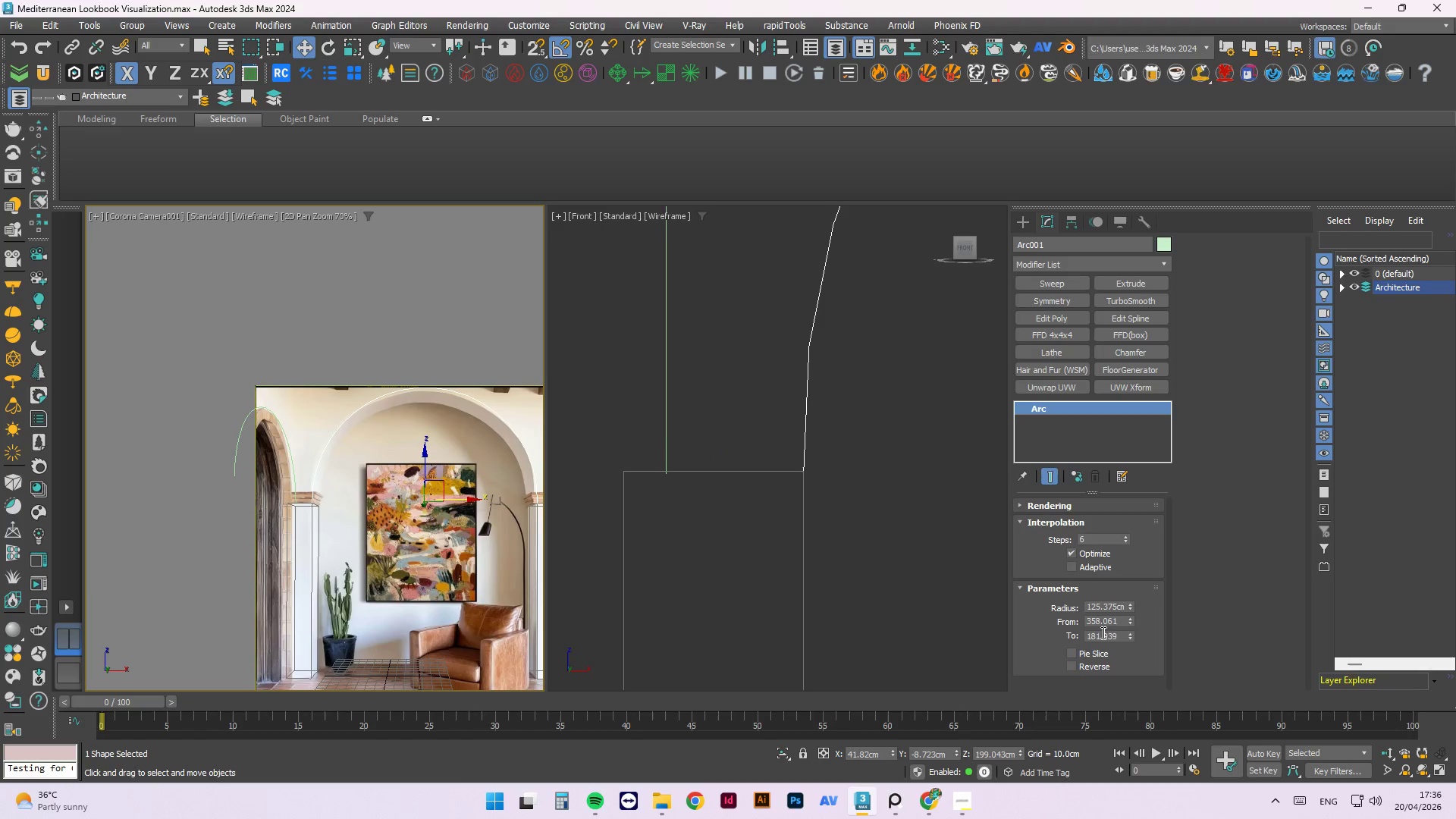 
double_click([1102, 632])
 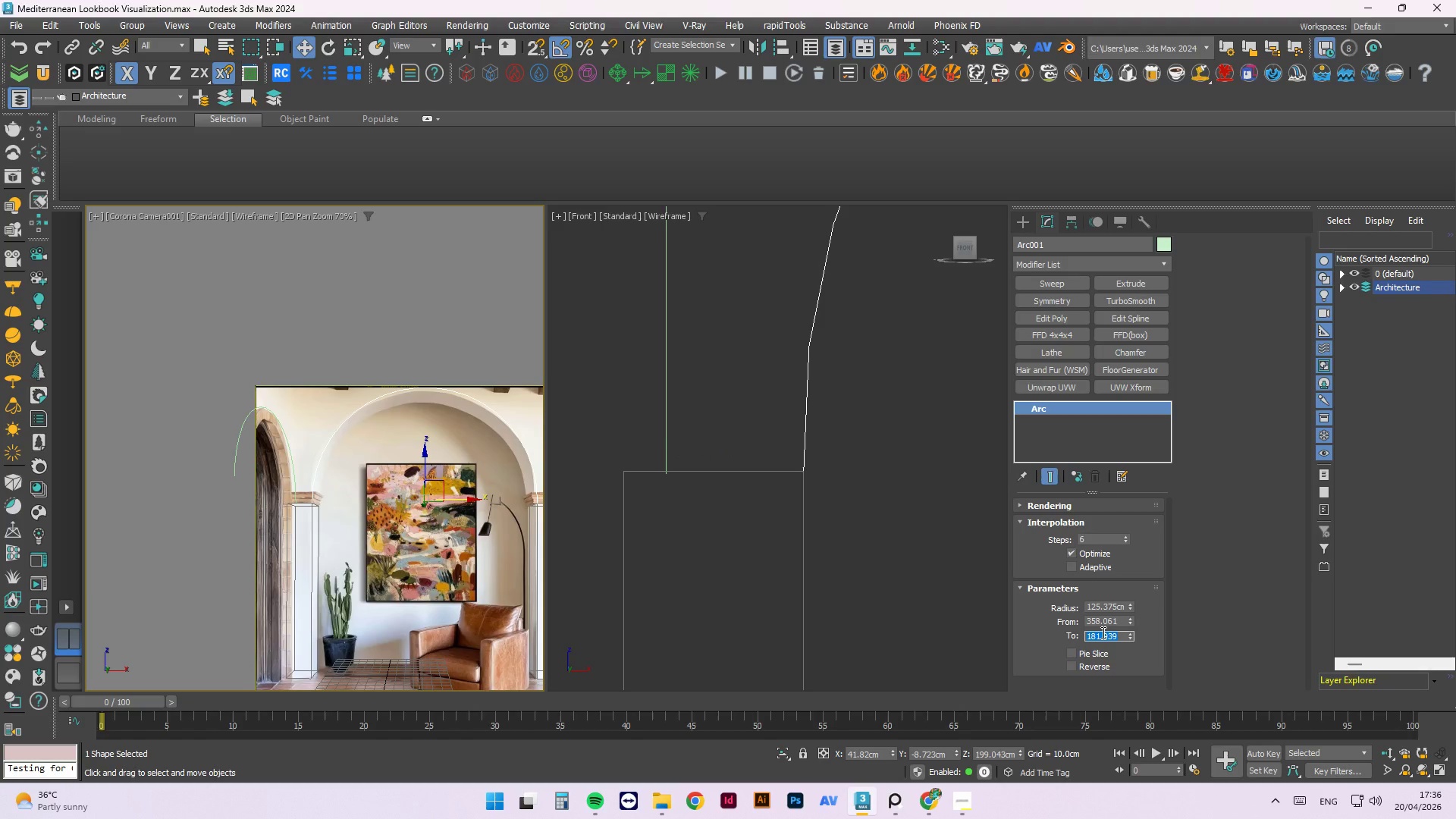 
key(Numpad1)
 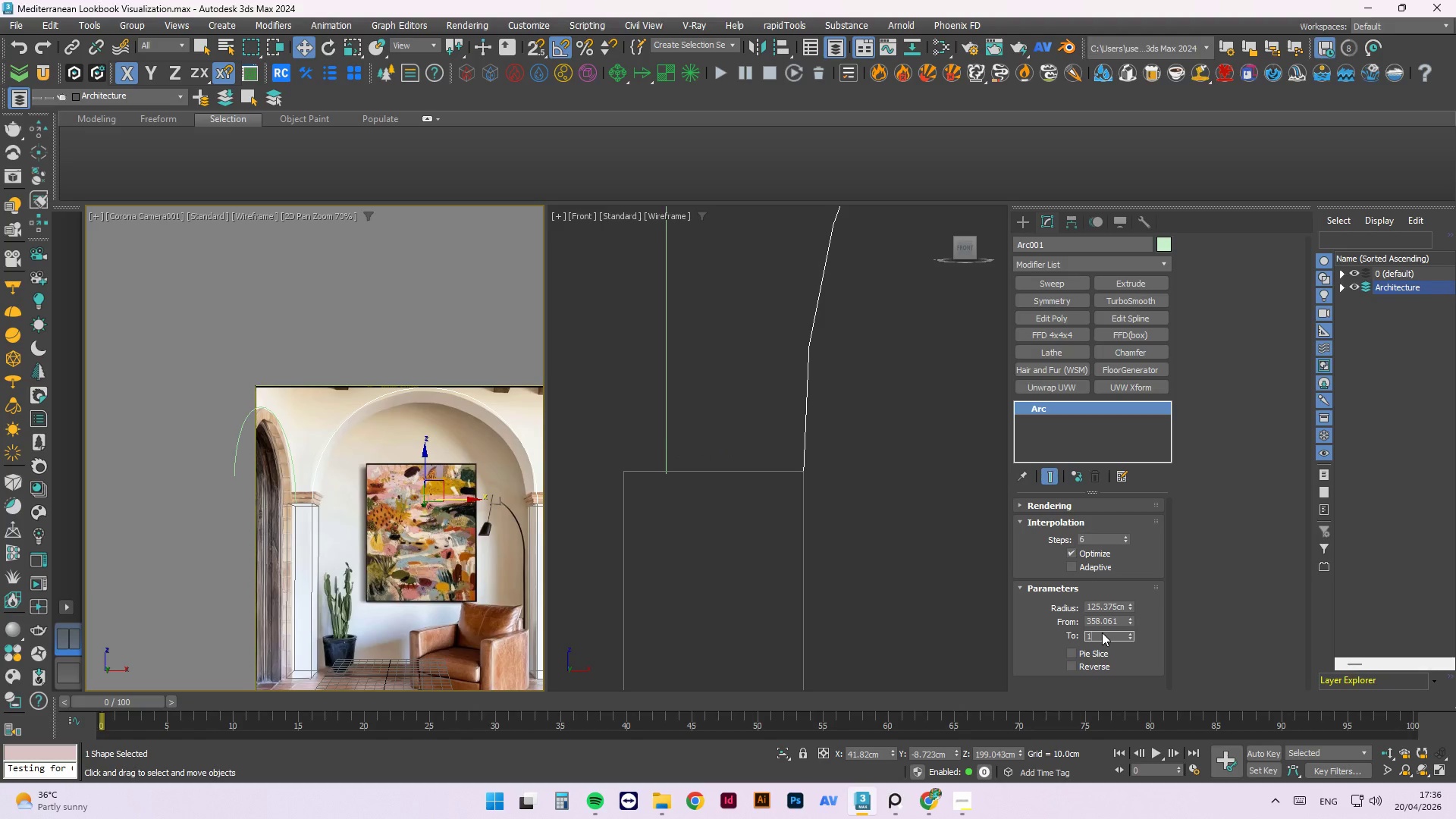 
key(Numpad8)
 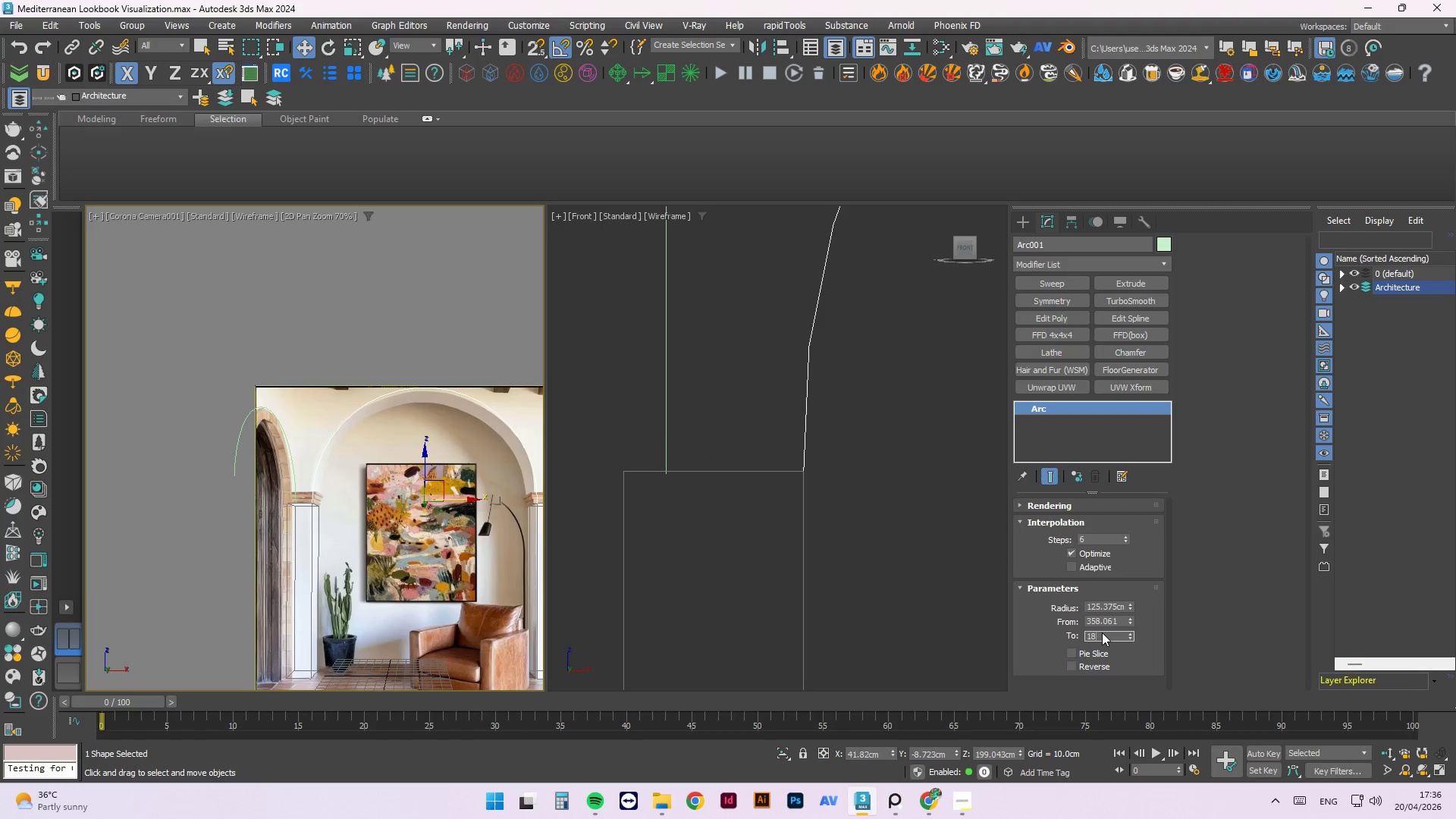 
key(Numpad0)
 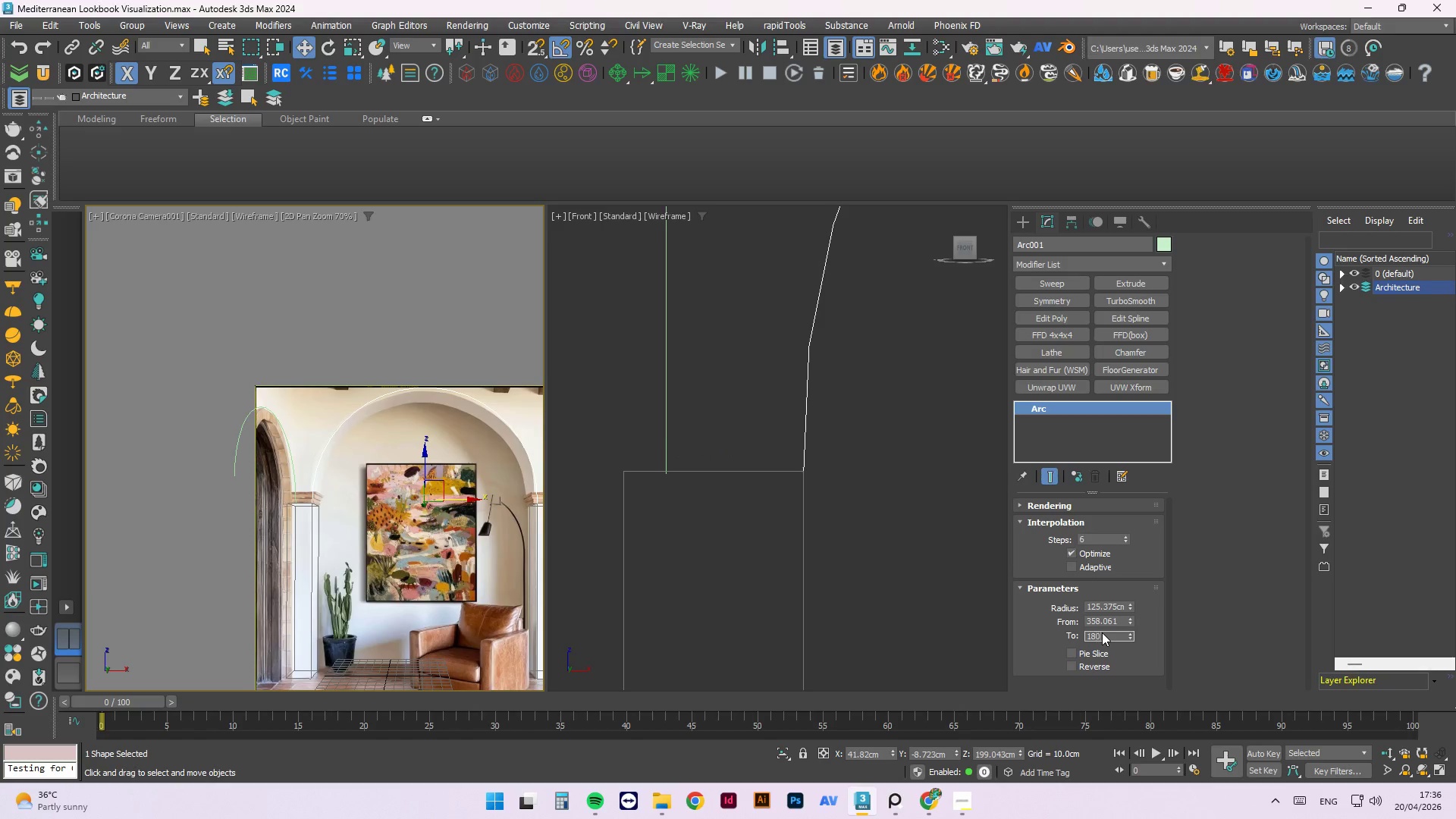 
key(NumpadEnter)
 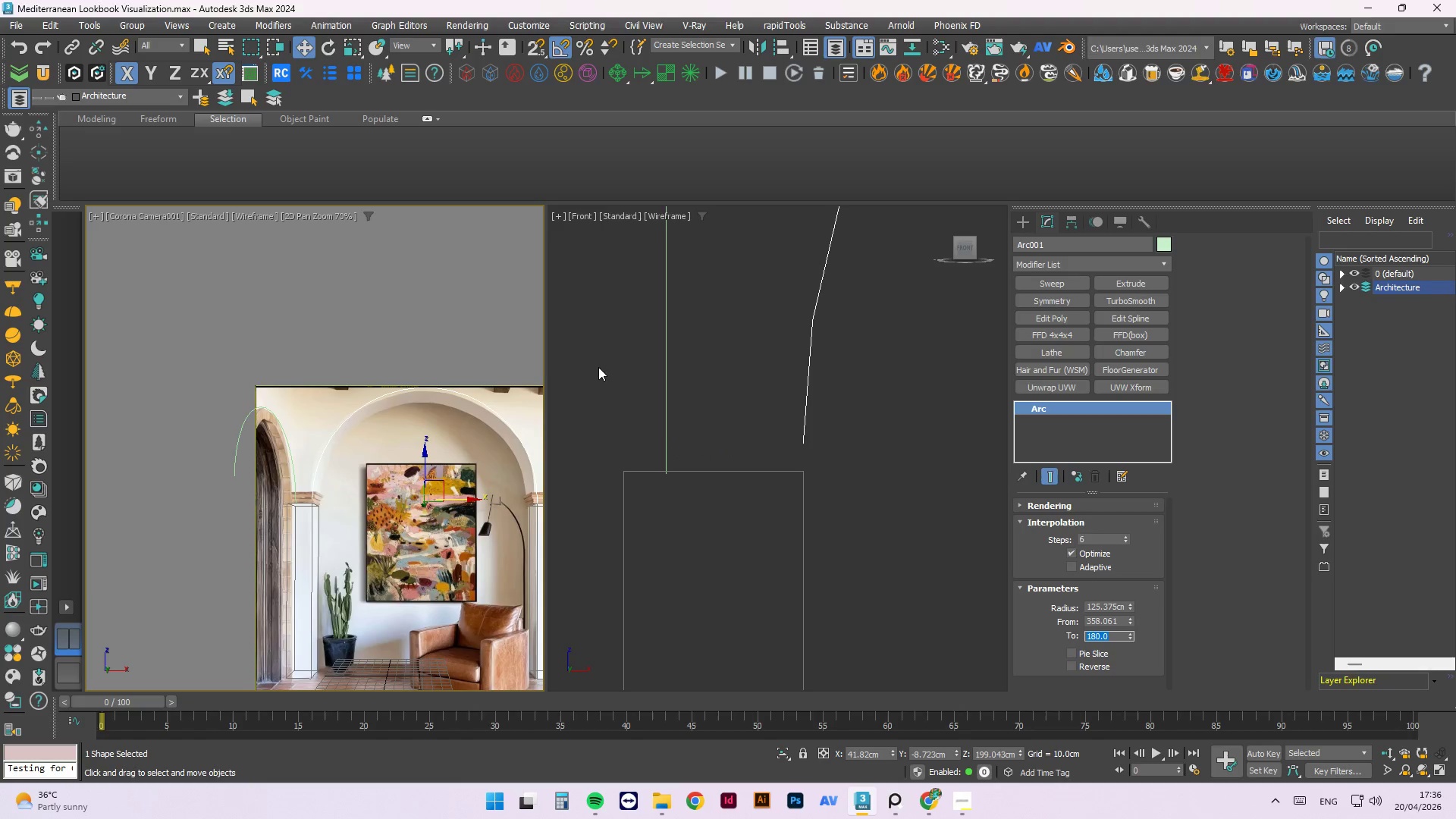 
scroll: coordinate [654, 459], scroll_direction: down, amount: 3.0
 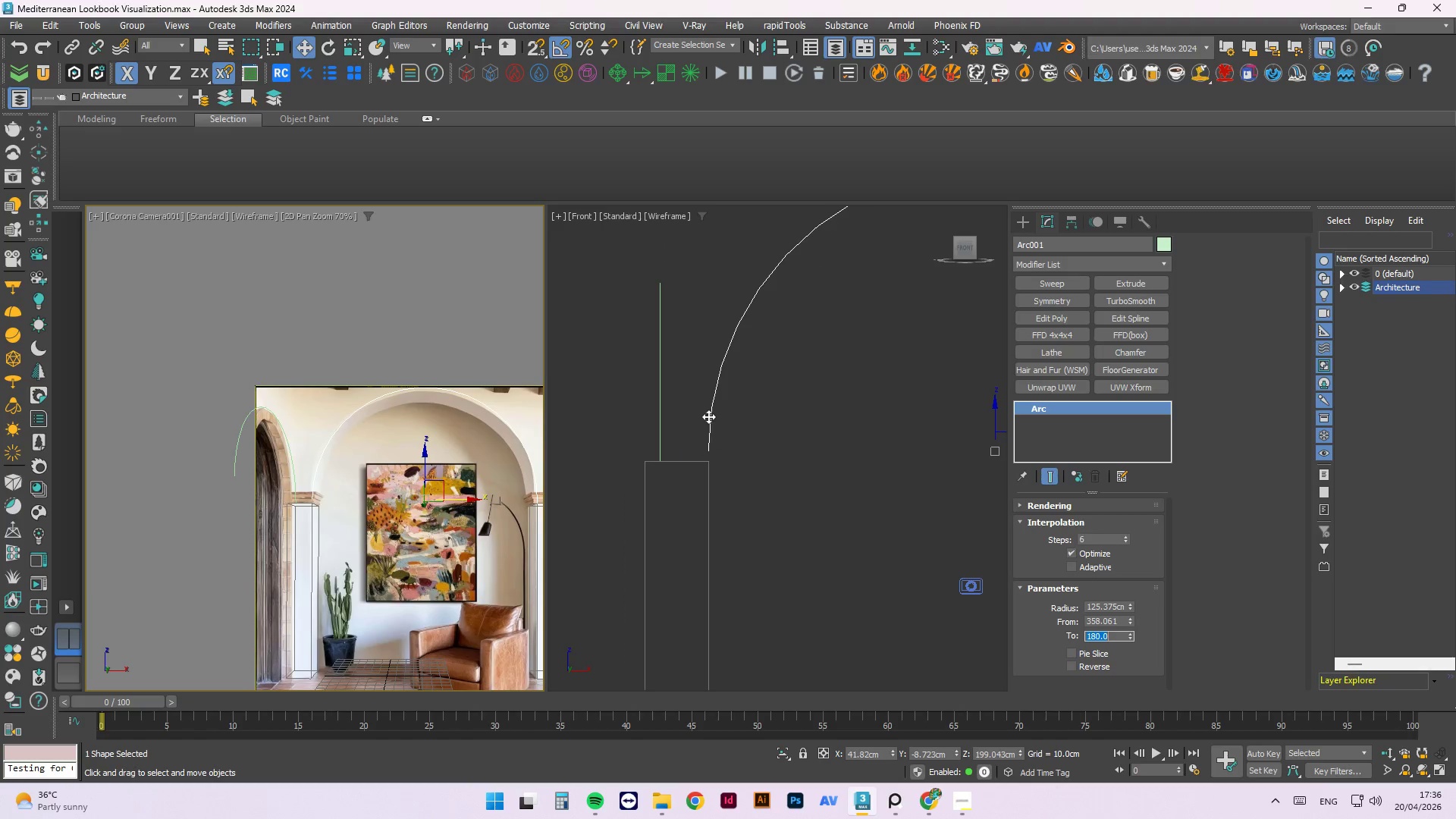 
key(Control+Z)
 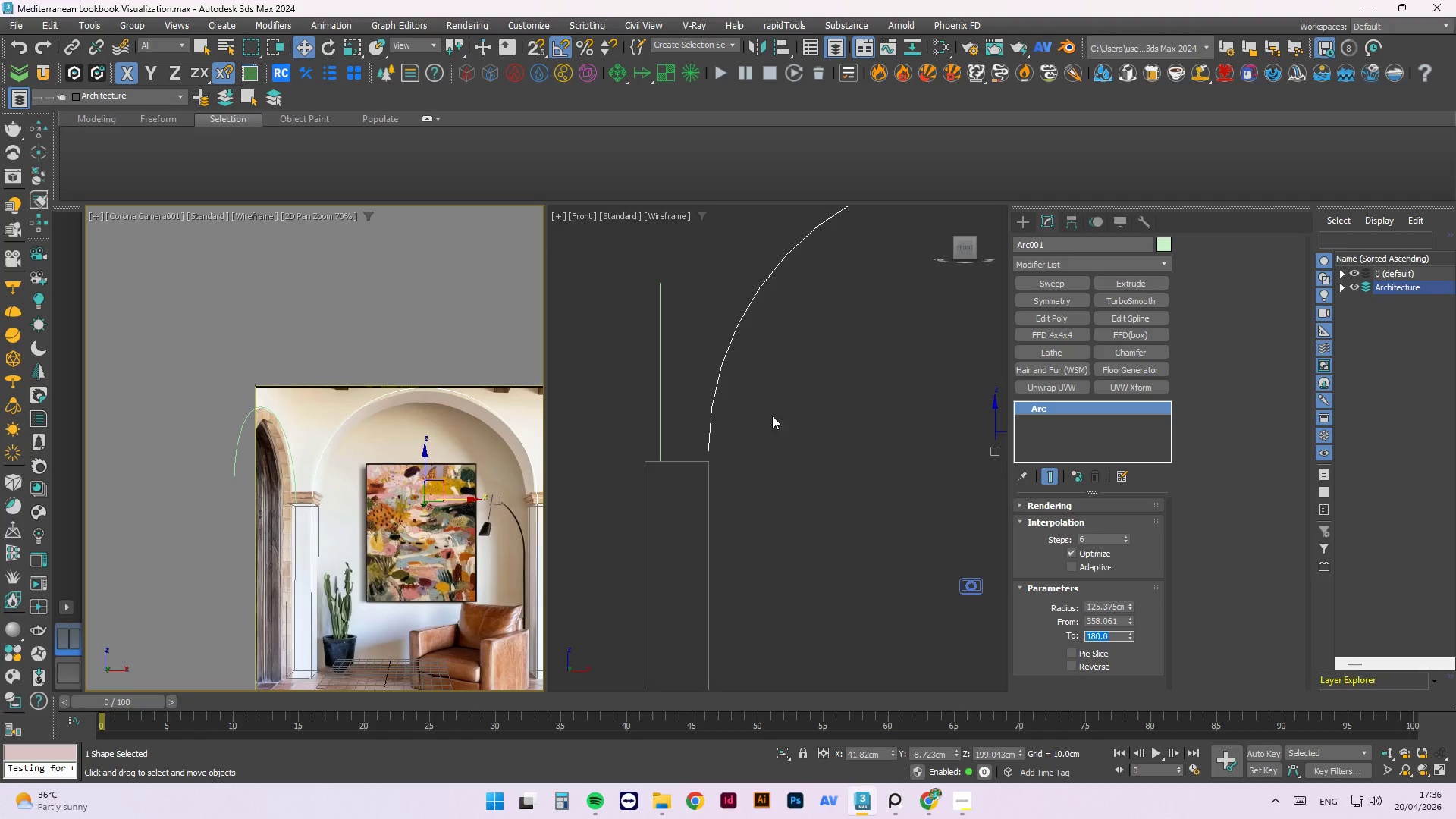 
left_click([805, 415])
 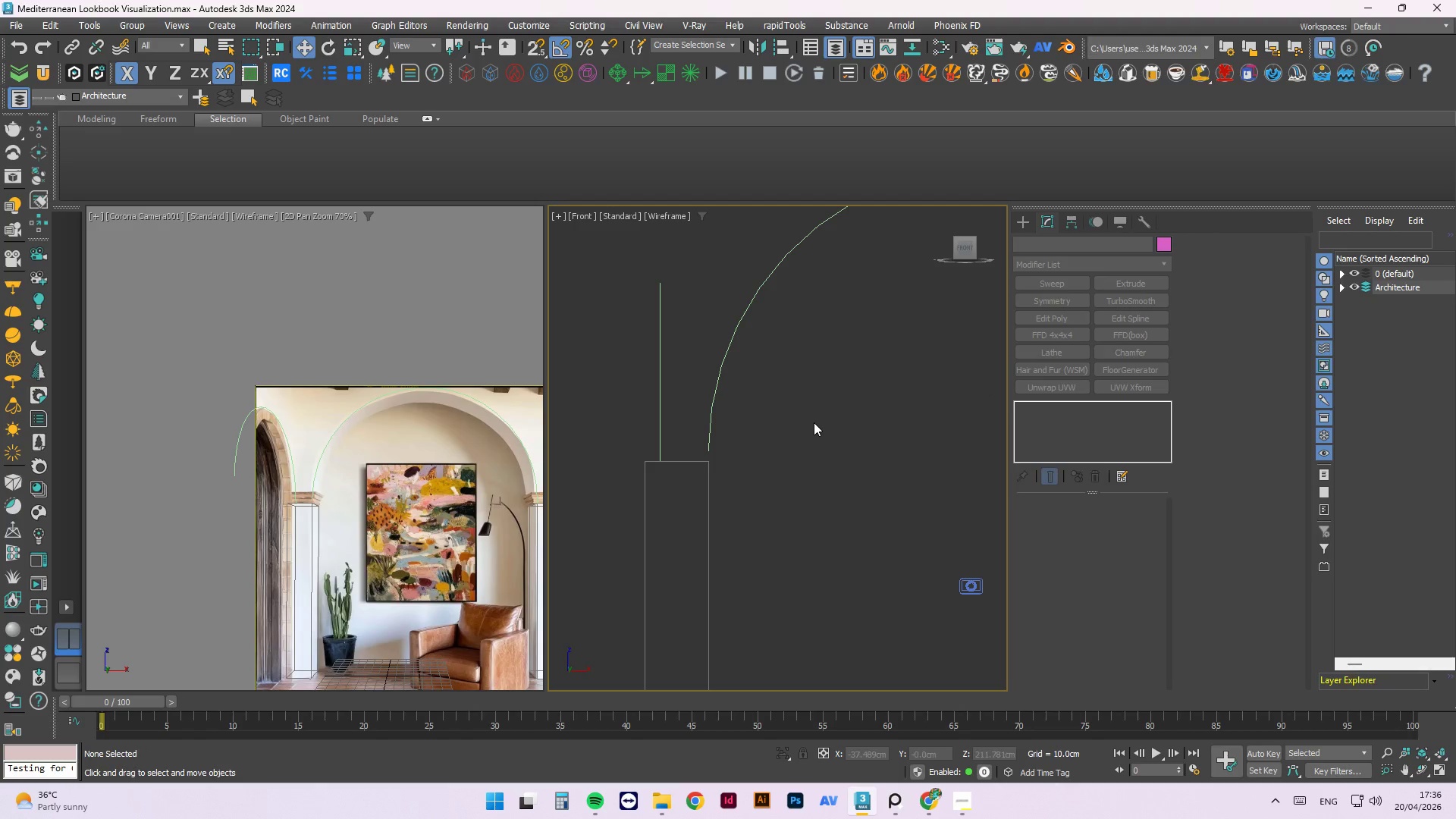 
key(Control+Z)
 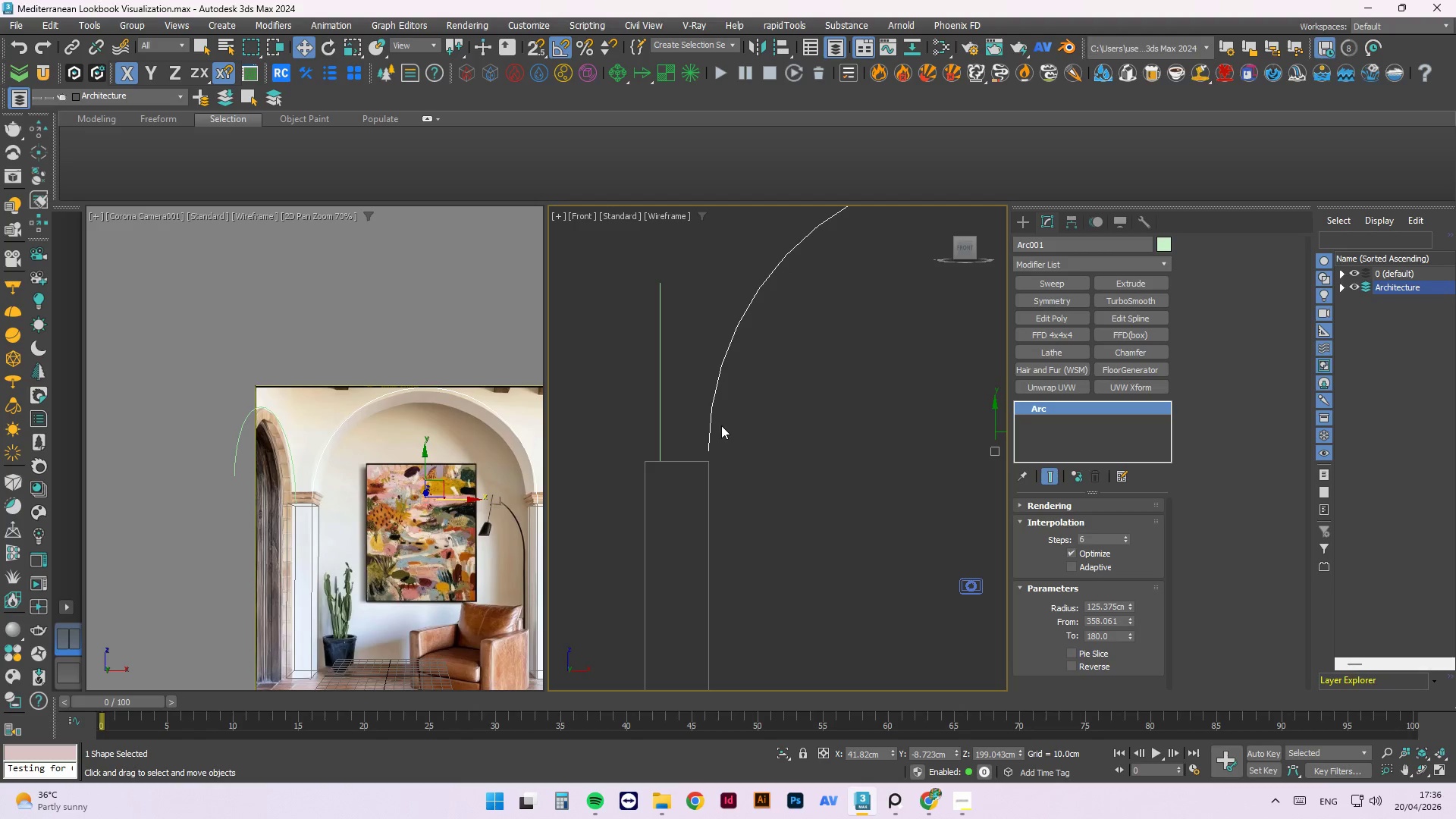 
key(Control+Z)
 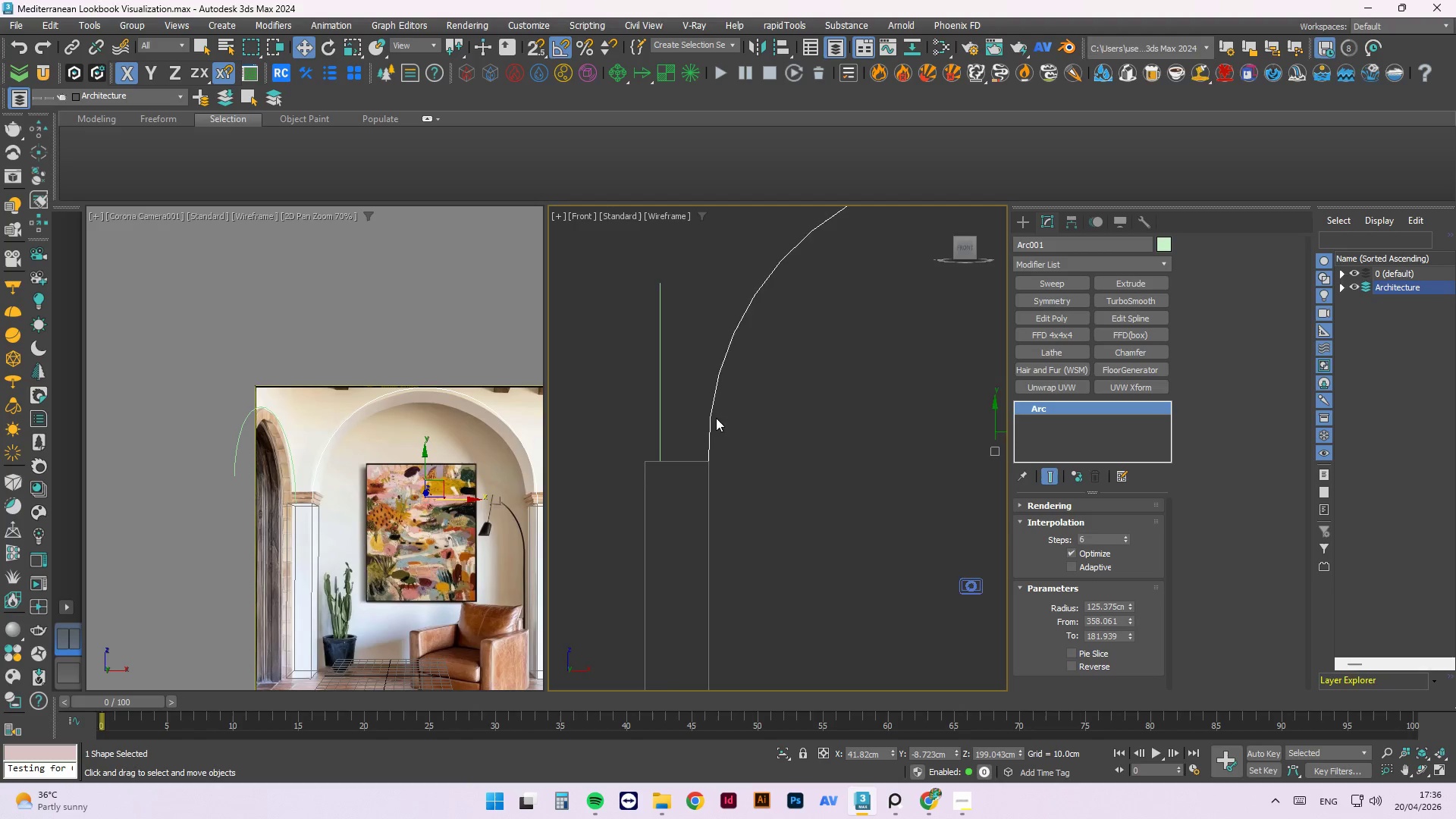 
hold_key(key=AltLeft, duration=0.77)
 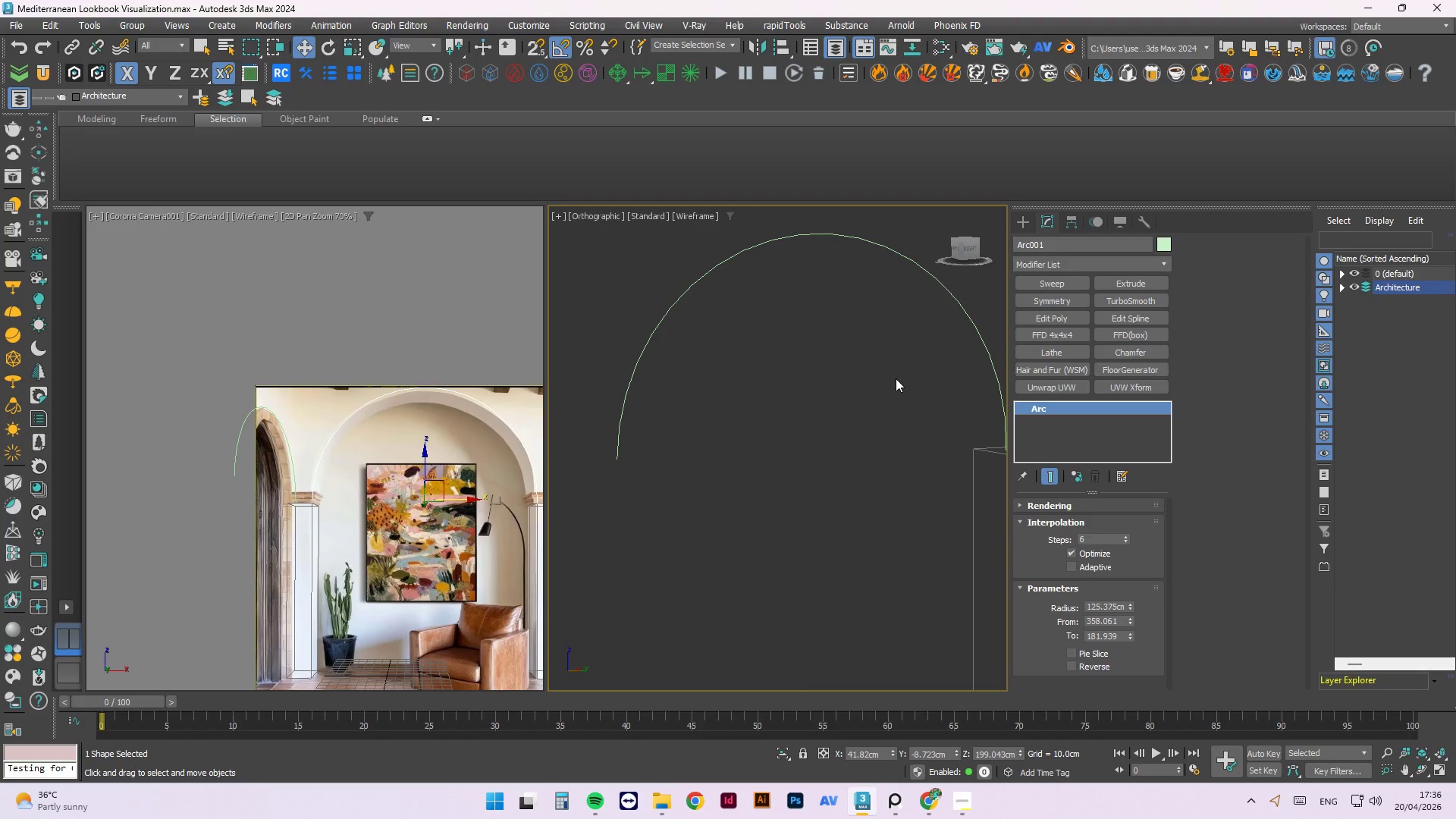 
scroll: coordinate [883, 397], scroll_direction: down, amount: 6.0
 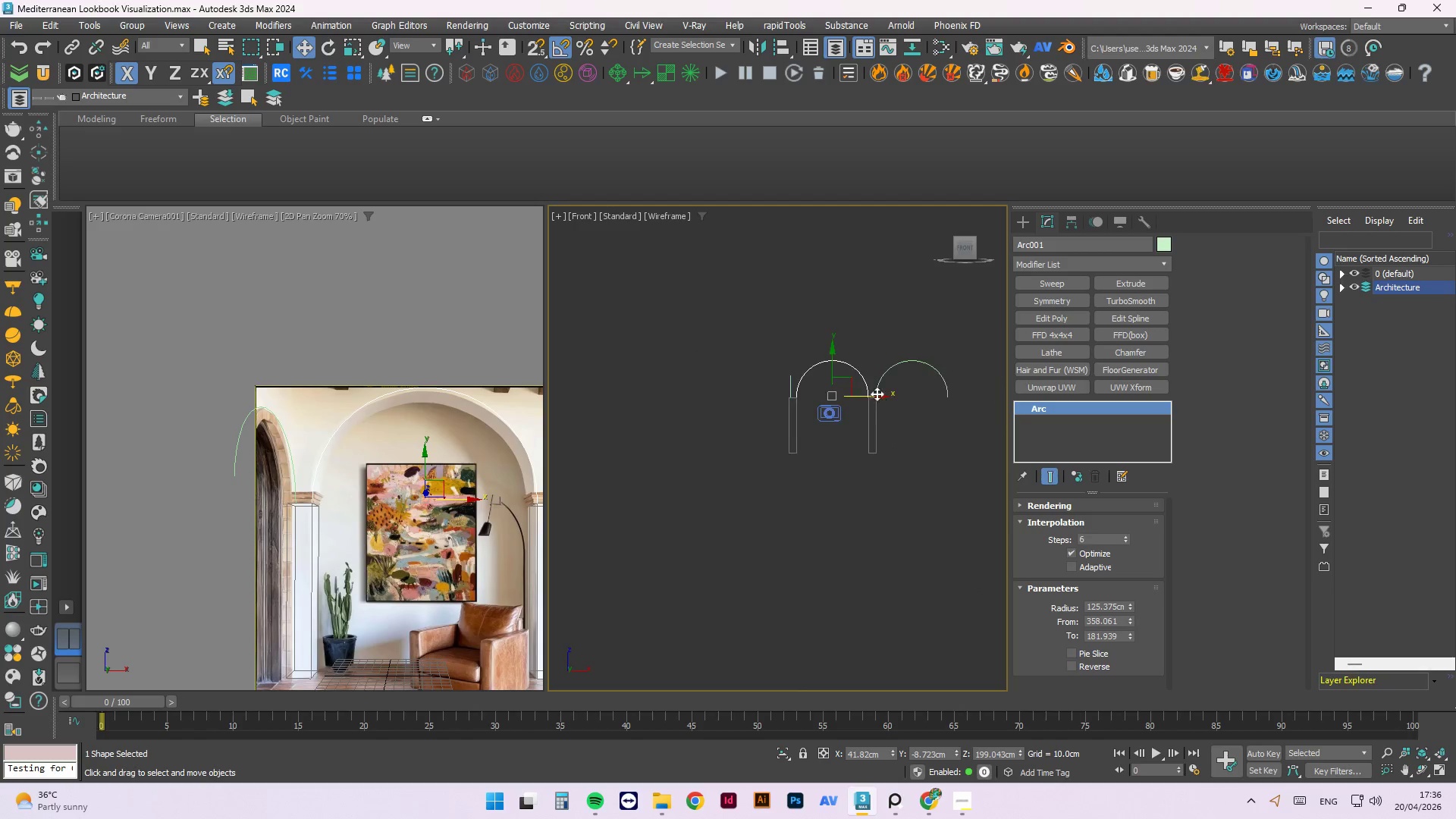 
scroll: coordinate [827, 375], scroll_direction: up, amount: 5.0
 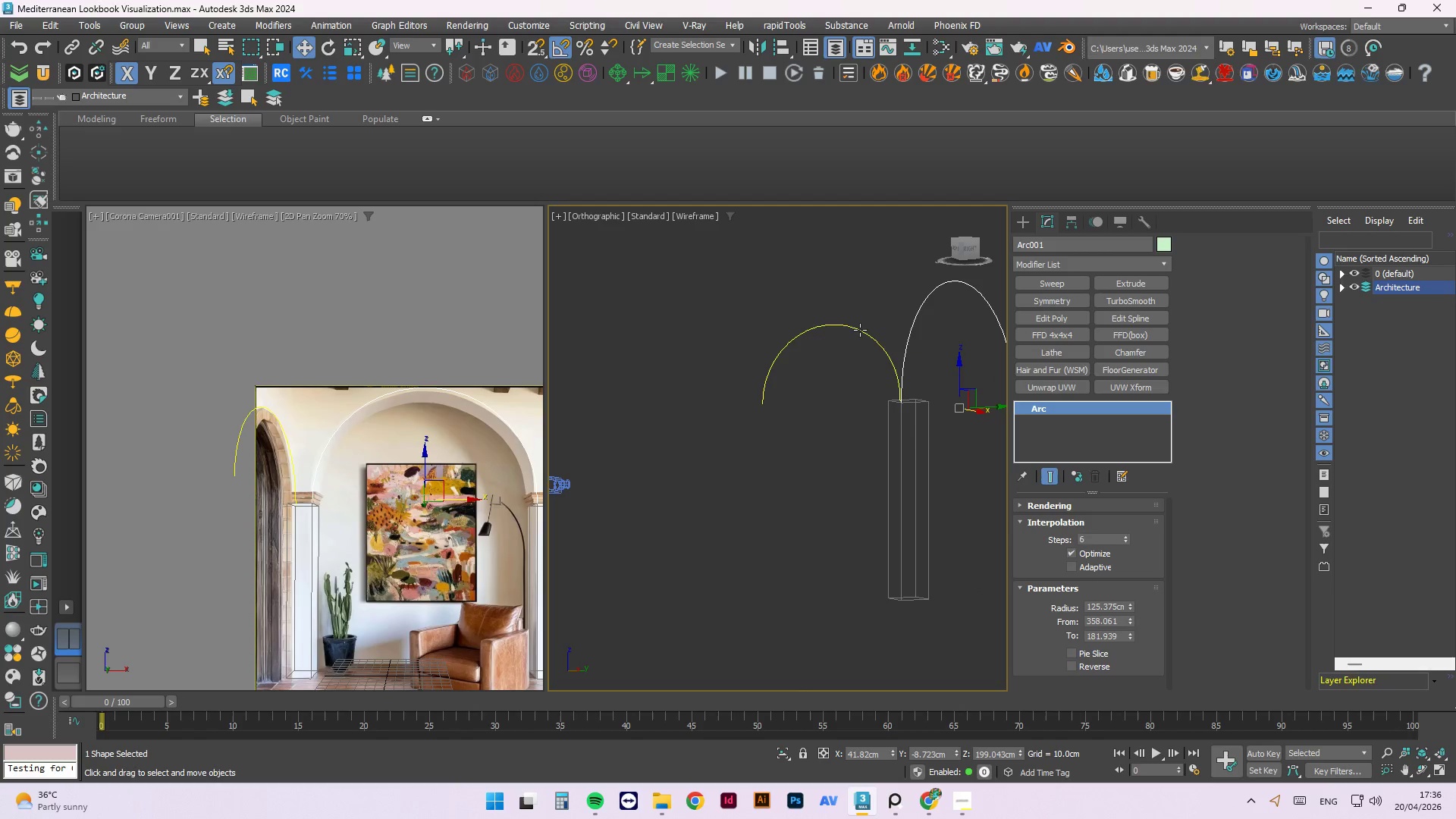 
left_click([860, 329])
 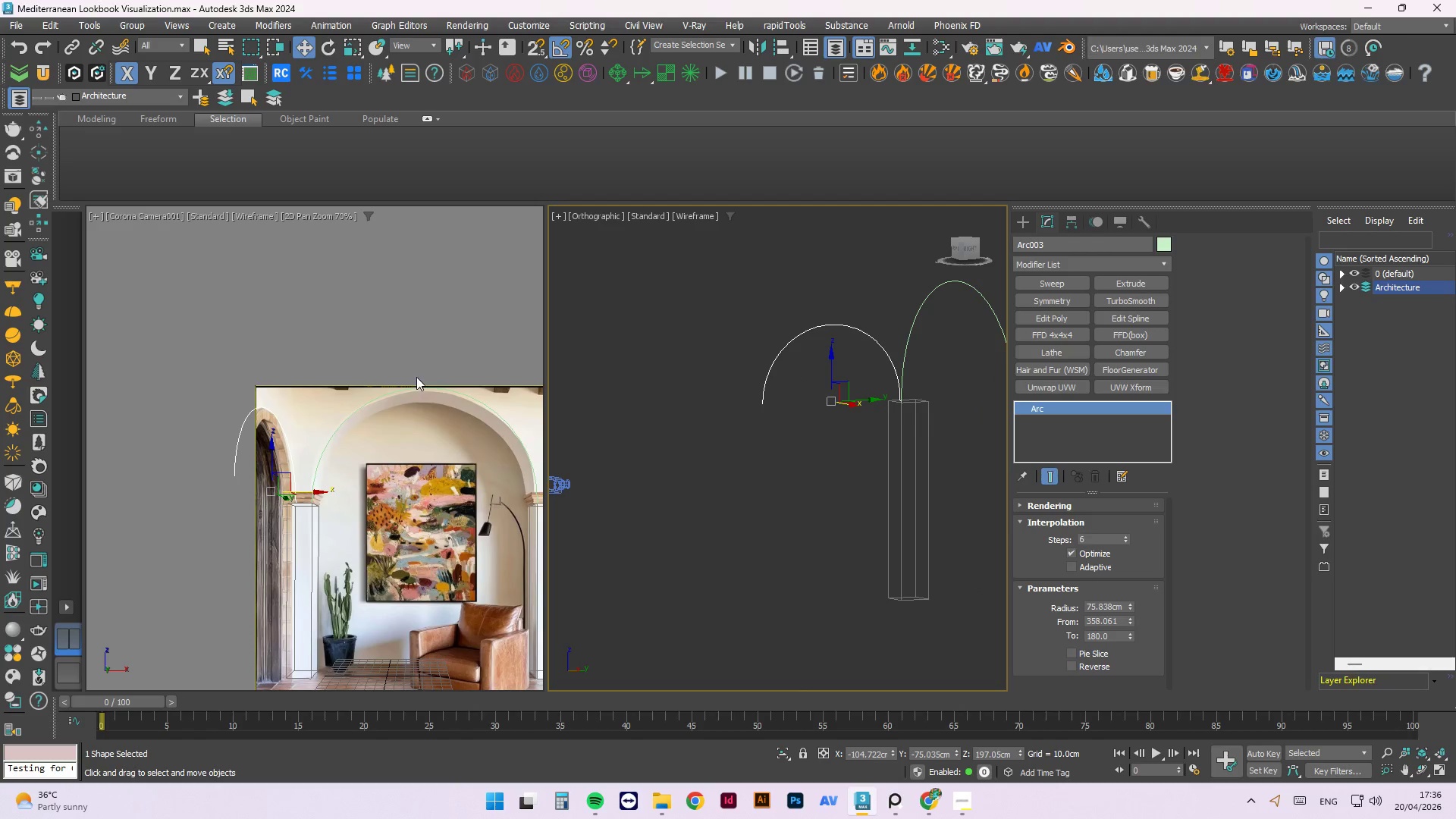 
scroll: coordinate [271, 406], scroll_direction: up, amount: 5.0
 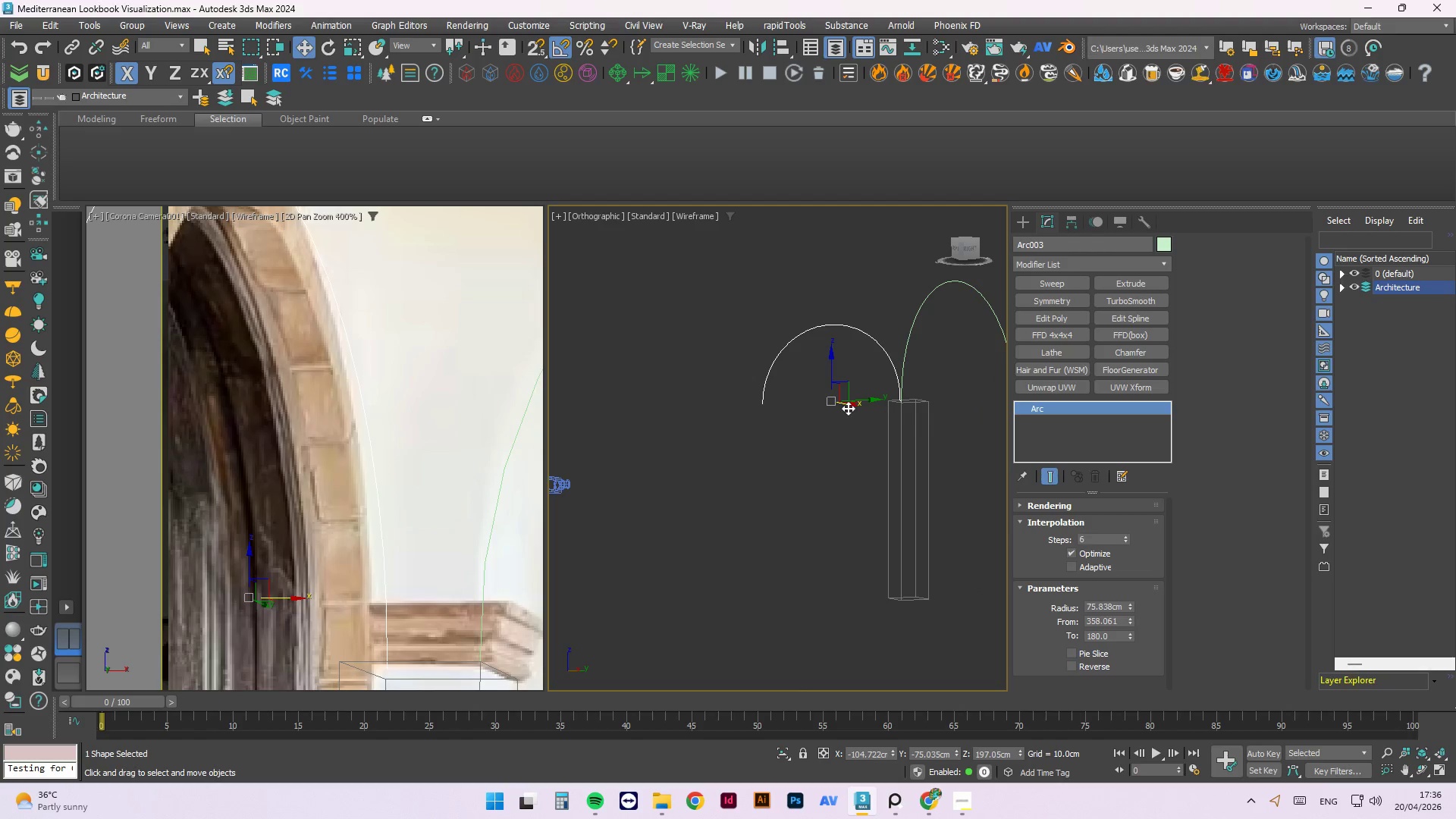 
left_click_drag(start_coordinate=[849, 405], to_coordinate=[848, 415])
 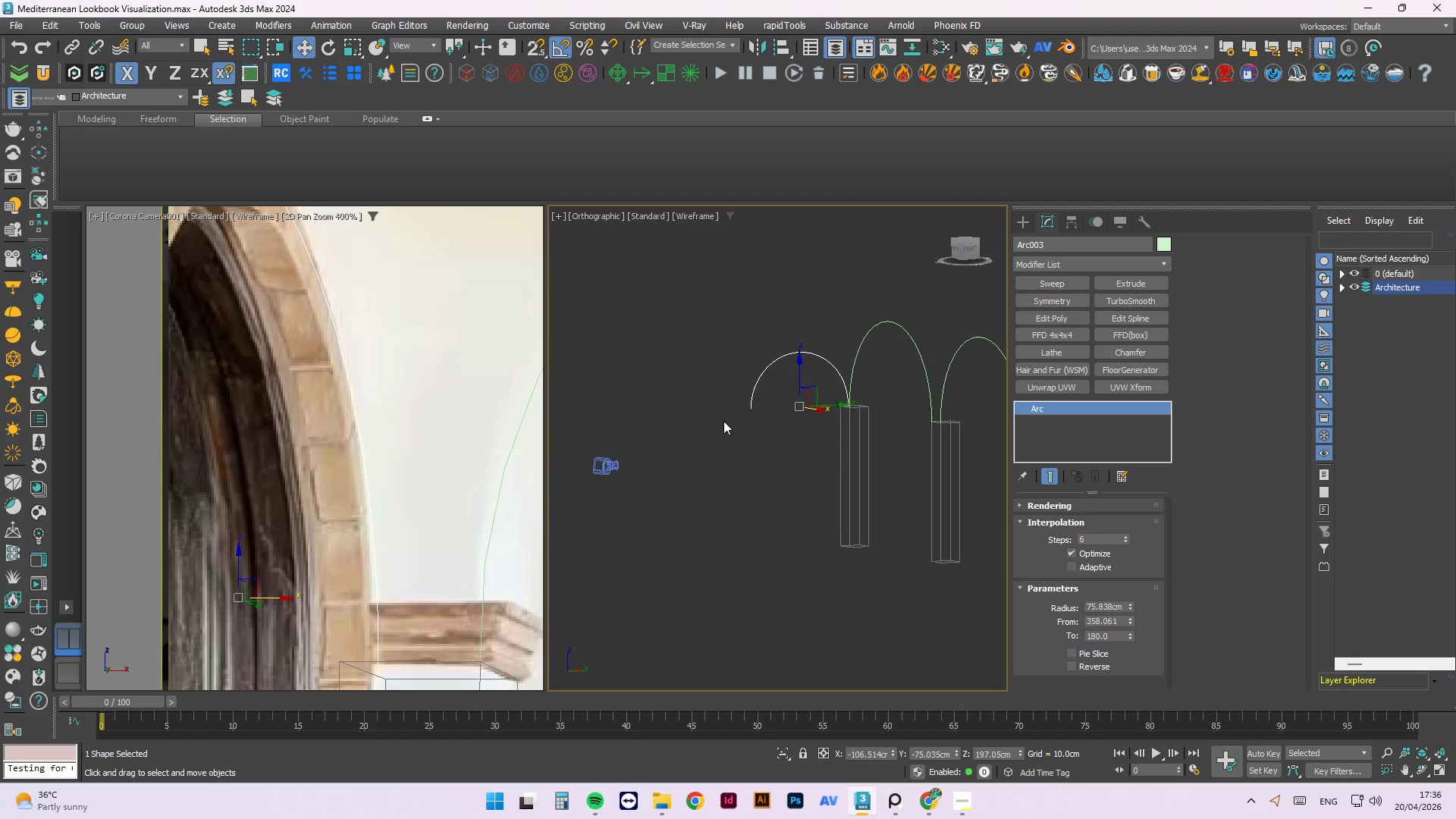 
scroll: coordinate [397, 441], scroll_direction: down, amount: 3.0
 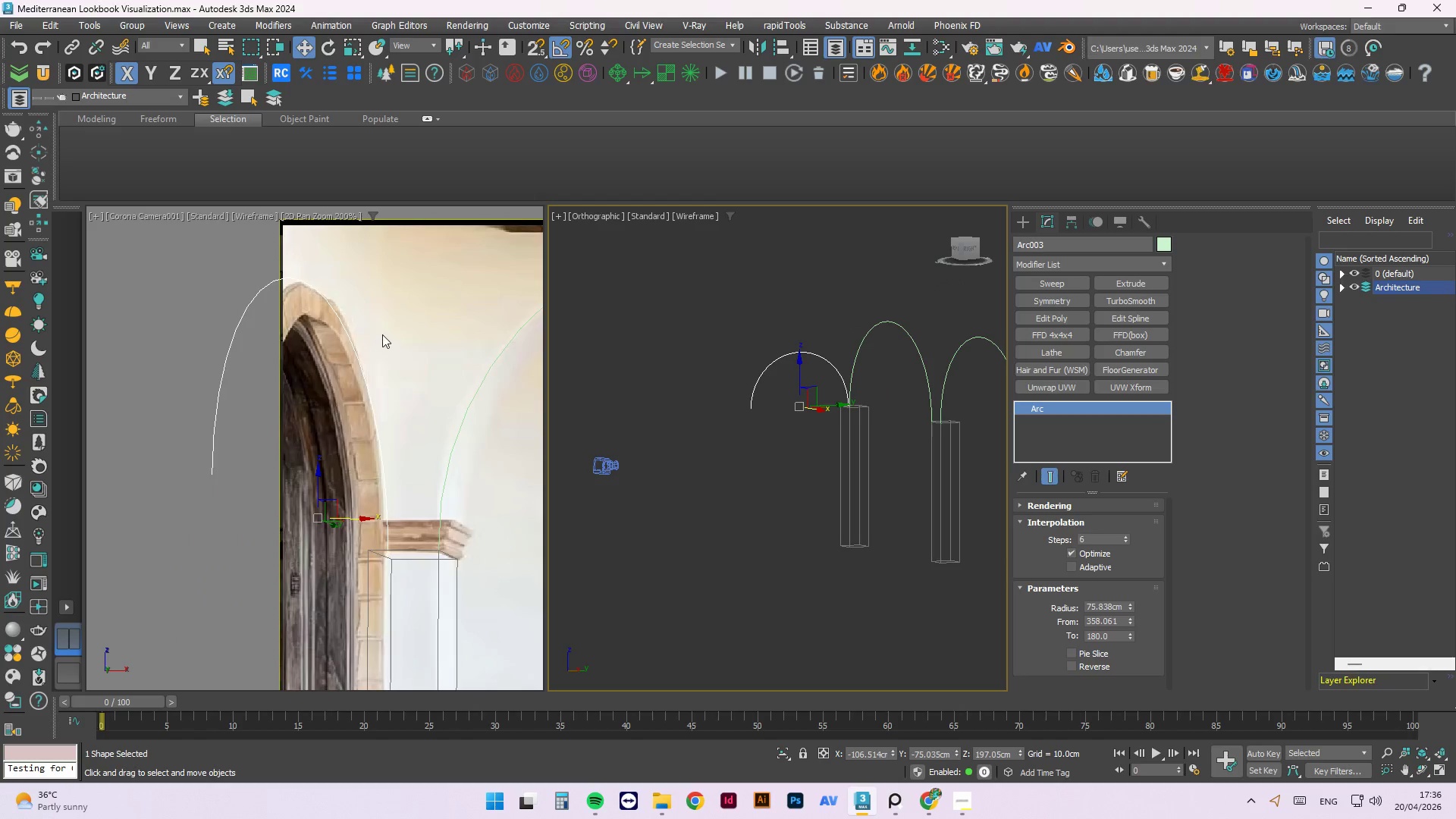 
scroll: coordinate [382, 334], scroll_direction: up, amount: 1.0
 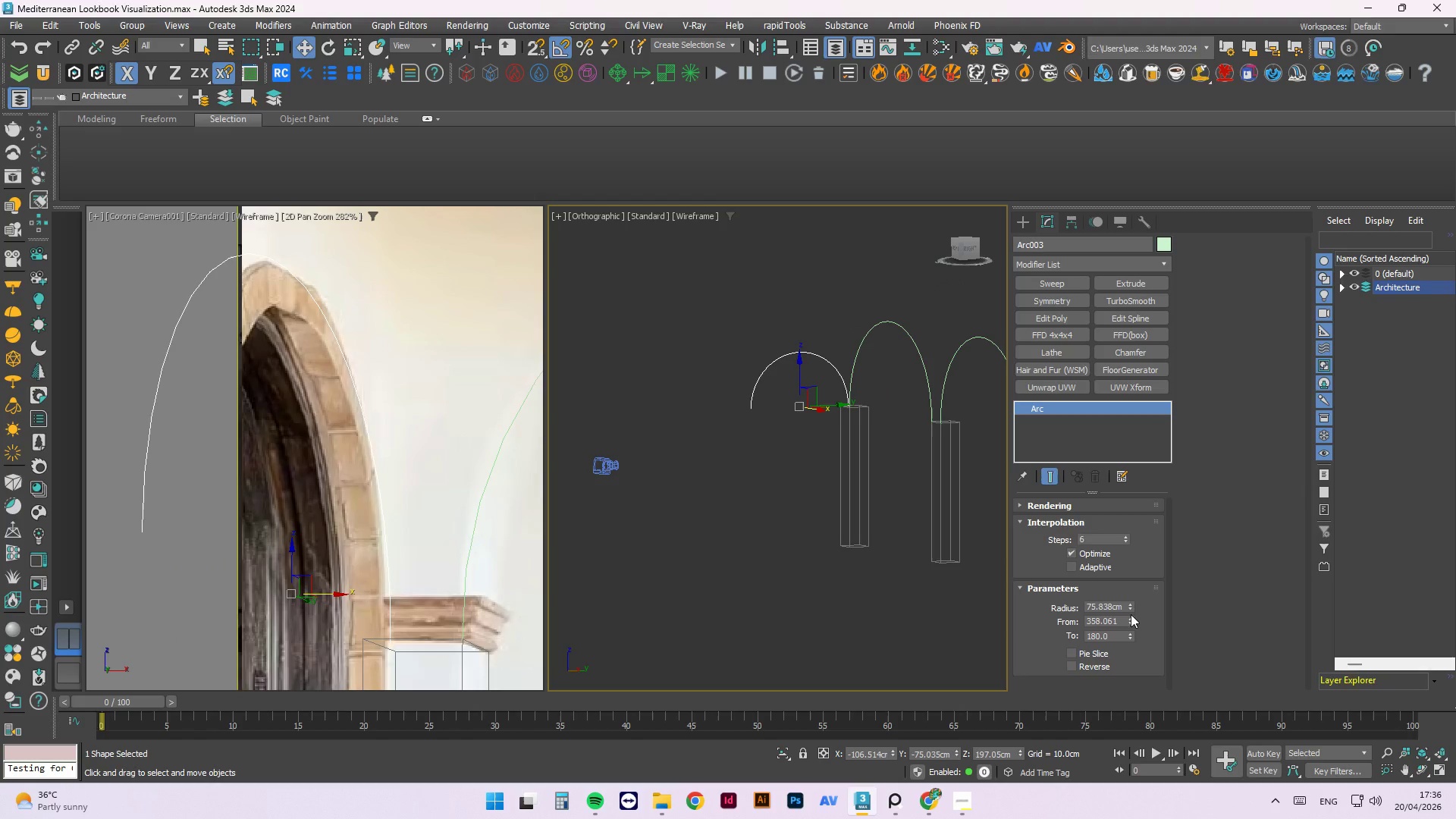 
left_click_drag(start_coordinate=[1130, 621], to_coordinate=[1133, 599])
 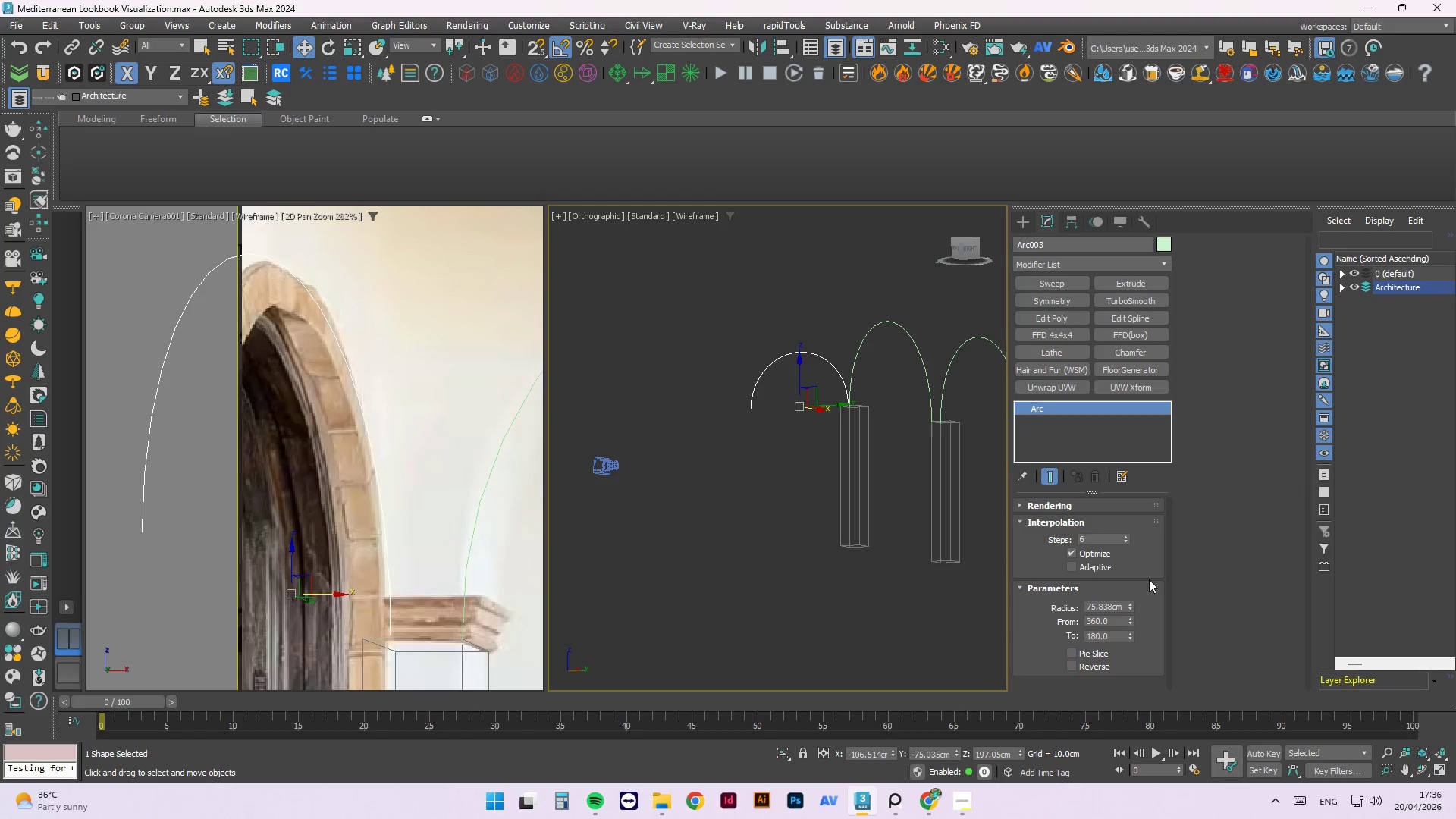 
key(Control+ControlLeft)
 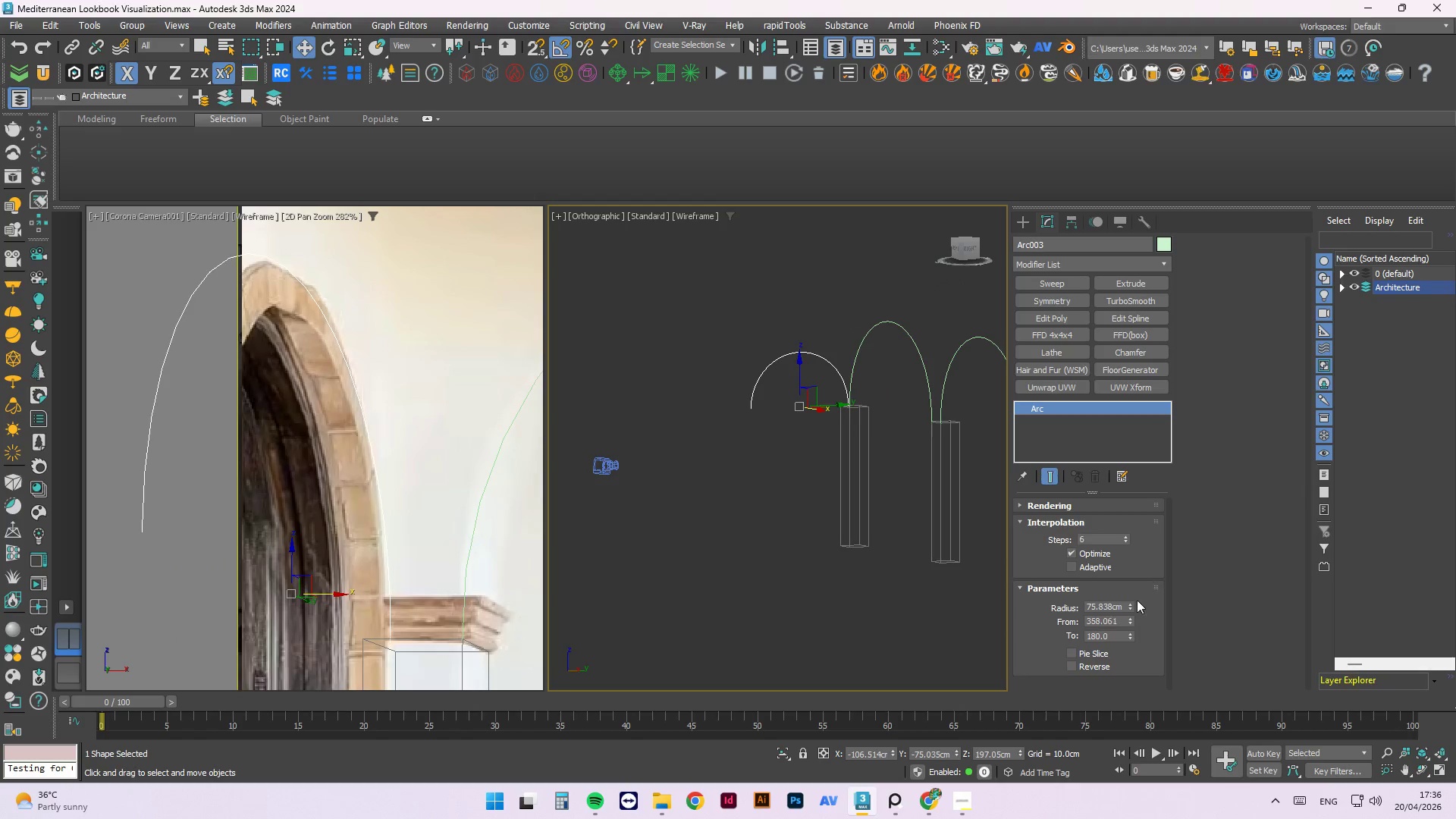 
key(Control+Z)
 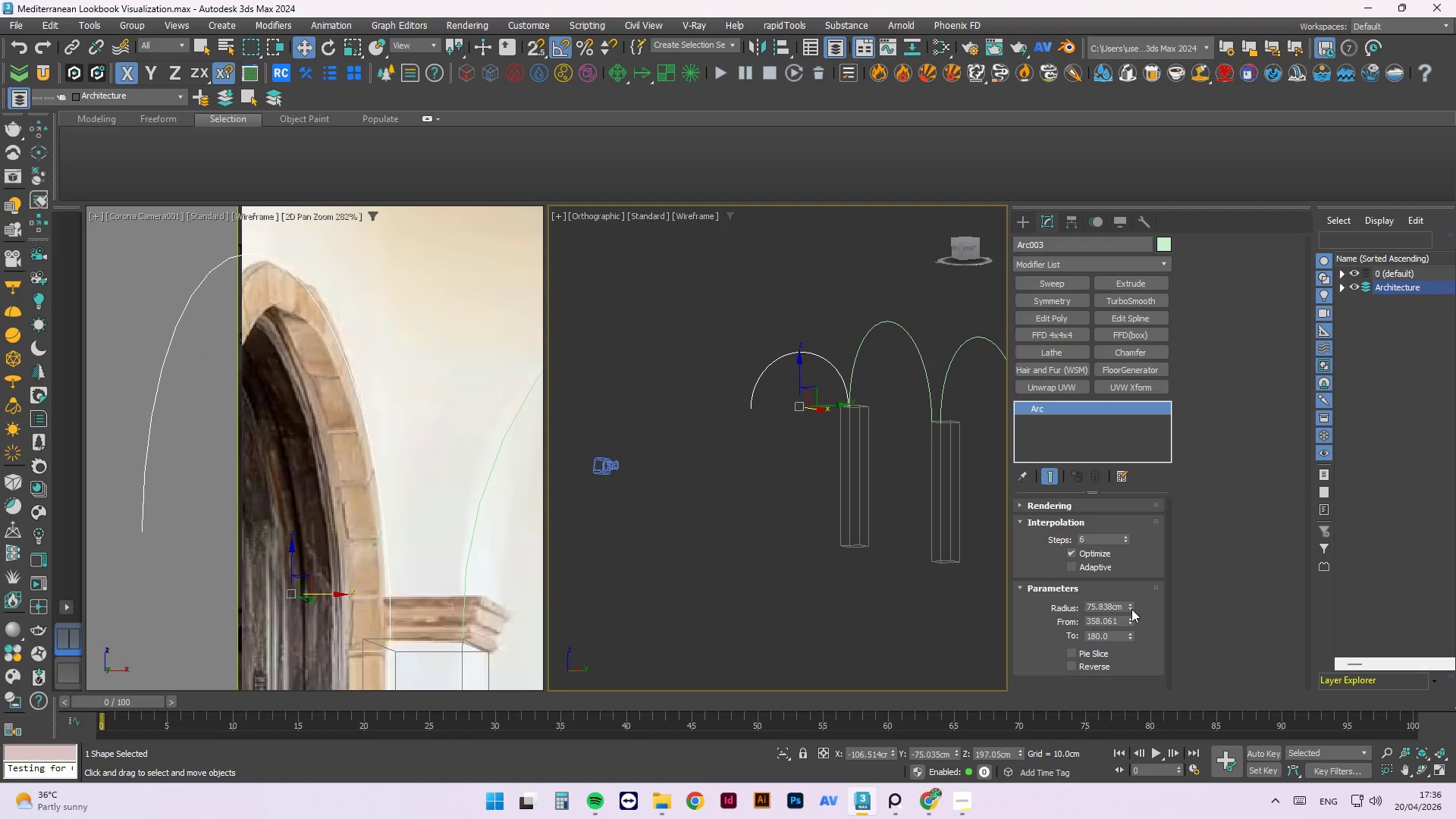 
left_click_drag(start_coordinate=[1131, 611], to_coordinate=[1134, 607])
 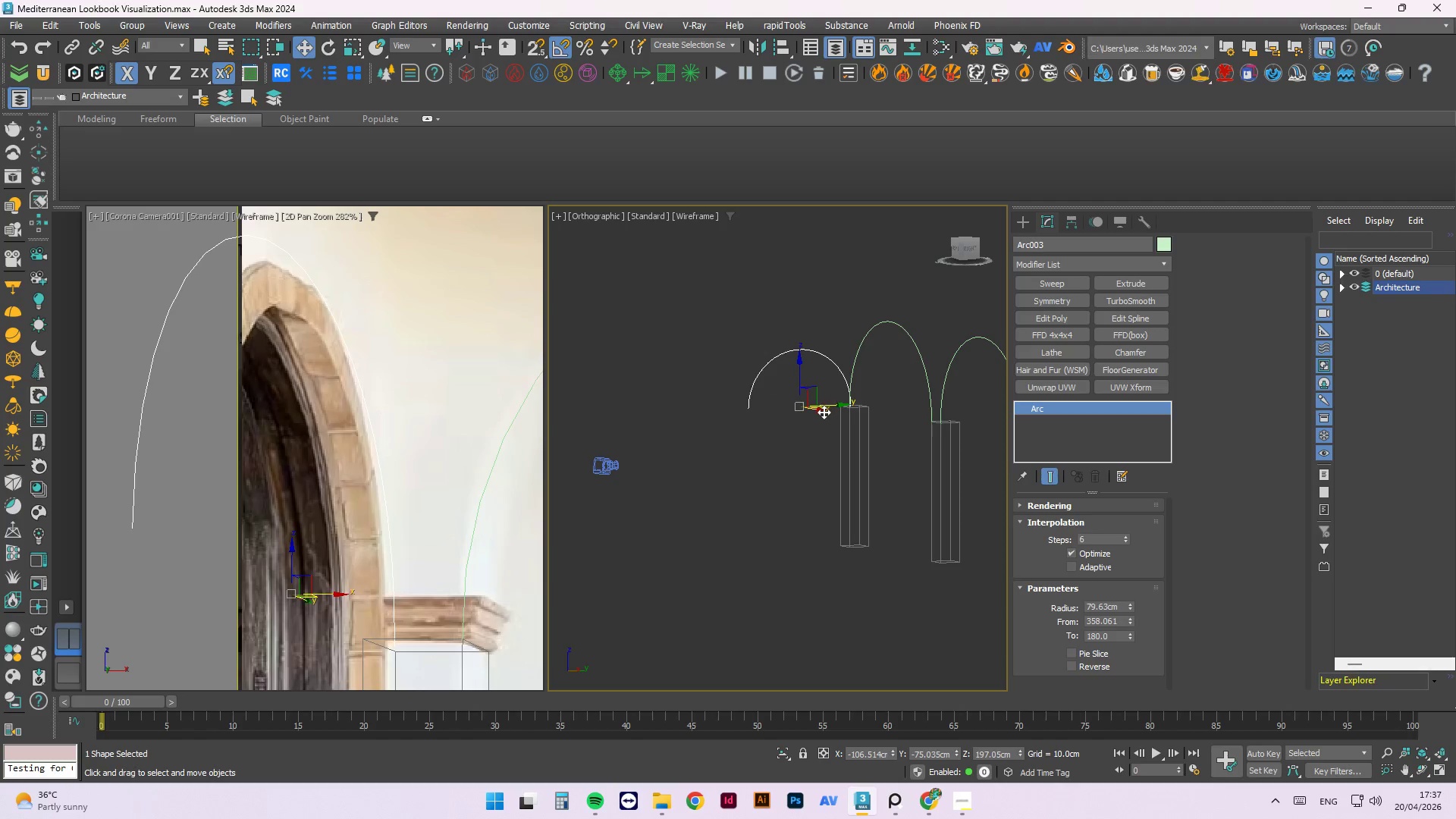 
left_click_drag(start_coordinate=[823, 412], to_coordinate=[823, 419])
 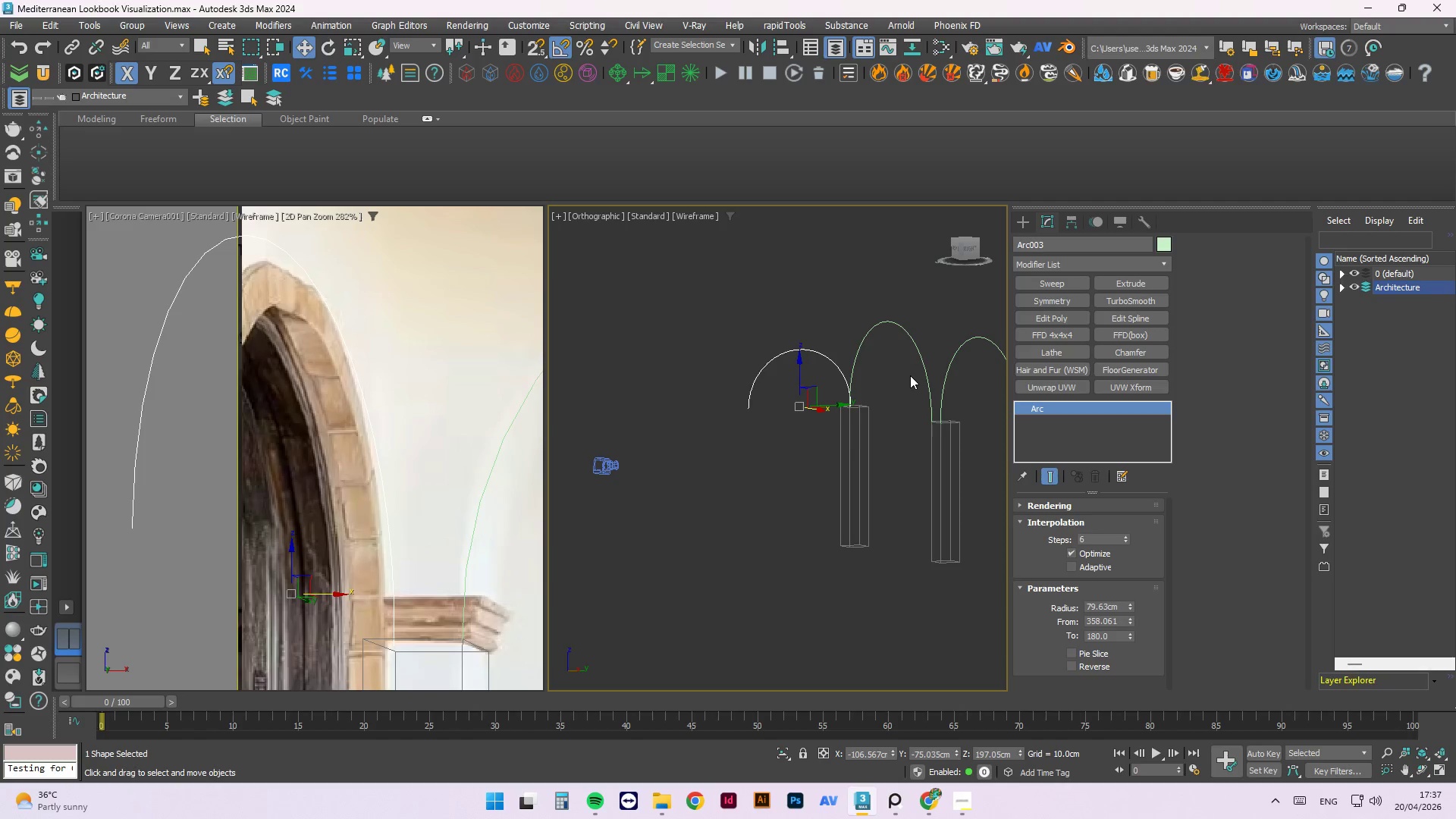 
hold_key(key=AltLeft, duration=1.55)
 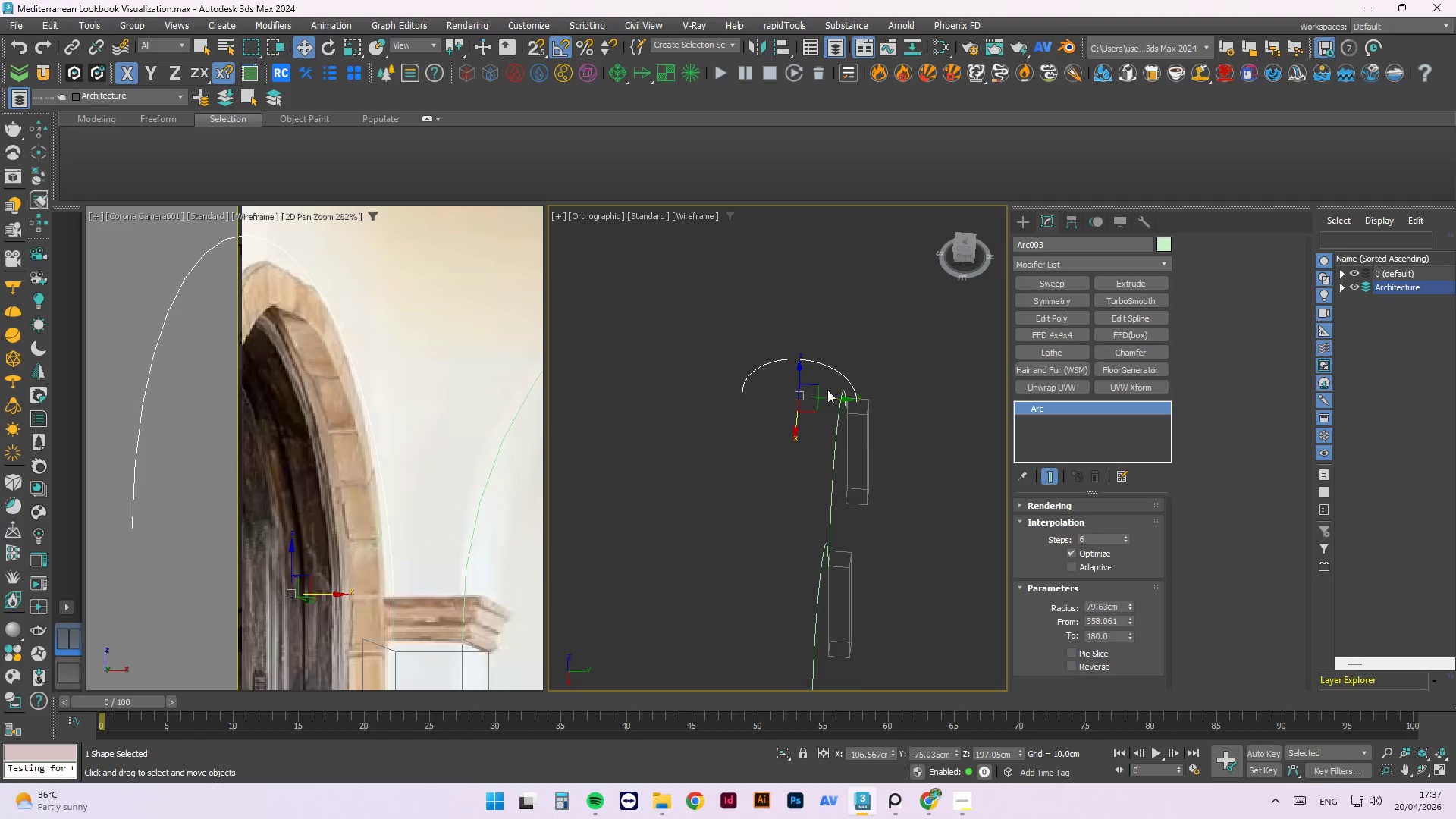 
scroll: coordinate [827, 394], scroll_direction: up, amount: 2.0
 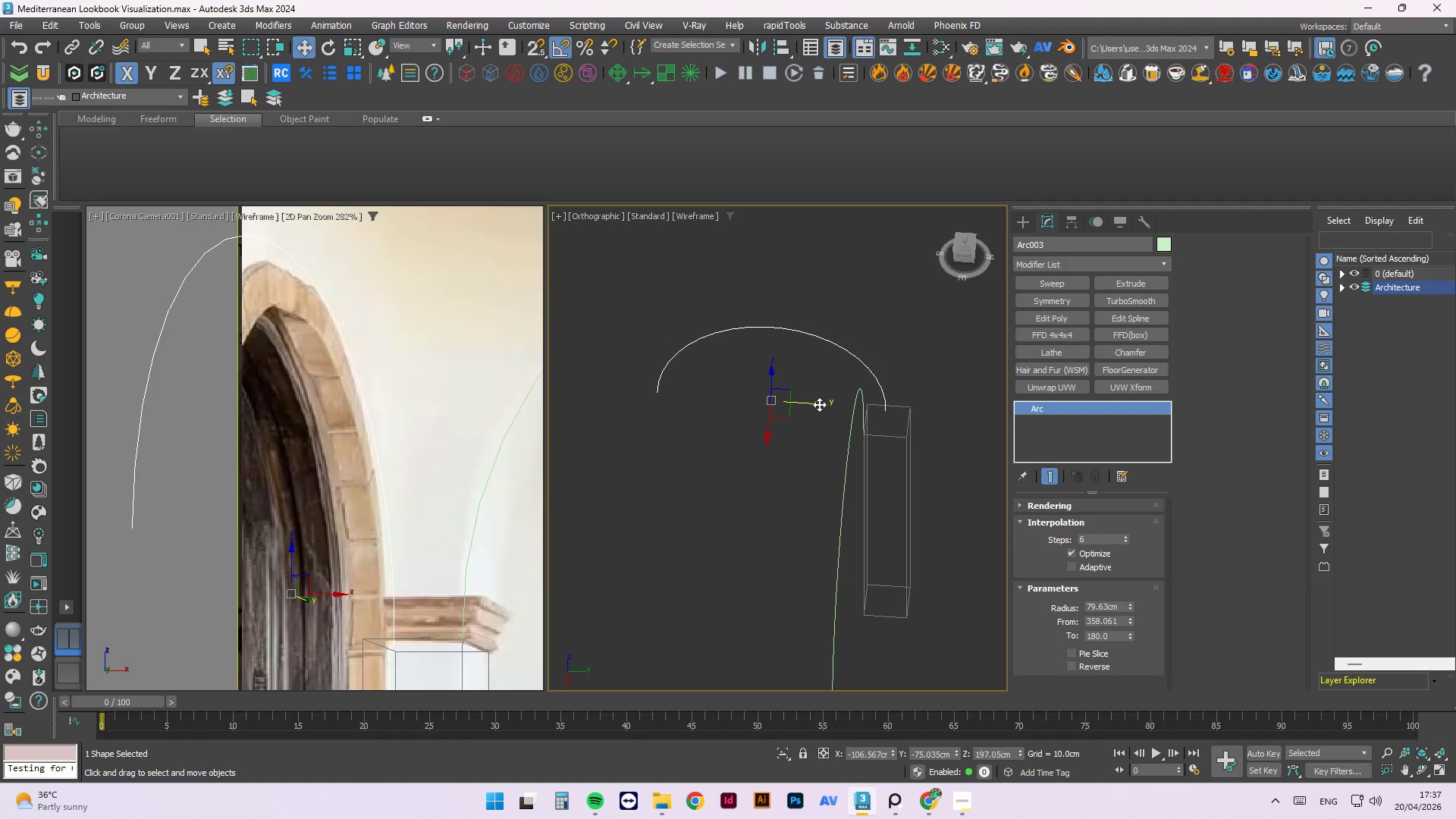 
left_click_drag(start_coordinate=[819, 404], to_coordinate=[799, 404])
 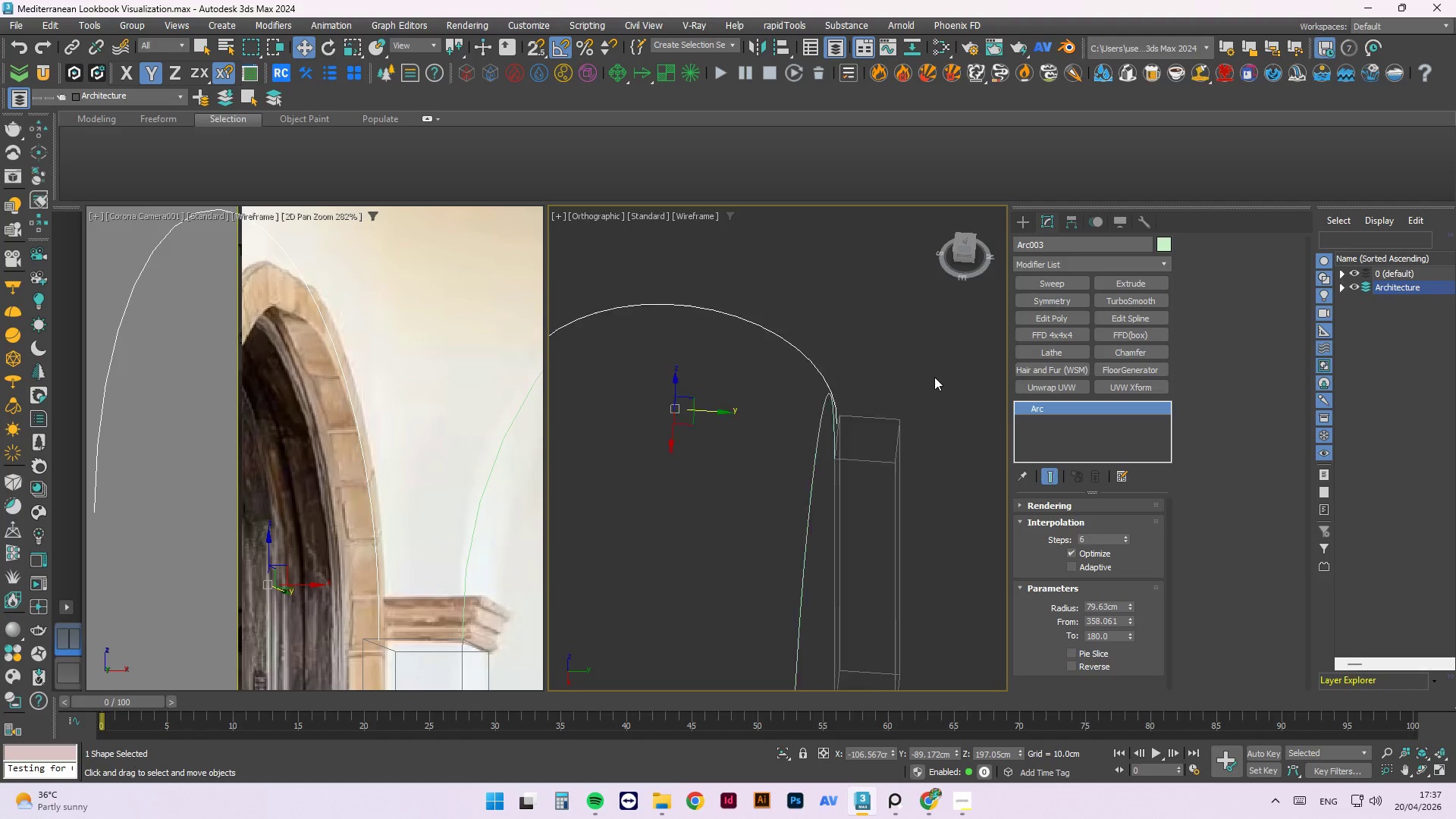 
scroll: coordinate [934, 376], scroll_direction: up, amount: 2.0
 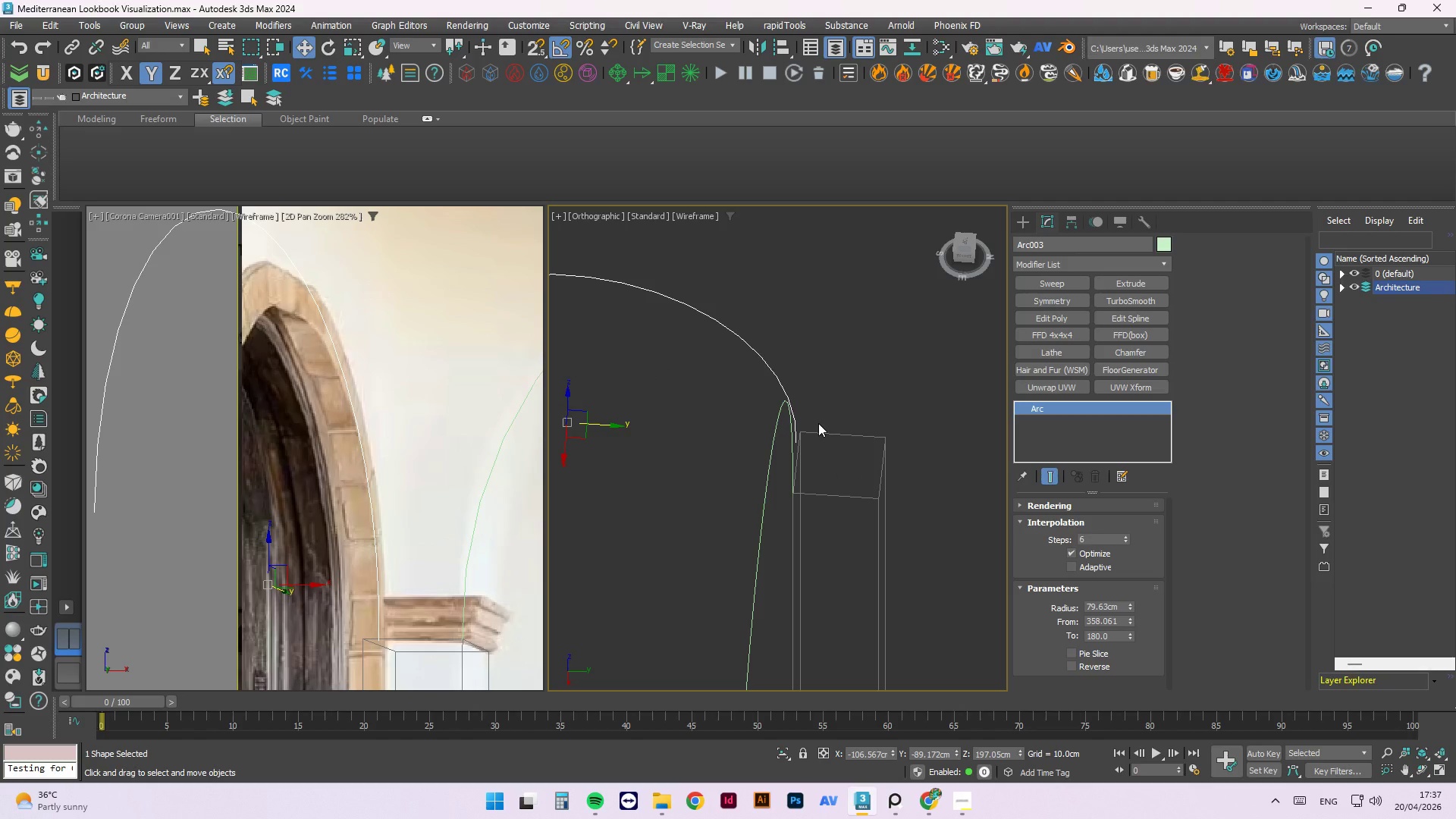 
type(tz)
 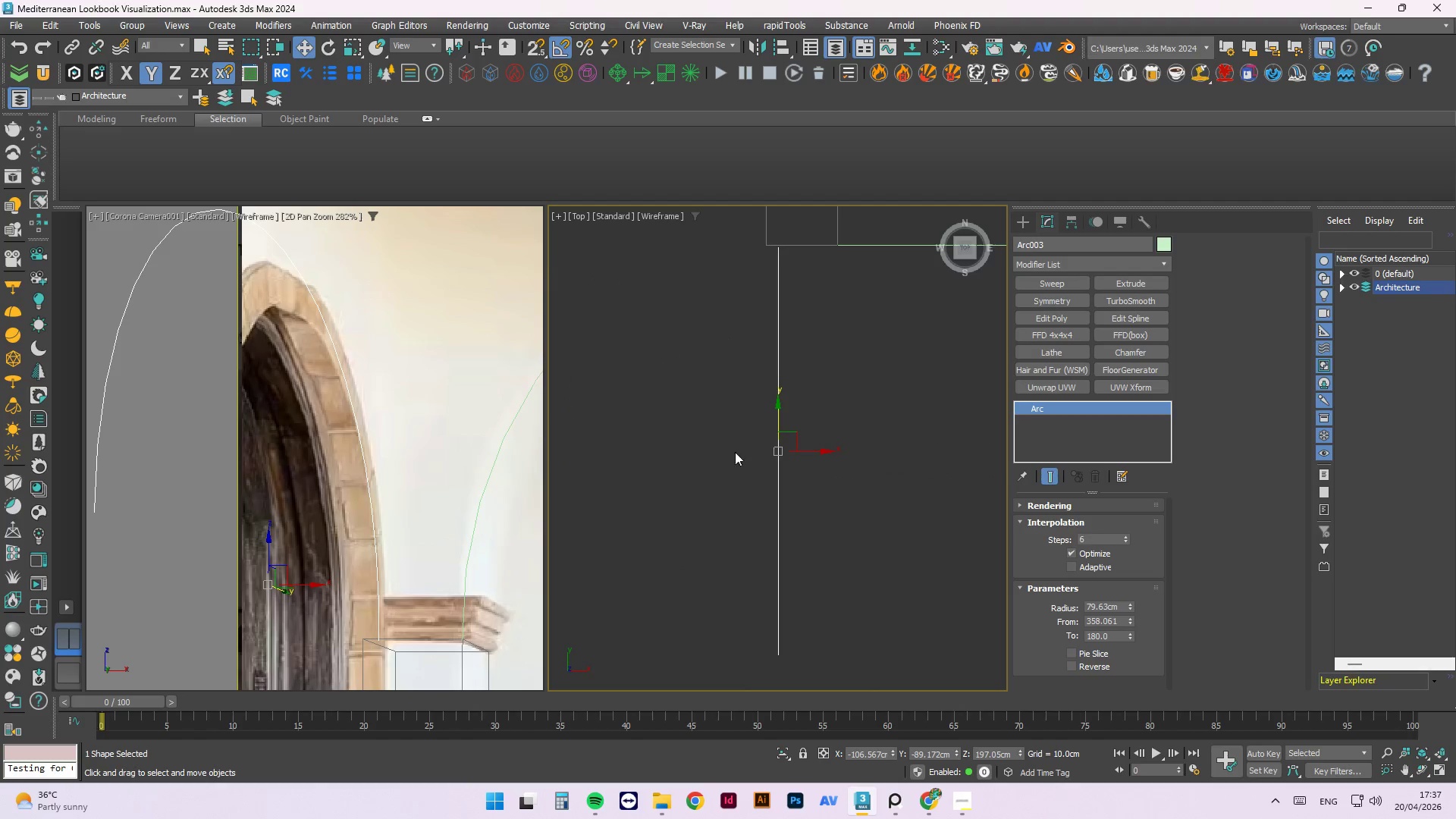 
scroll: coordinate [733, 500], scroll_direction: down, amount: 1.0
 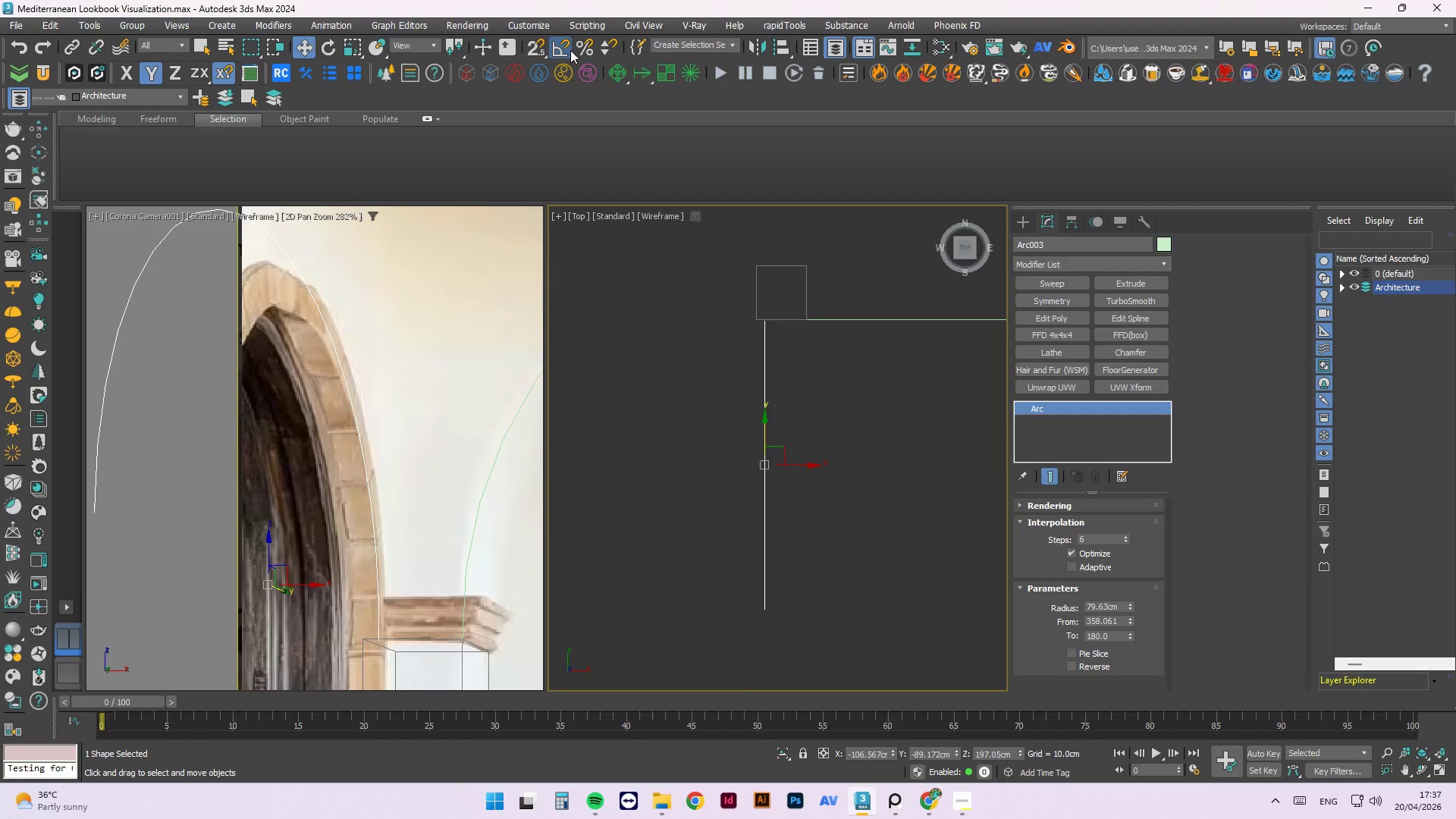 
left_click([529, 49])
 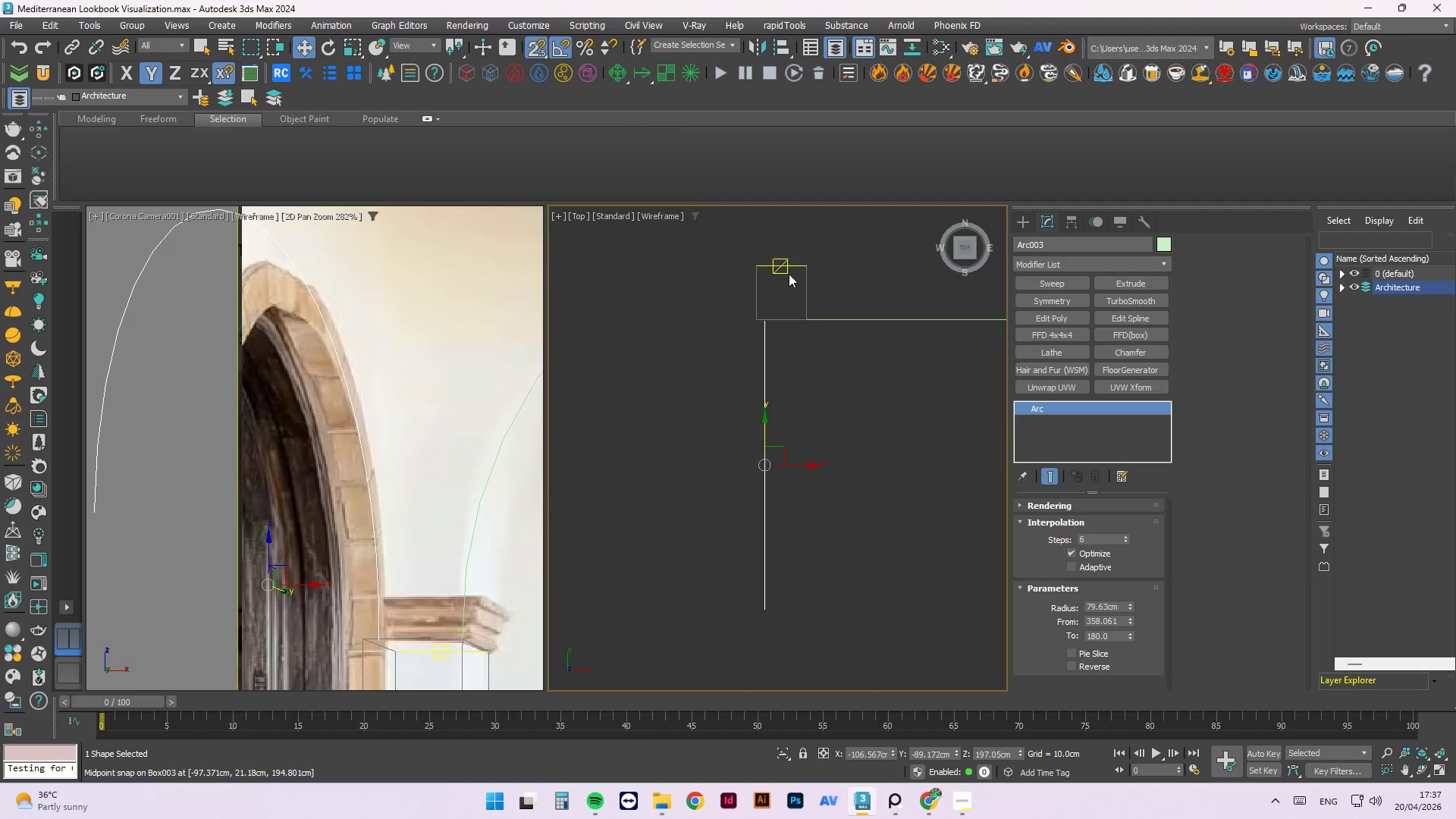 
scroll: coordinate [786, 275], scroll_direction: up, amount: 2.0
 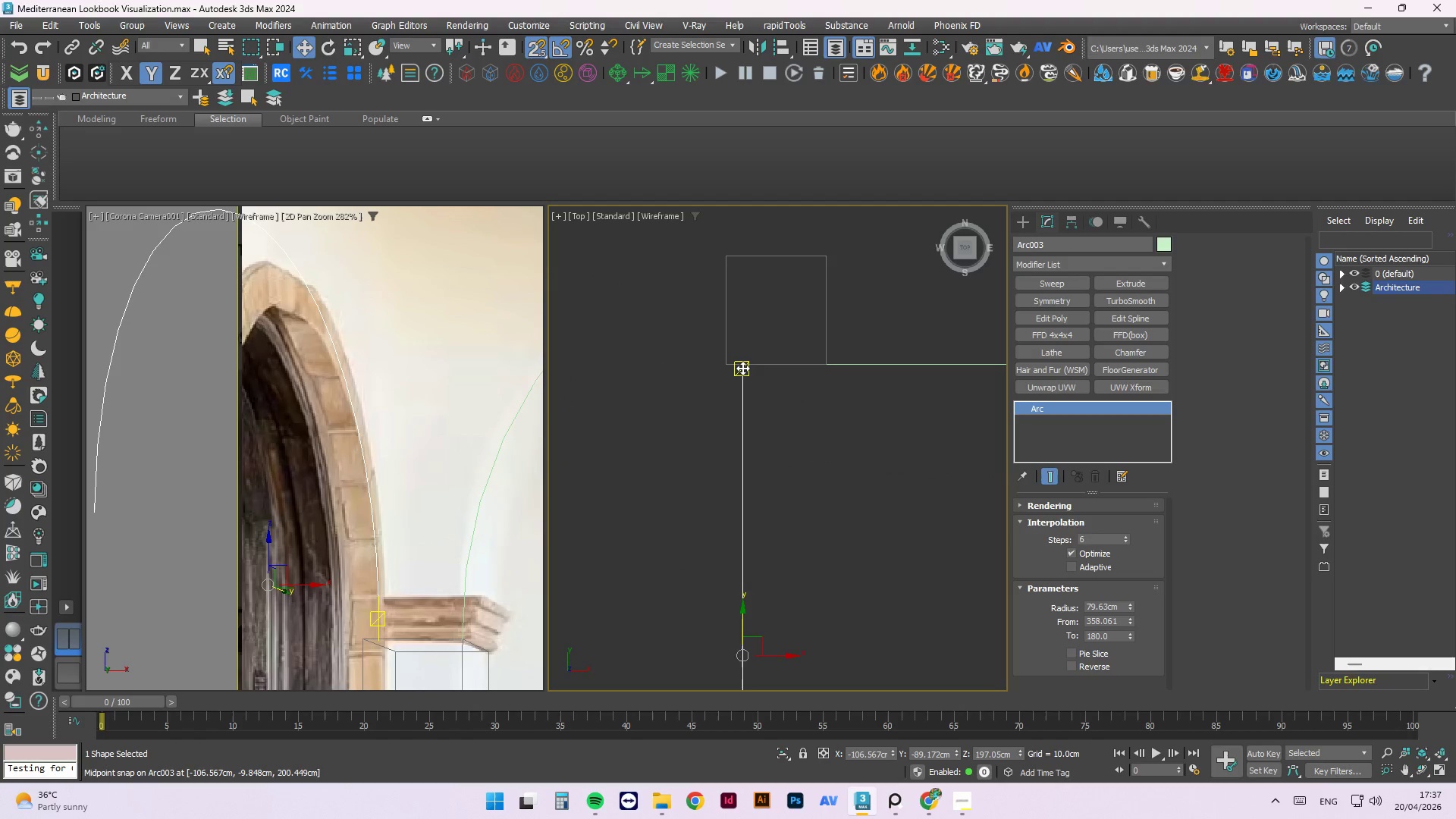 
left_click_drag(start_coordinate=[742, 368], to_coordinate=[774, 489])
 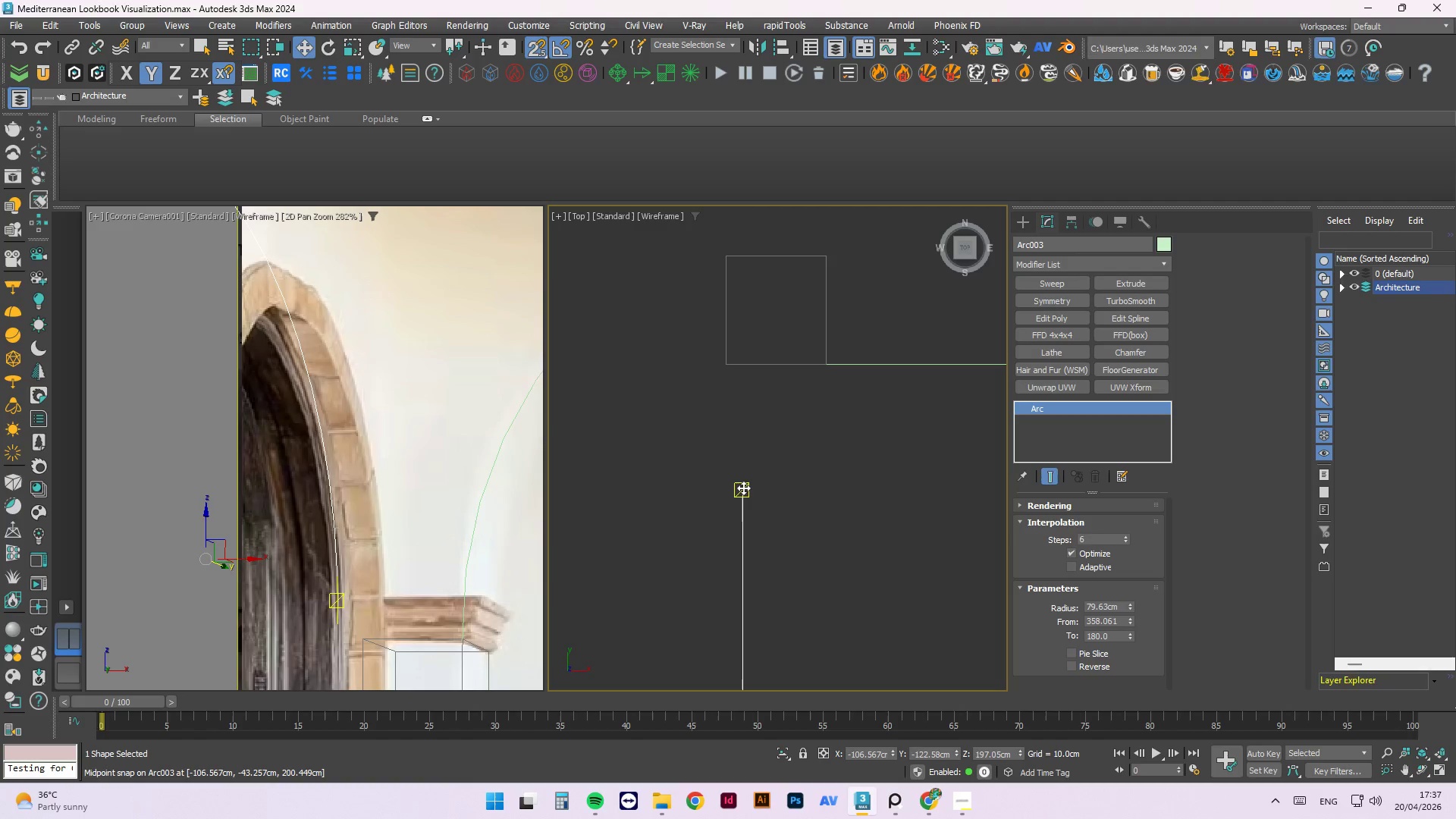 
left_click_drag(start_coordinate=[743, 488], to_coordinate=[726, 366])
 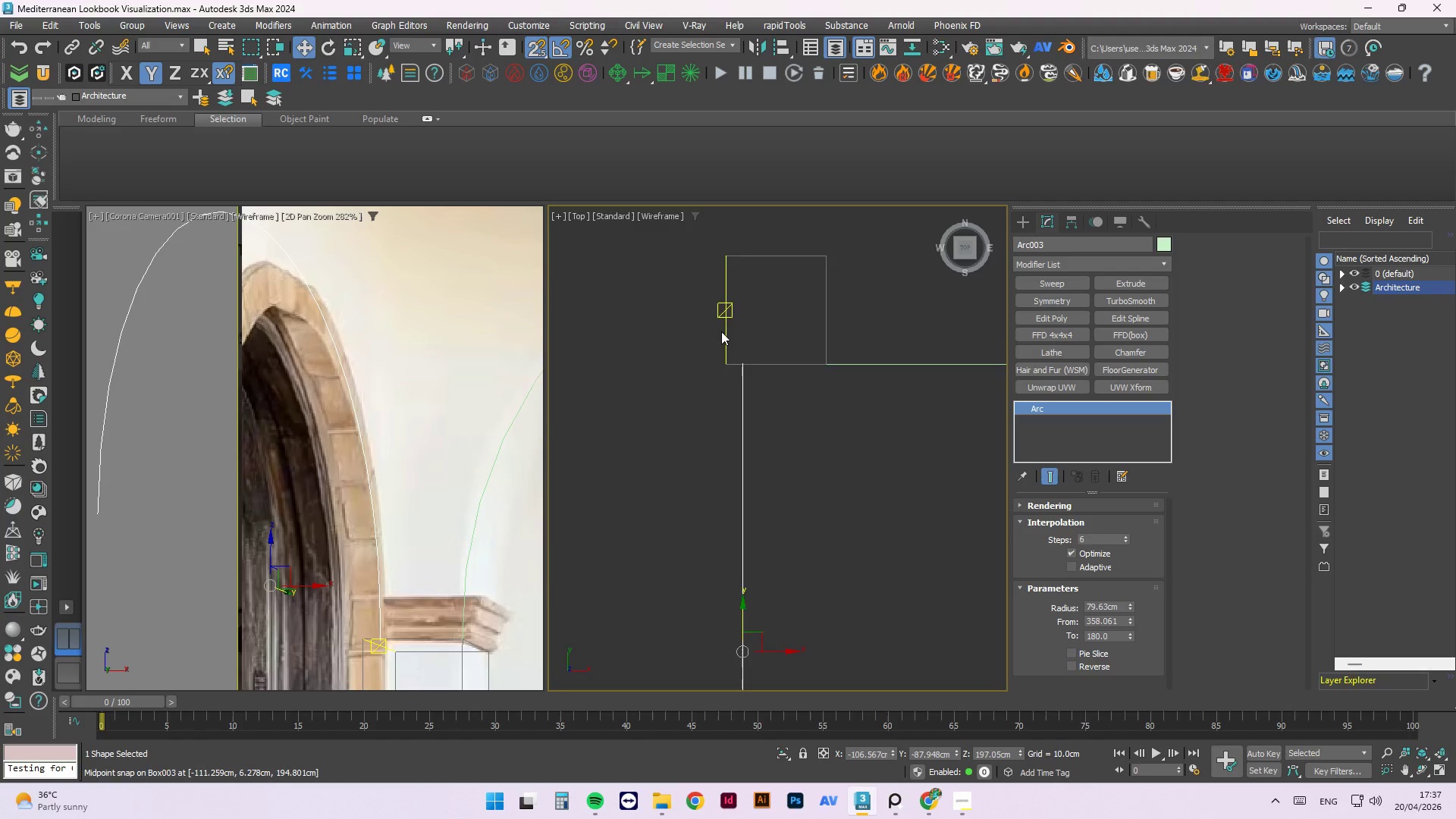 
scroll: coordinate [721, 331], scroll_direction: down, amount: 2.0
 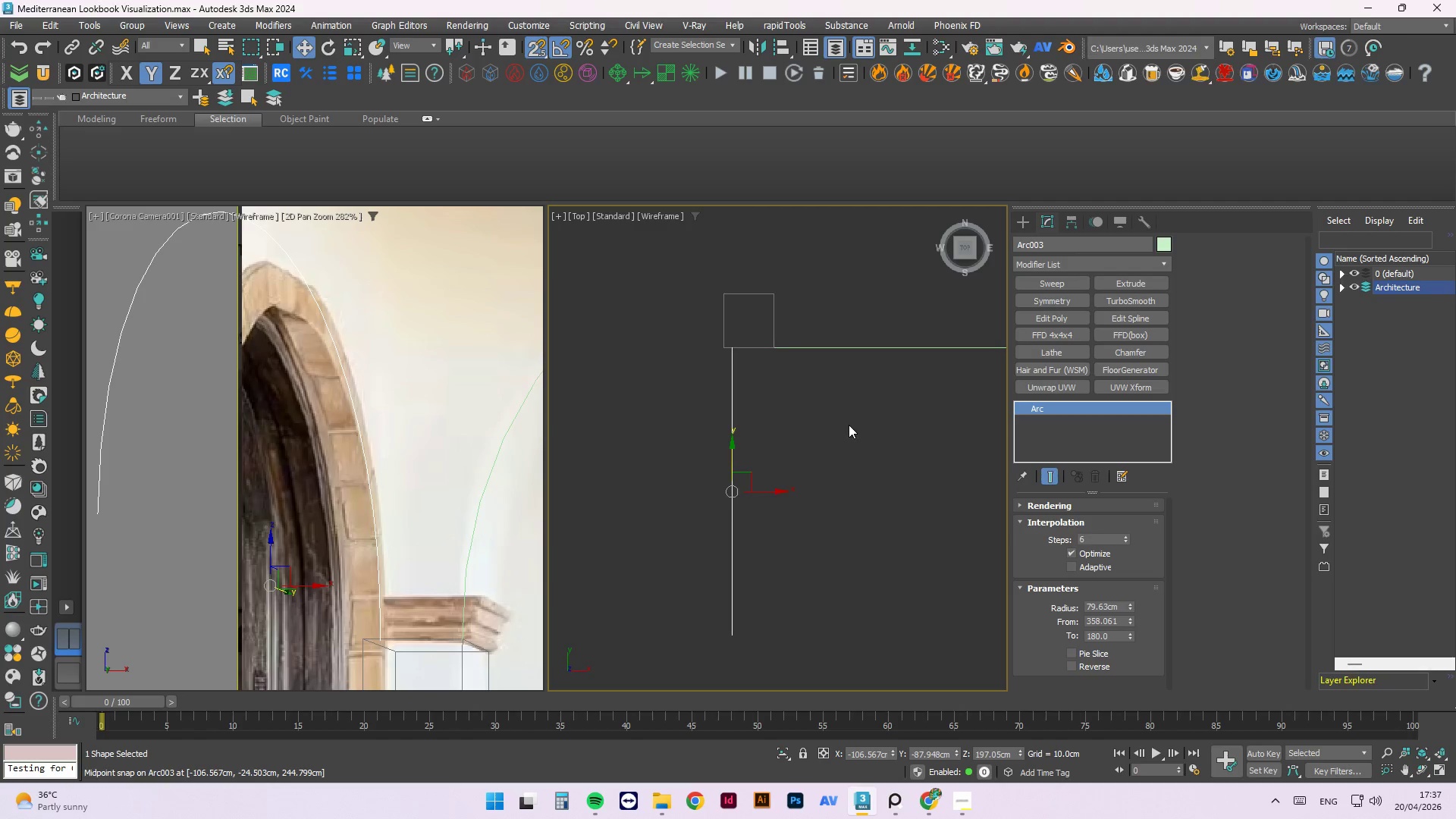 
hold_key(key=AltLeft, duration=1.39)
 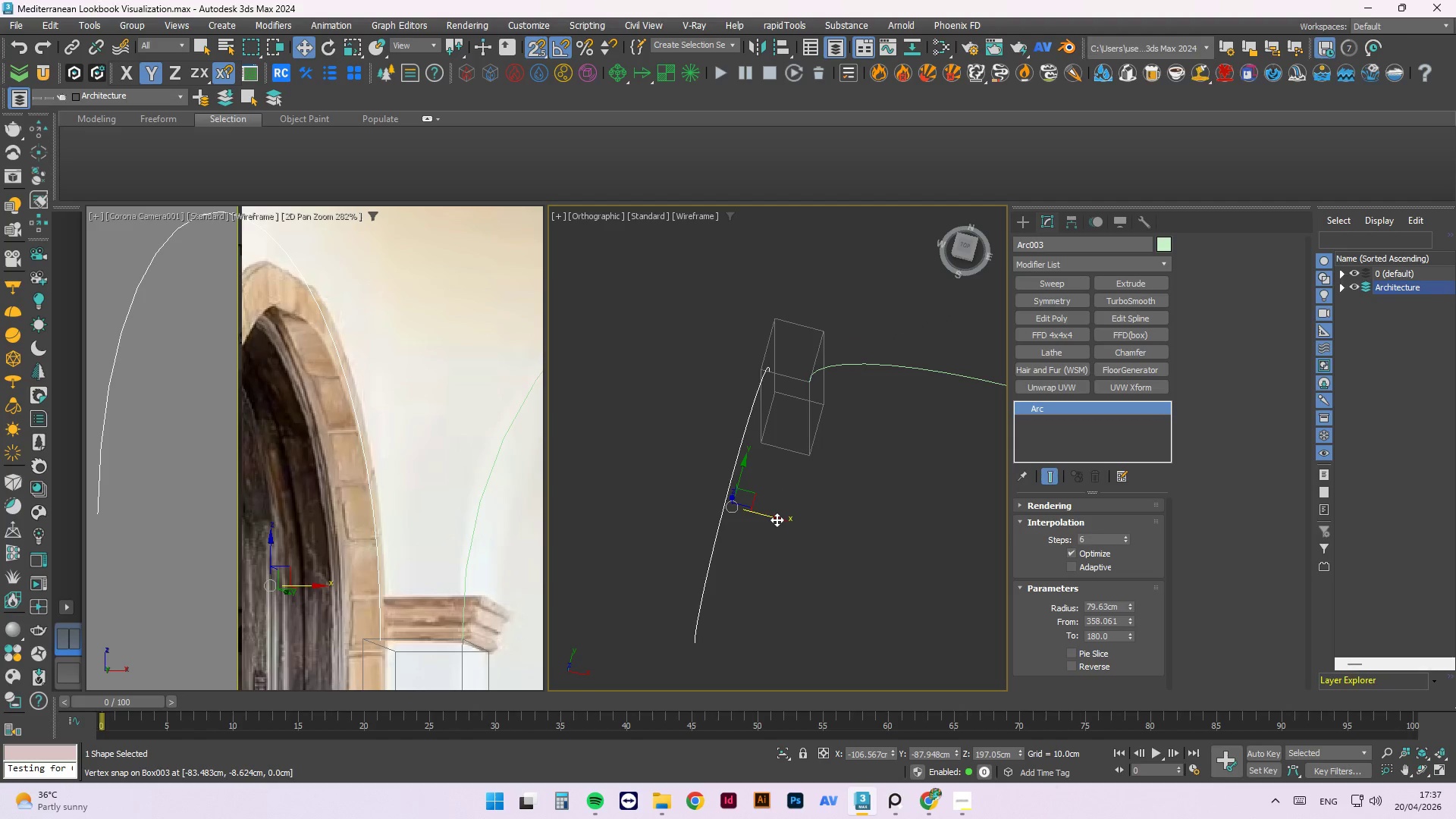 
left_click_drag(start_coordinate=[777, 519], to_coordinate=[743, 482])
 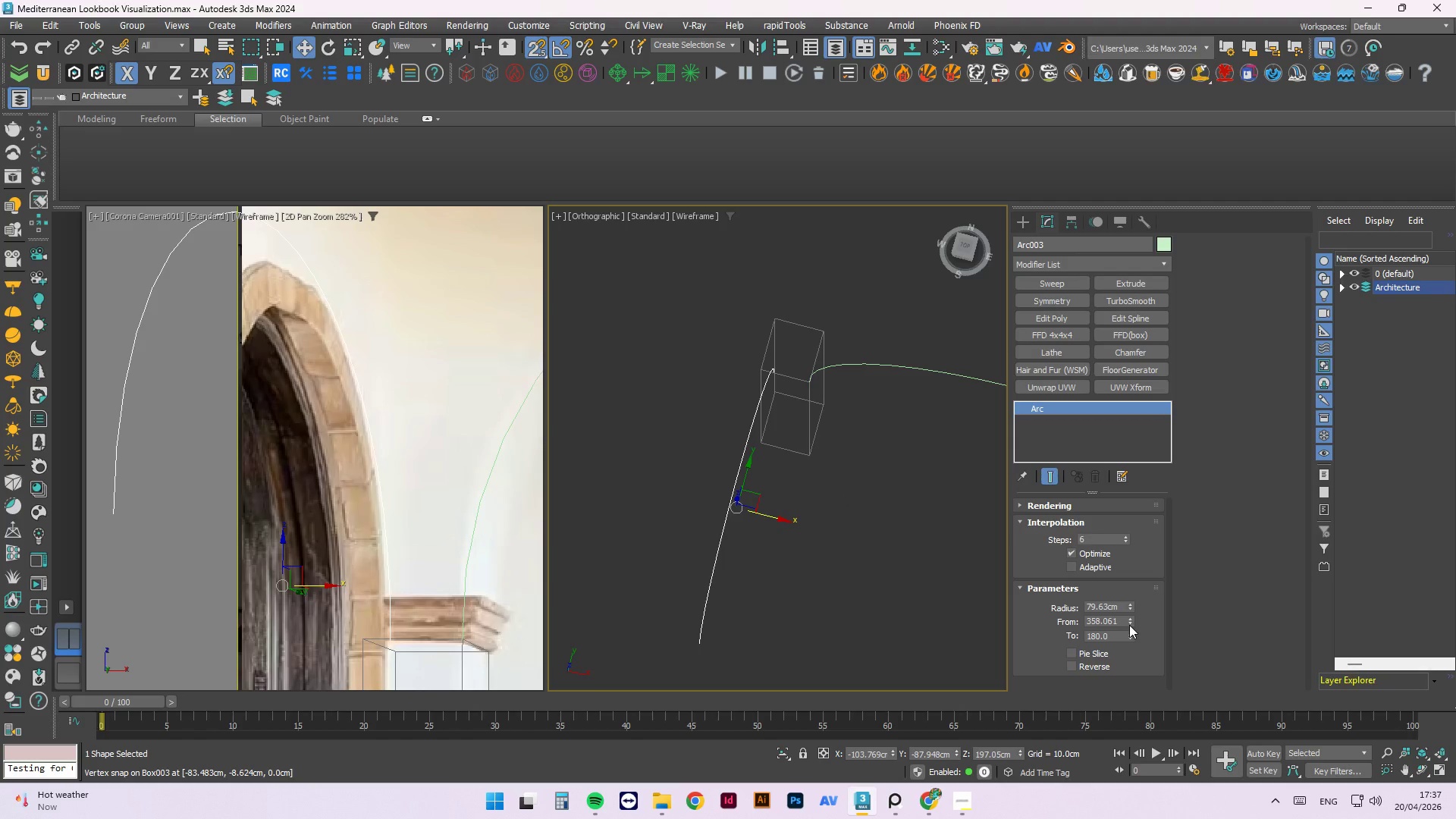 
wait(5.33)
 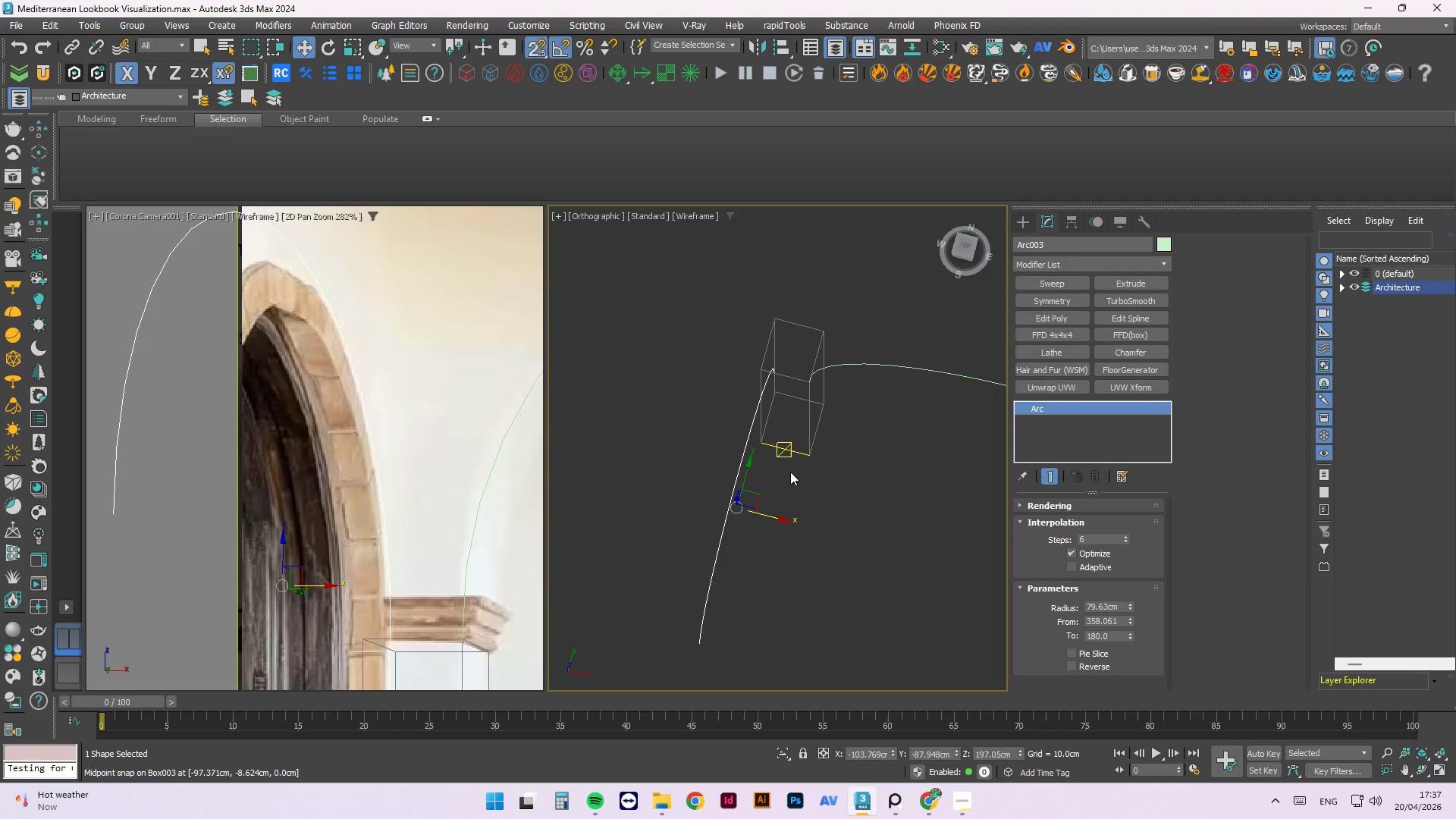 
left_click_drag(start_coordinate=[1131, 607], to_coordinate=[1128, 621])
 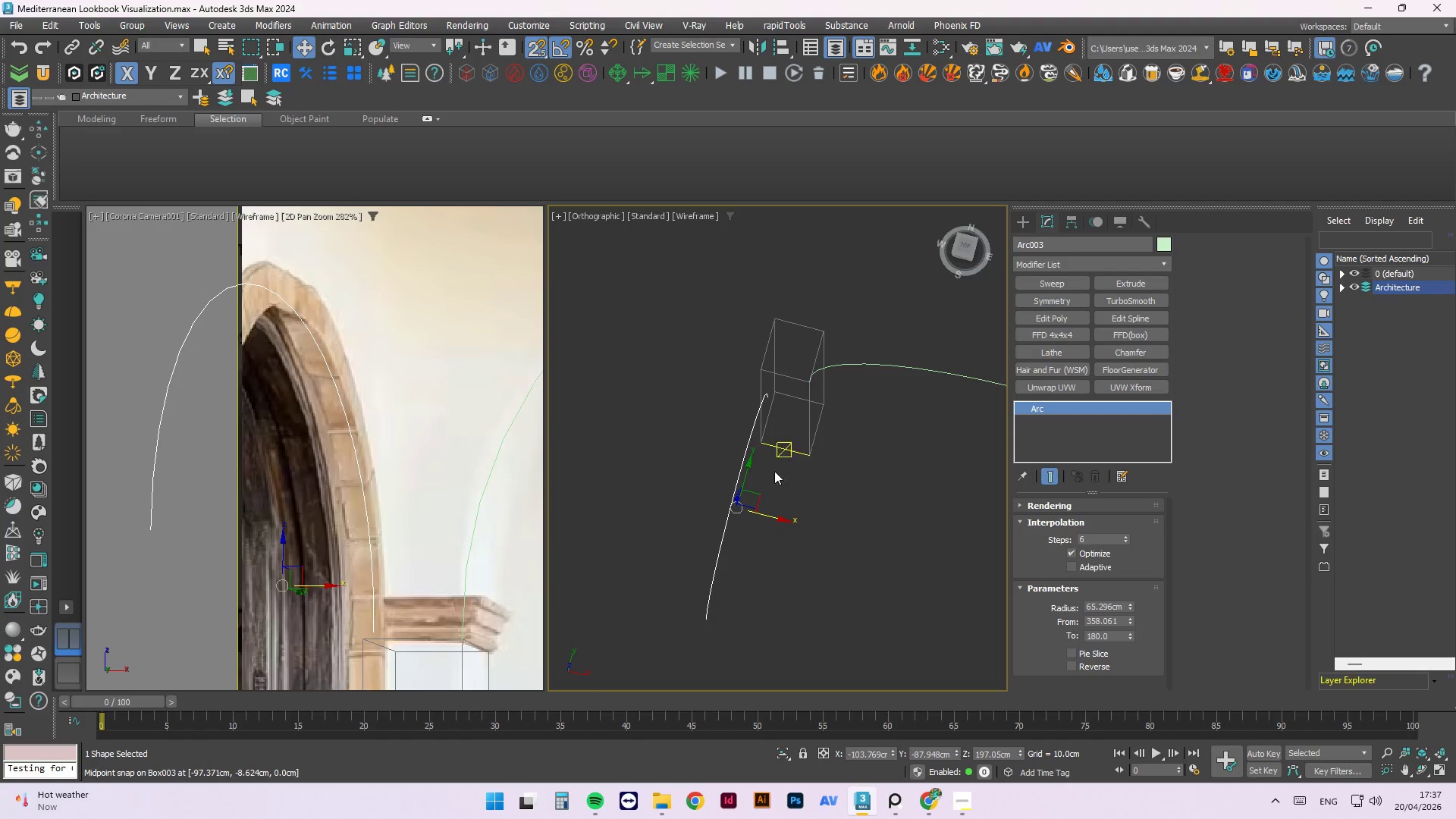 
scroll: coordinate [759, 480], scroll_direction: up, amount: 2.0
 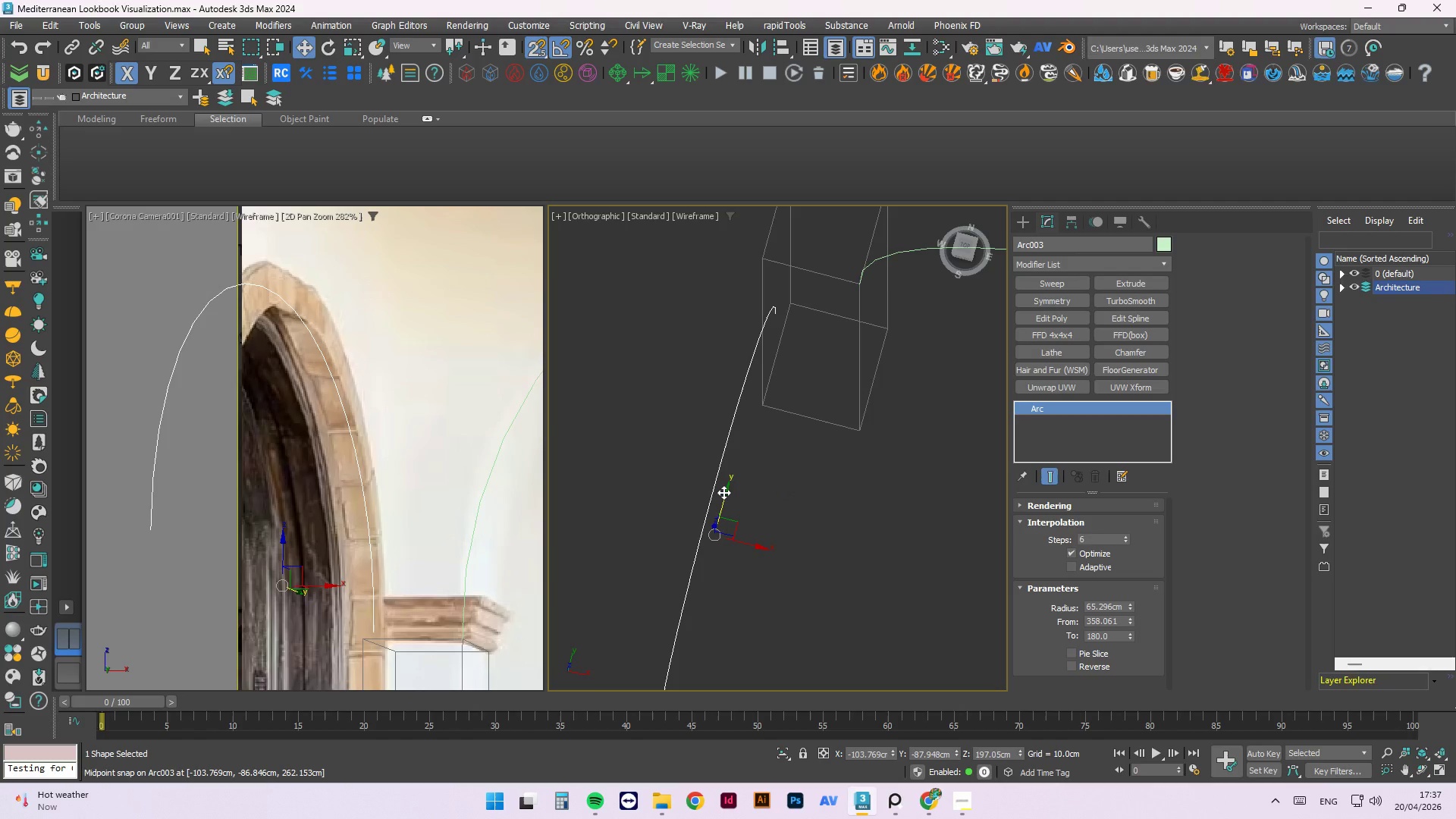 
left_click_drag(start_coordinate=[723, 492], to_coordinate=[726, 497])
 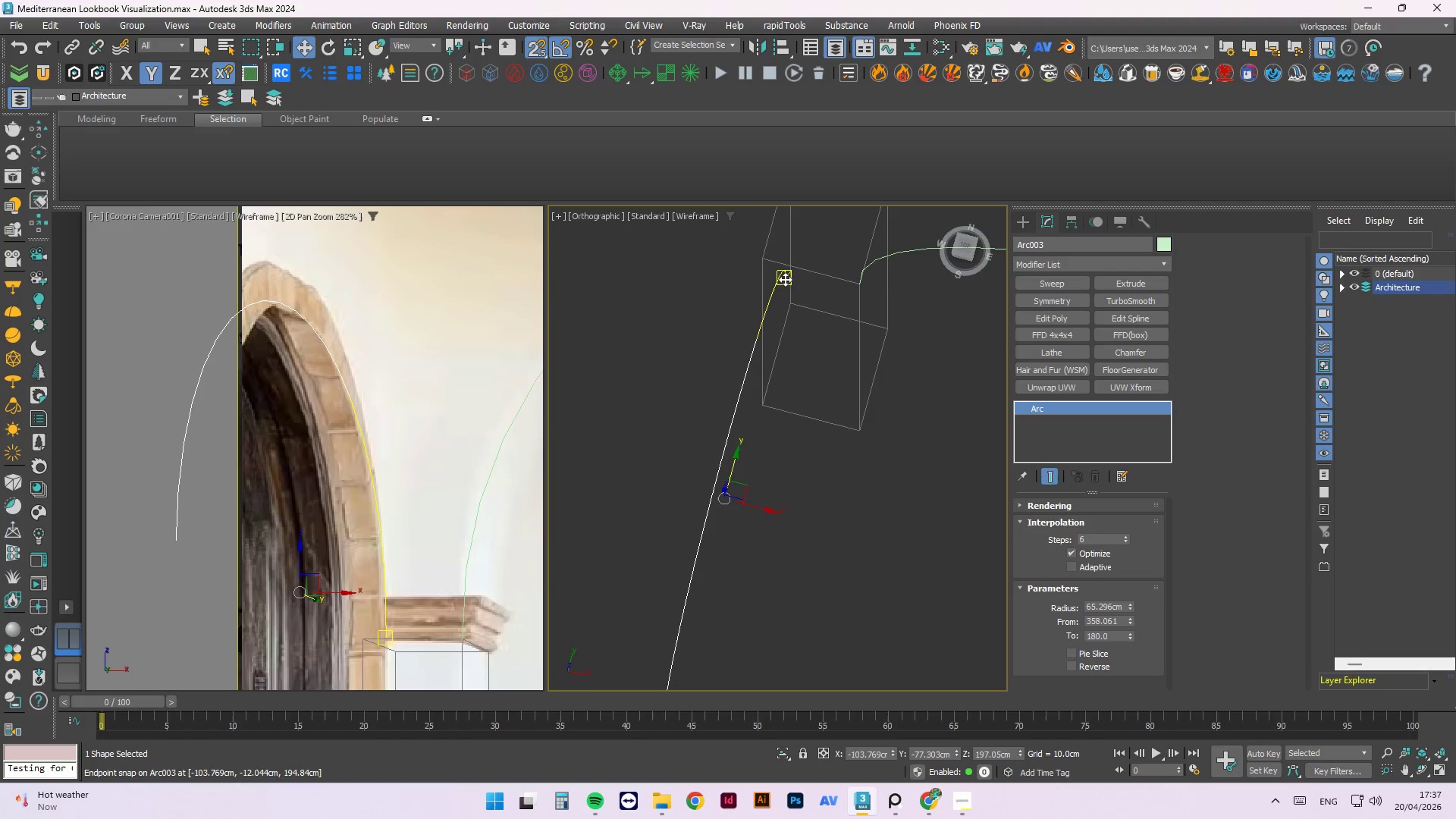 
left_click_drag(start_coordinate=[785, 277], to_coordinate=[810, 271])
 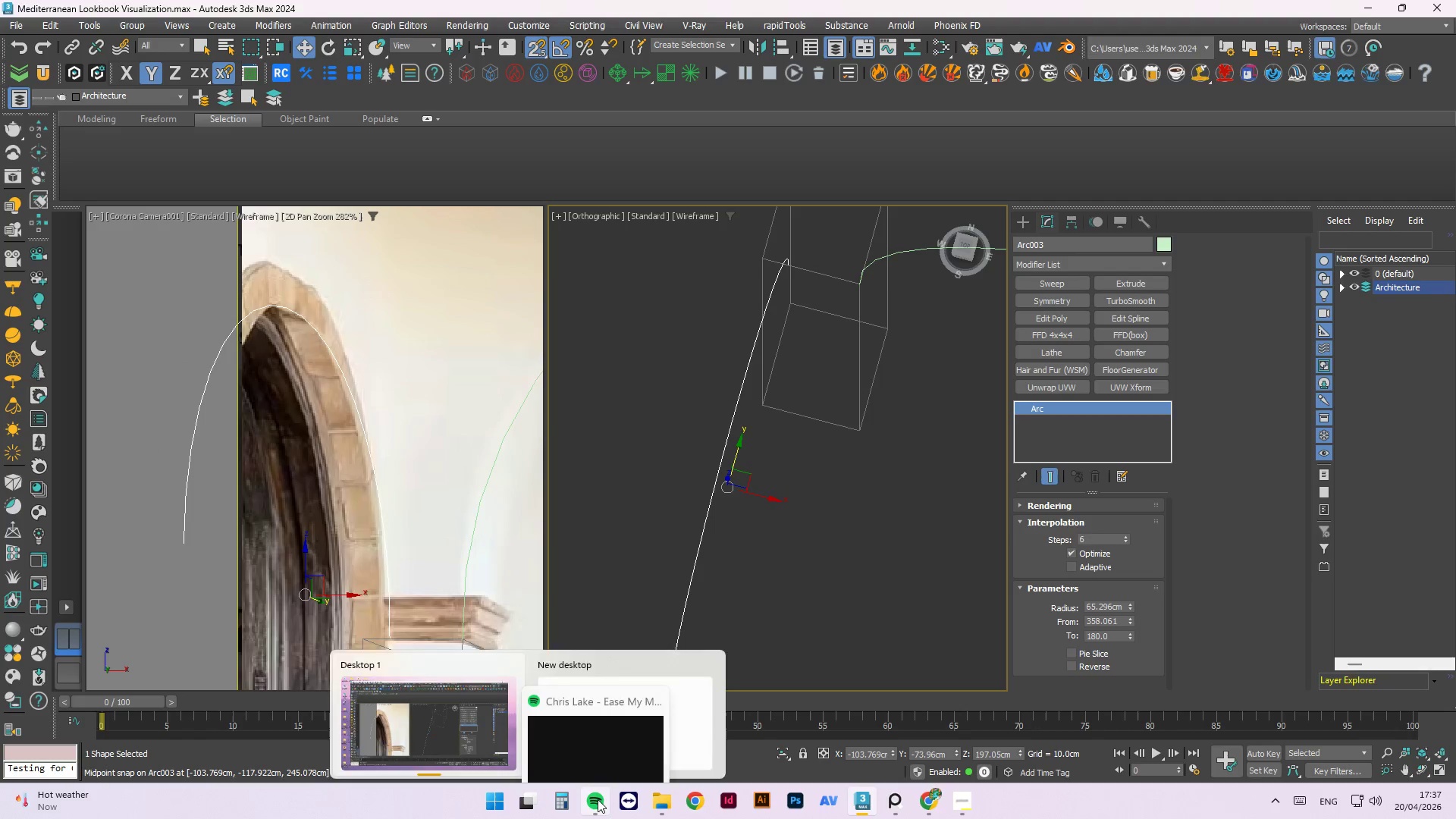 
left_click([601, 801])
 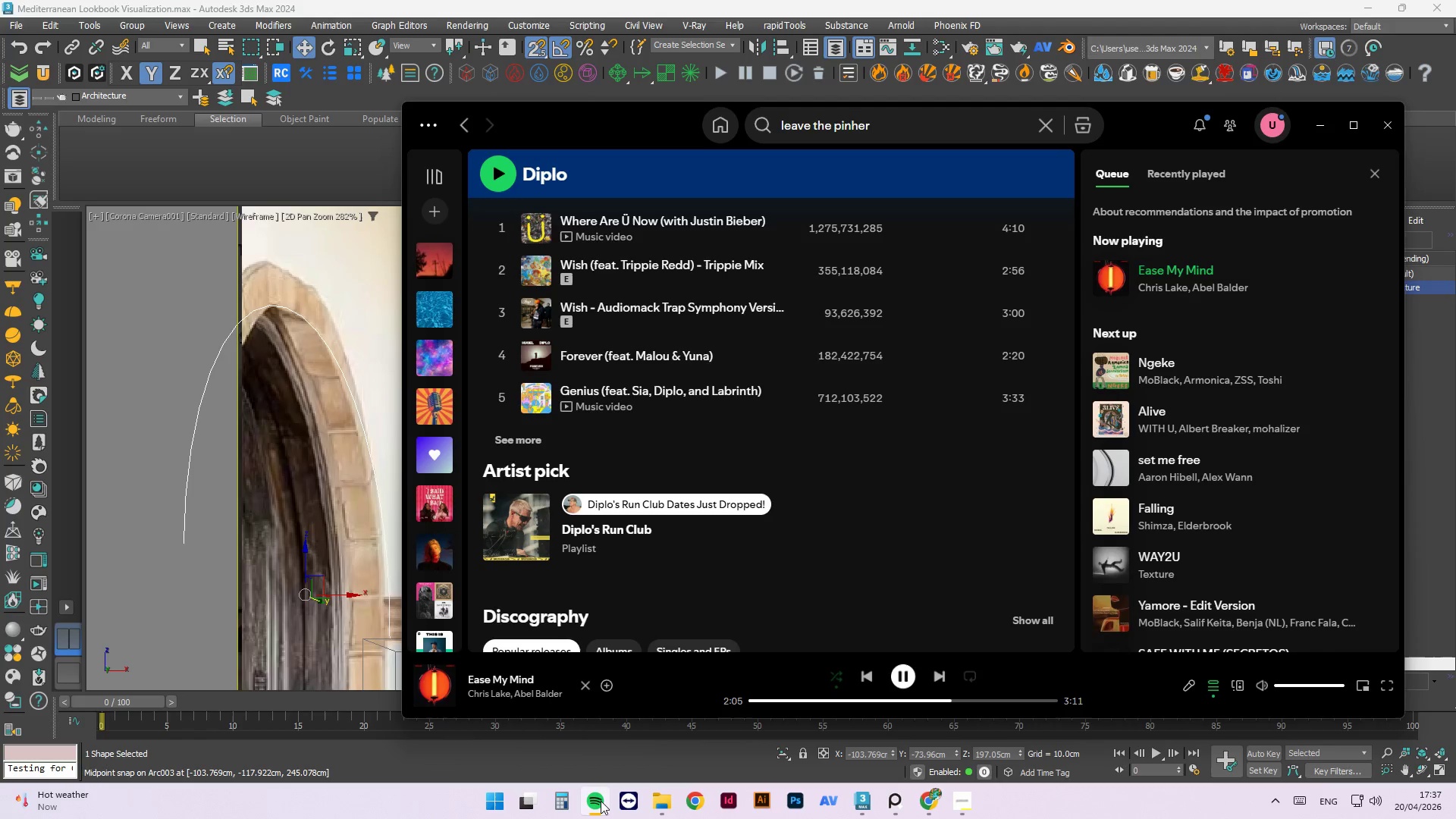 
left_click([601, 801])
 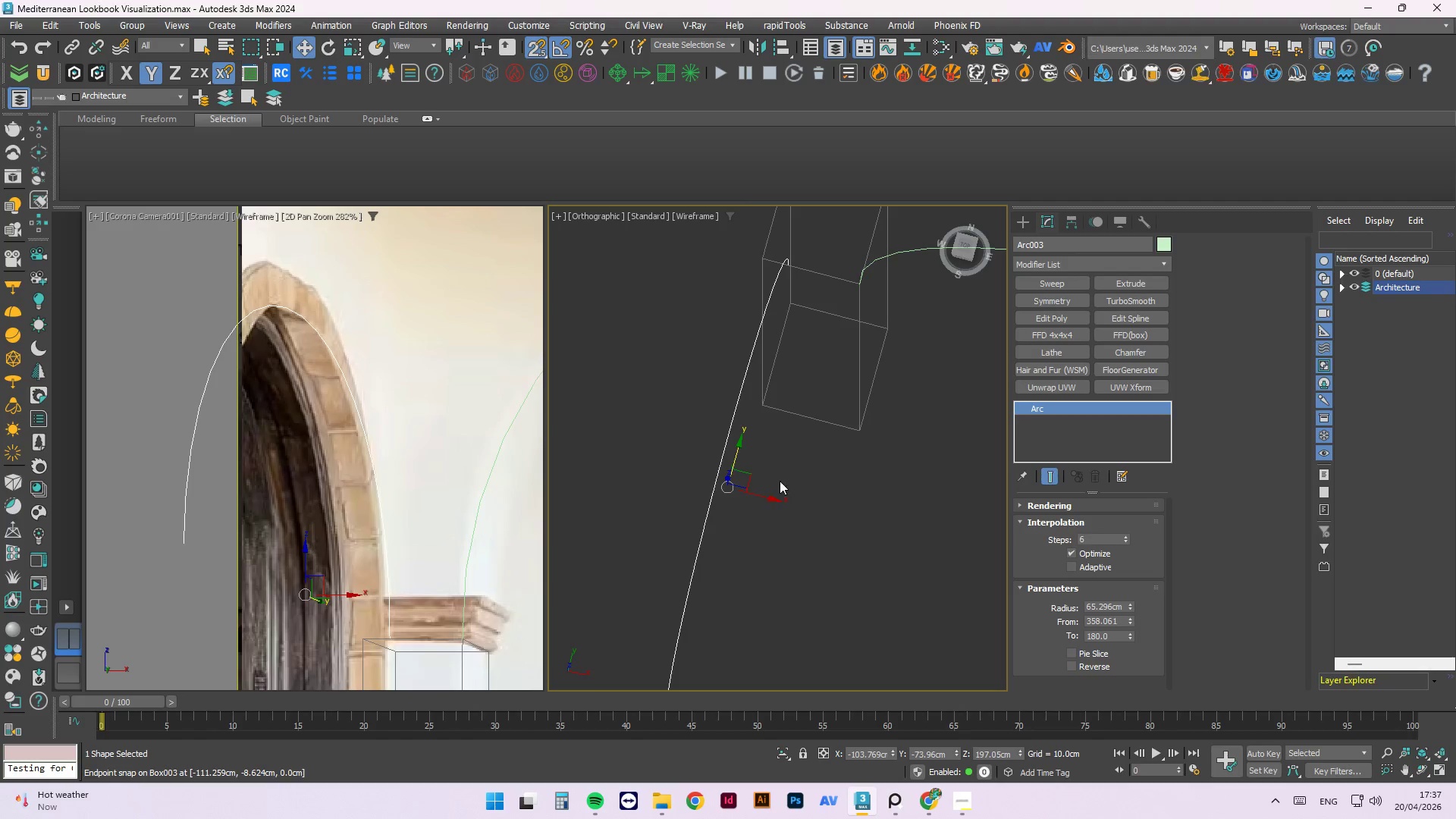 
left_click_drag(start_coordinate=[764, 500], to_coordinate=[721, 499])
 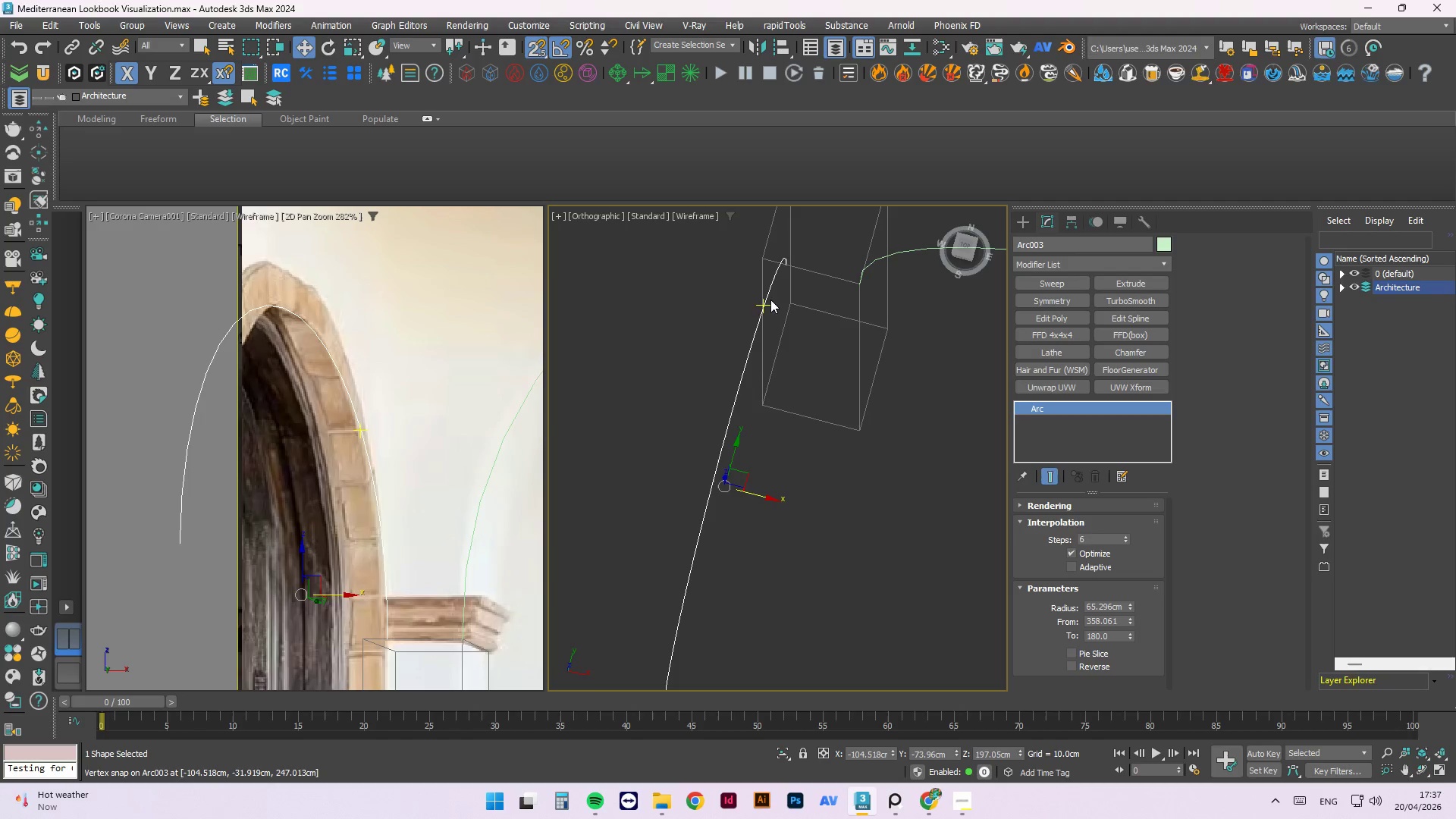 
wait(5.77)
 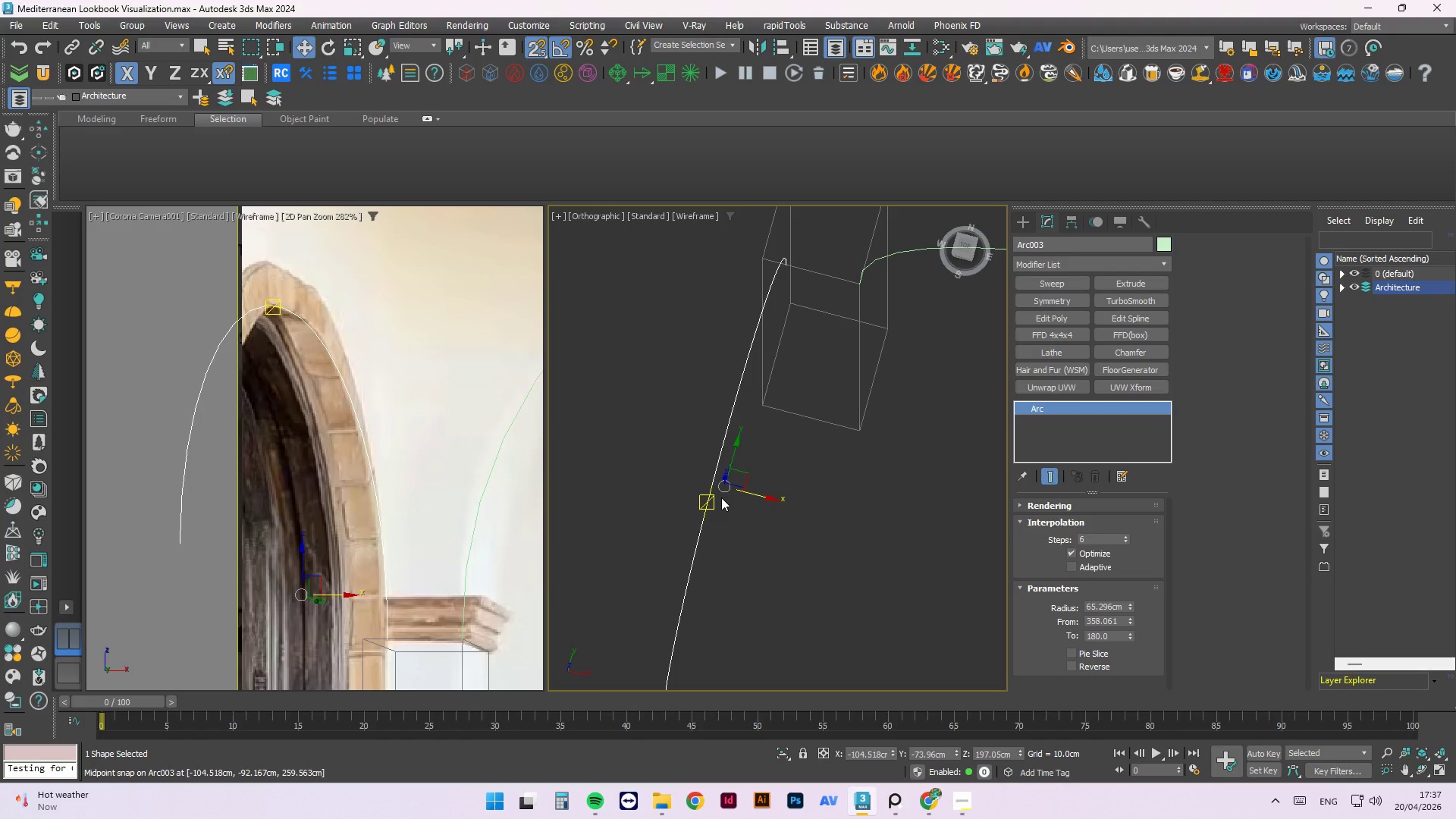 
left_click_drag(start_coordinate=[759, 500], to_coordinate=[729, 466])
 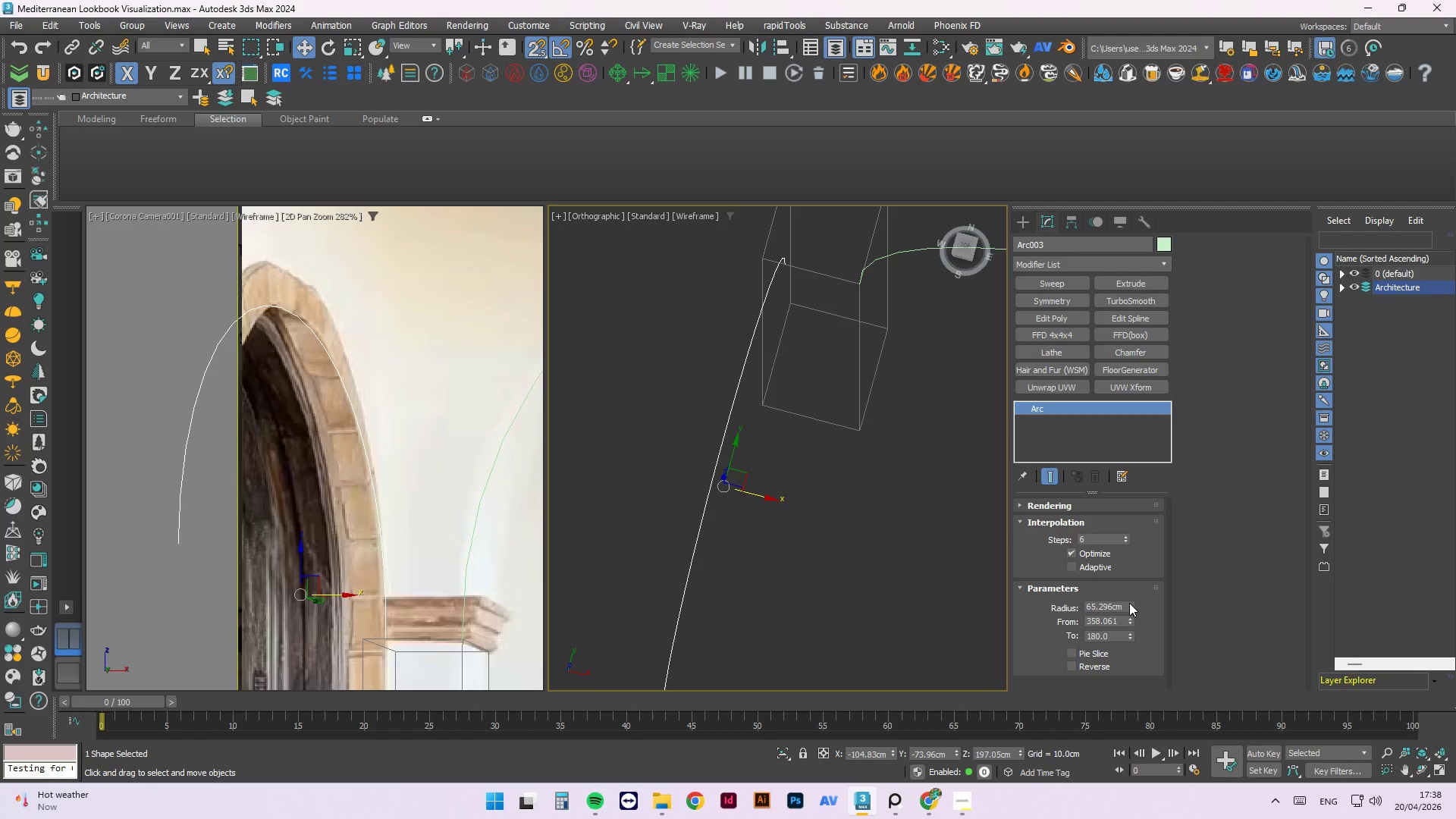 
wait(6.98)
 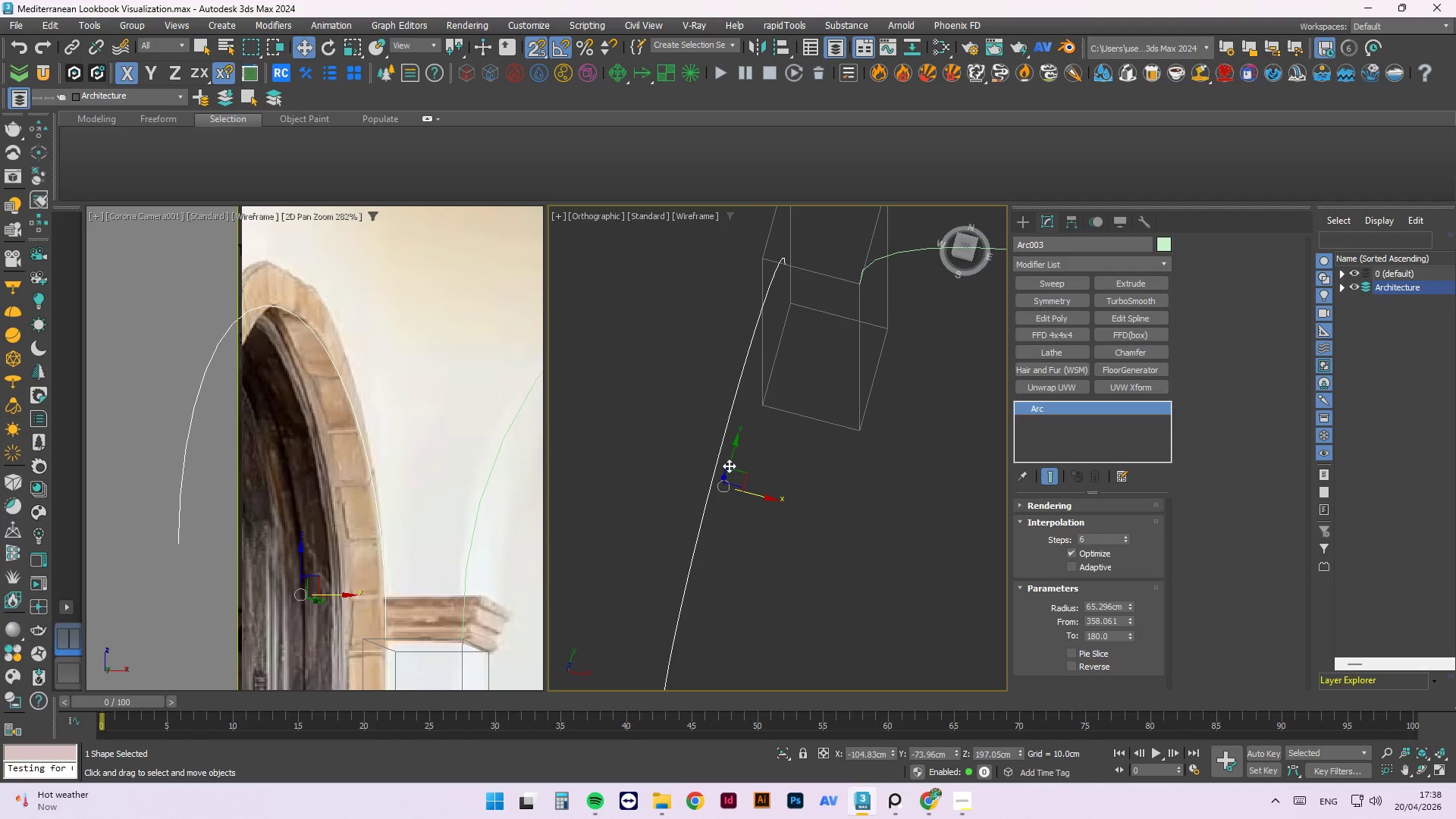 
left_click_drag(start_coordinate=[1130, 601], to_coordinate=[1129, 591])
 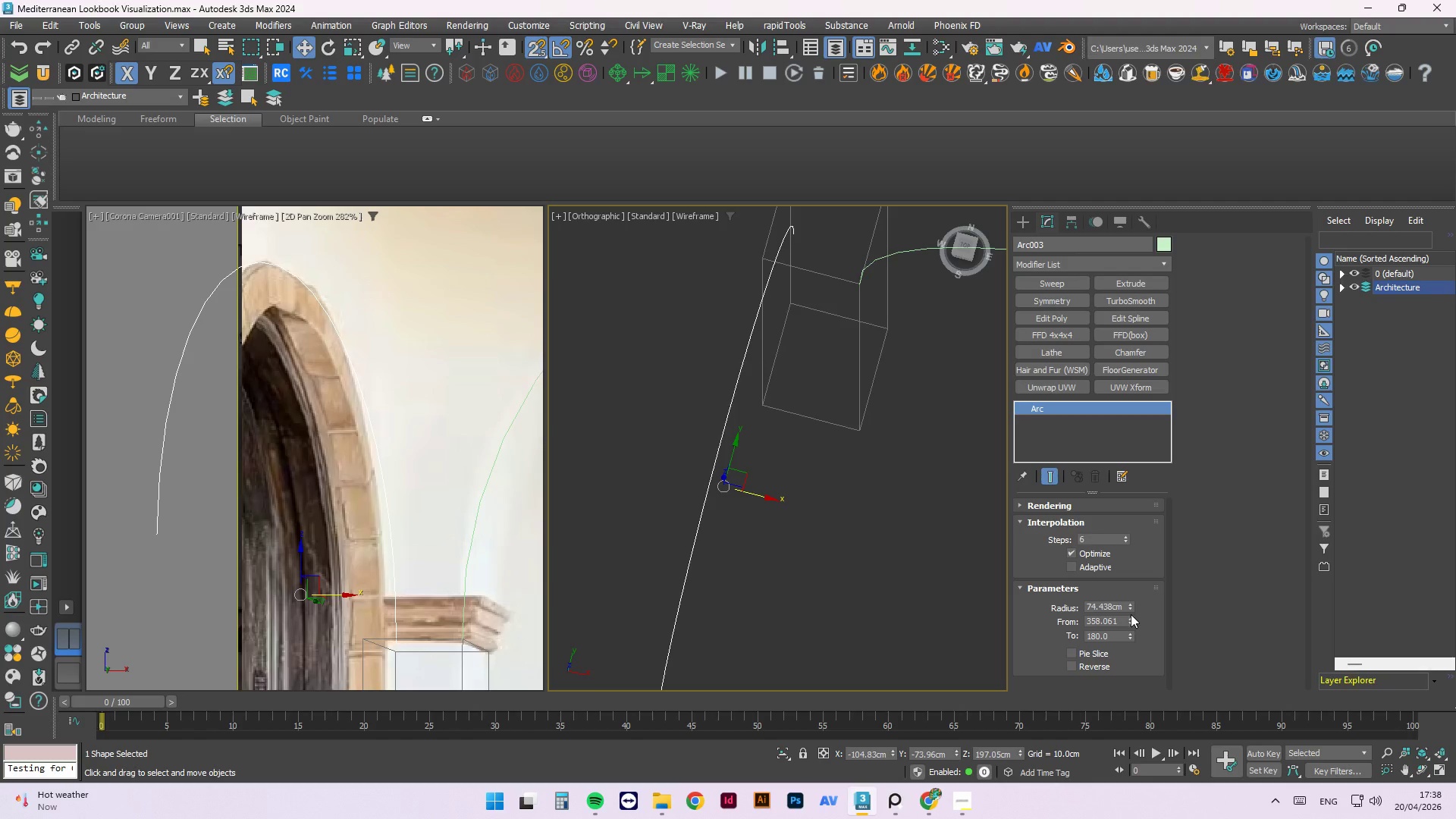 
left_click_drag(start_coordinate=[1131, 614], to_coordinate=[1135, 597])
 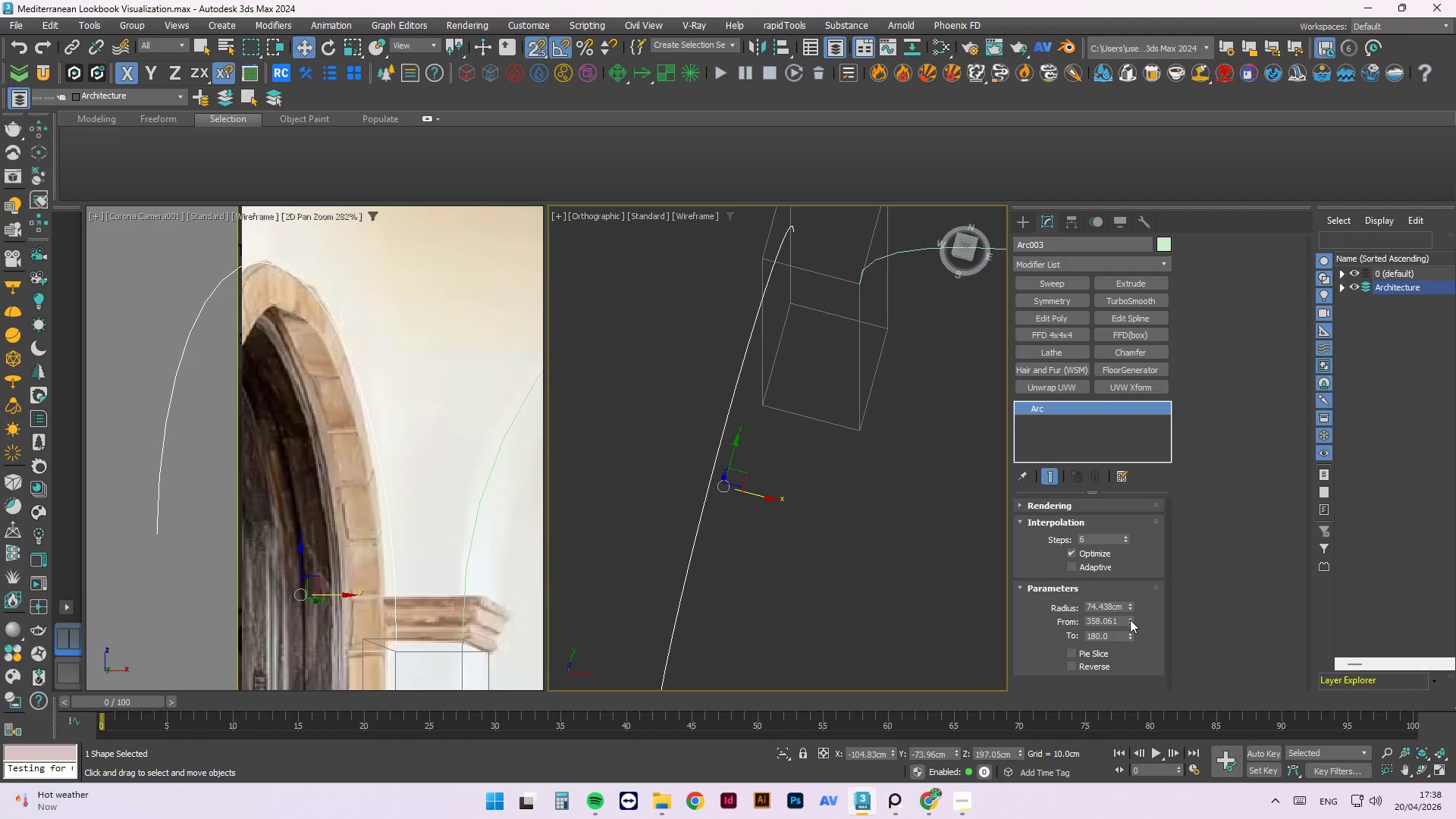 
left_click_drag(start_coordinate=[1130, 620], to_coordinate=[1142, 424])
 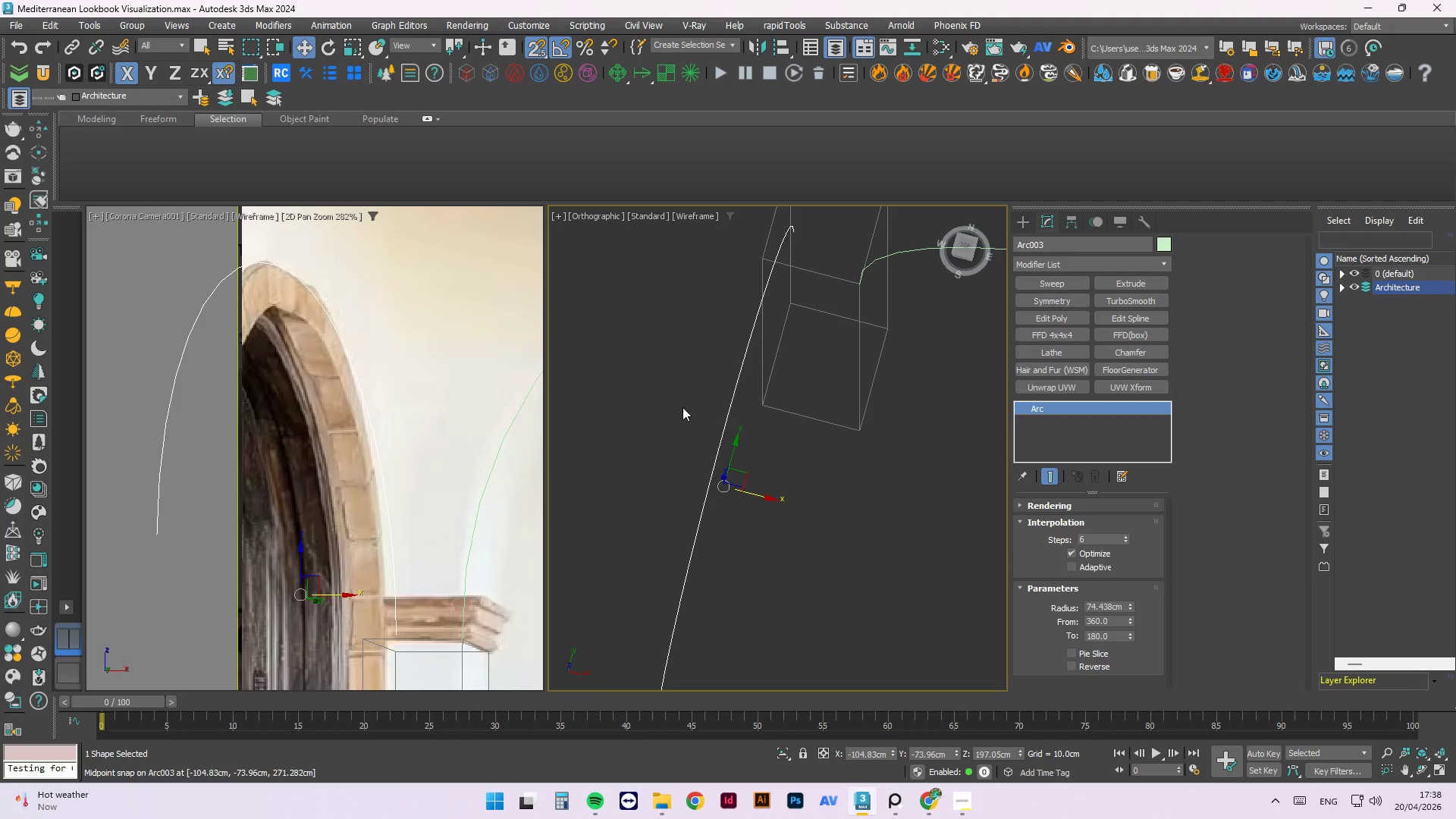 
hold_key(key=AltLeft, duration=1.88)
 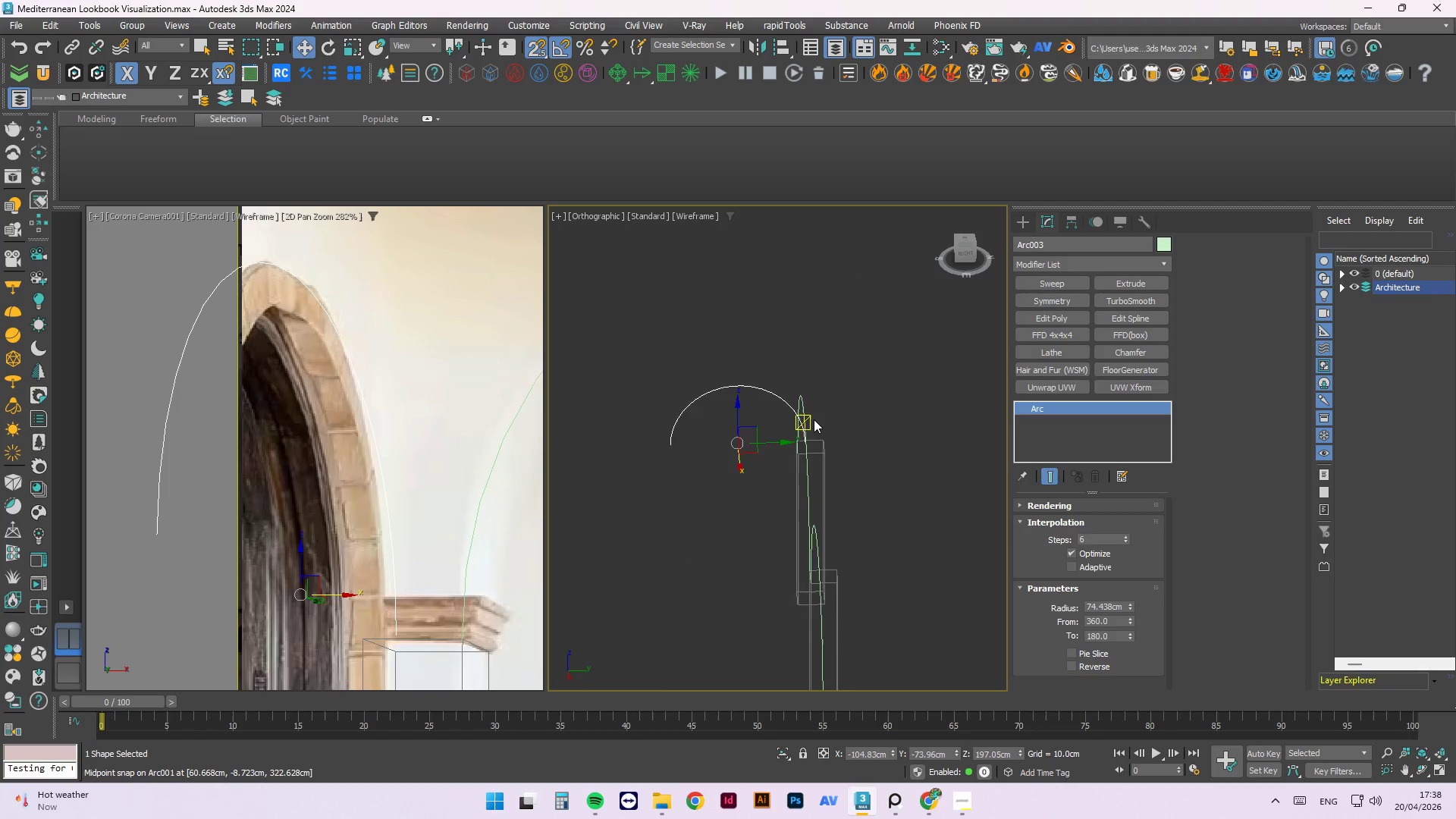 
scroll: coordinate [742, 399], scroll_direction: down, amount: 4.0
 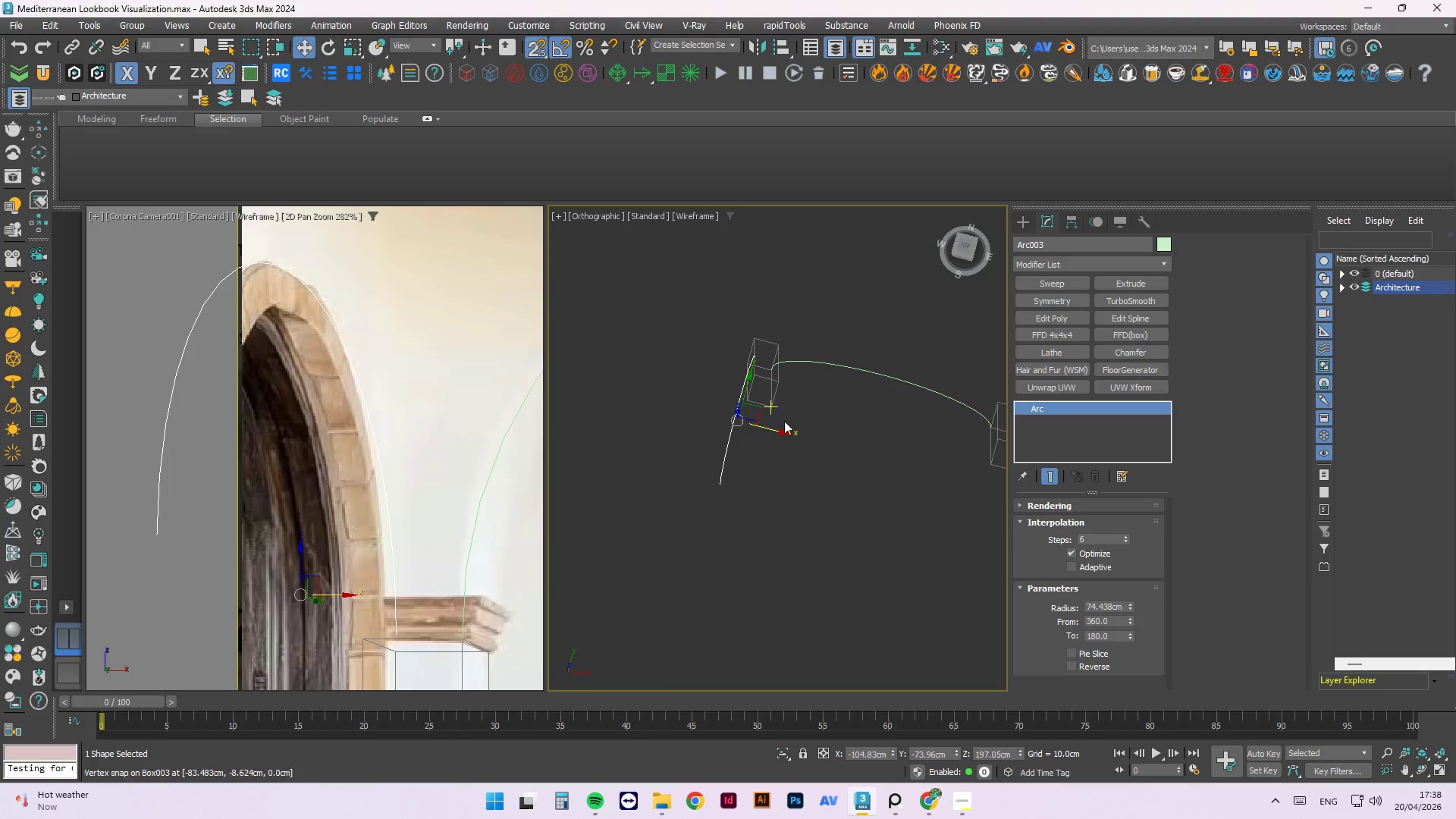 
scroll: coordinate [814, 419], scroll_direction: up, amount: 1.0
 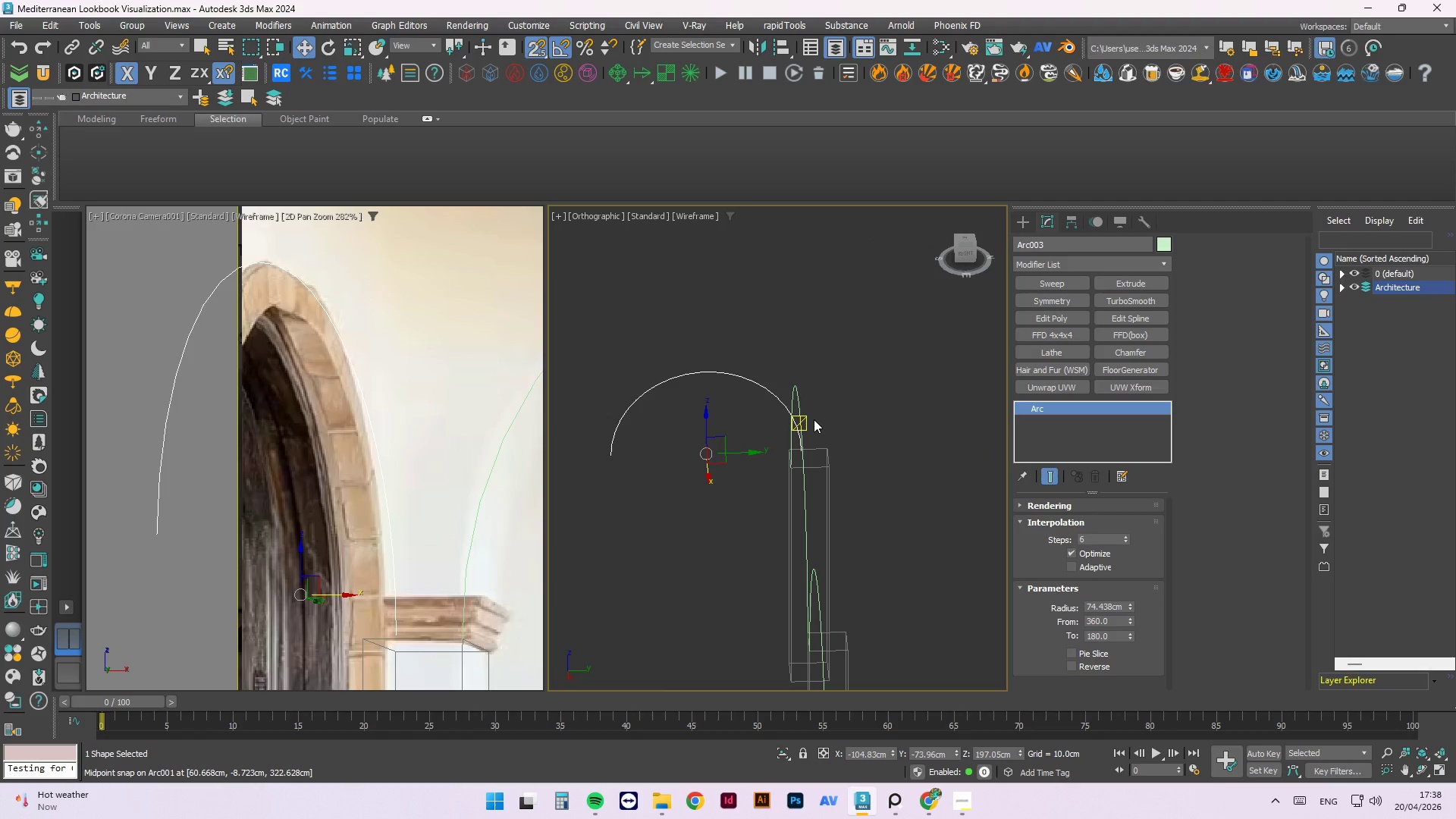 
key(T)
 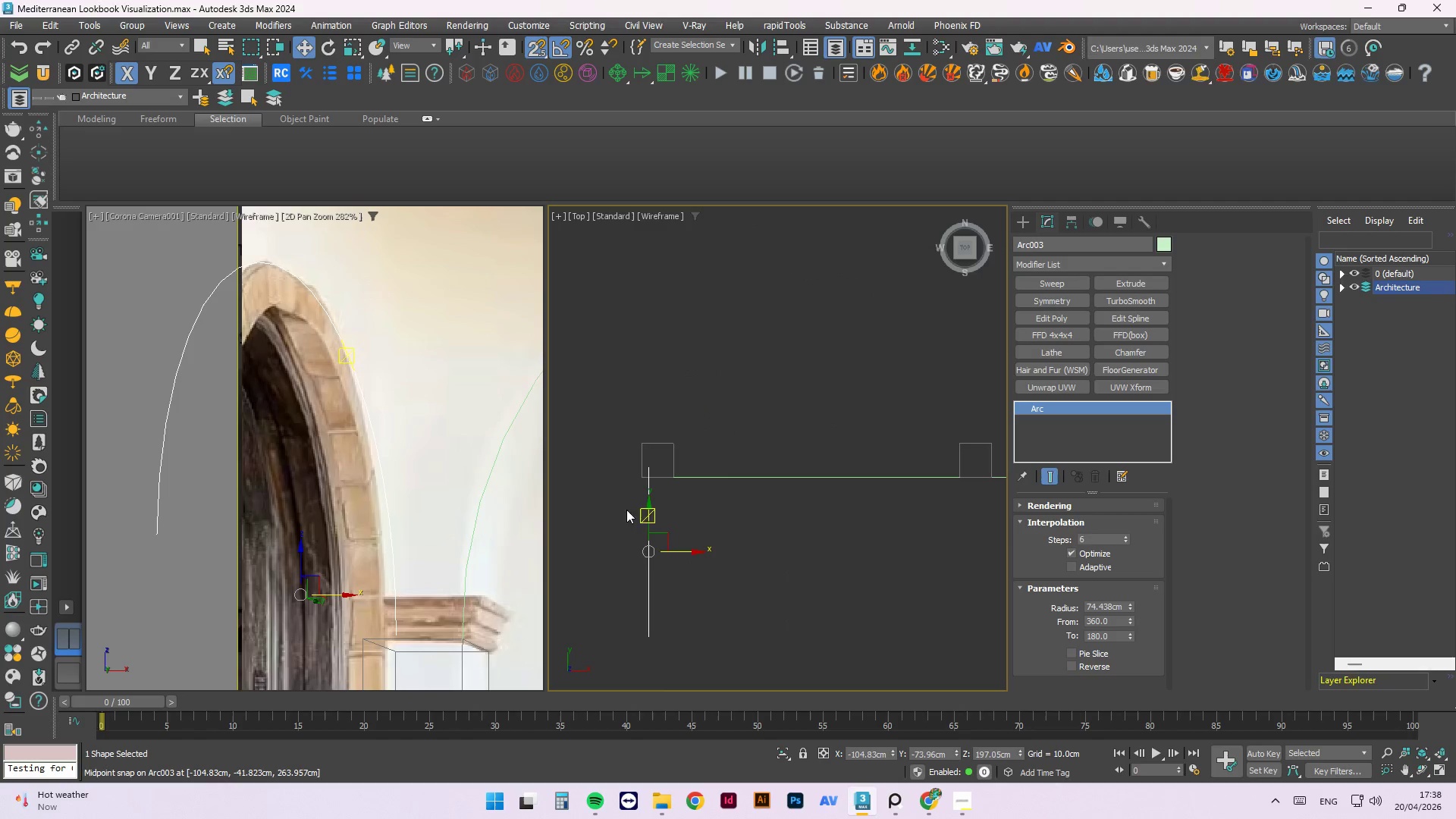 
scroll: coordinate [614, 481], scroll_direction: up, amount: 3.0
 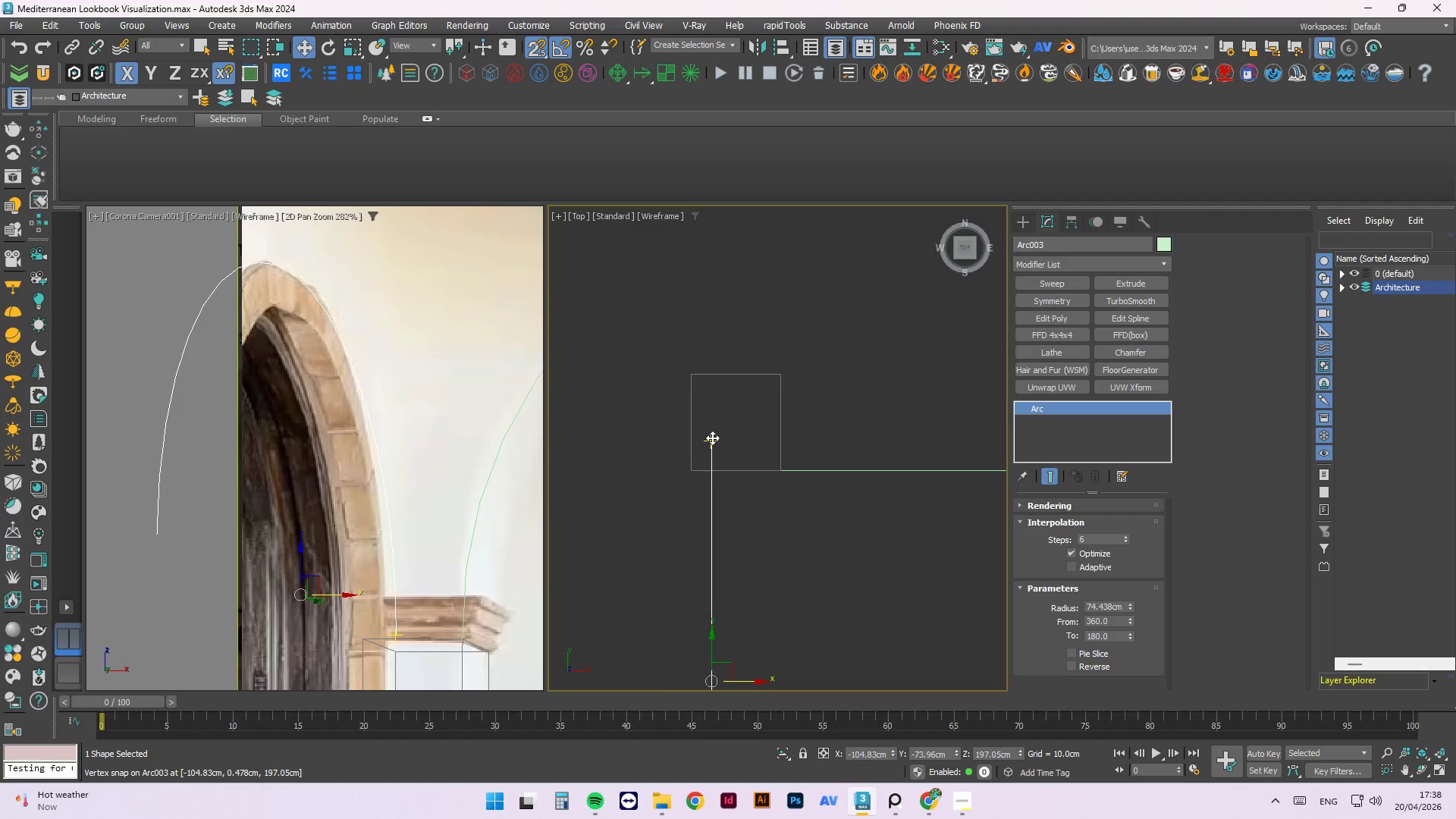 
left_click_drag(start_coordinate=[711, 438], to_coordinate=[737, 469])
 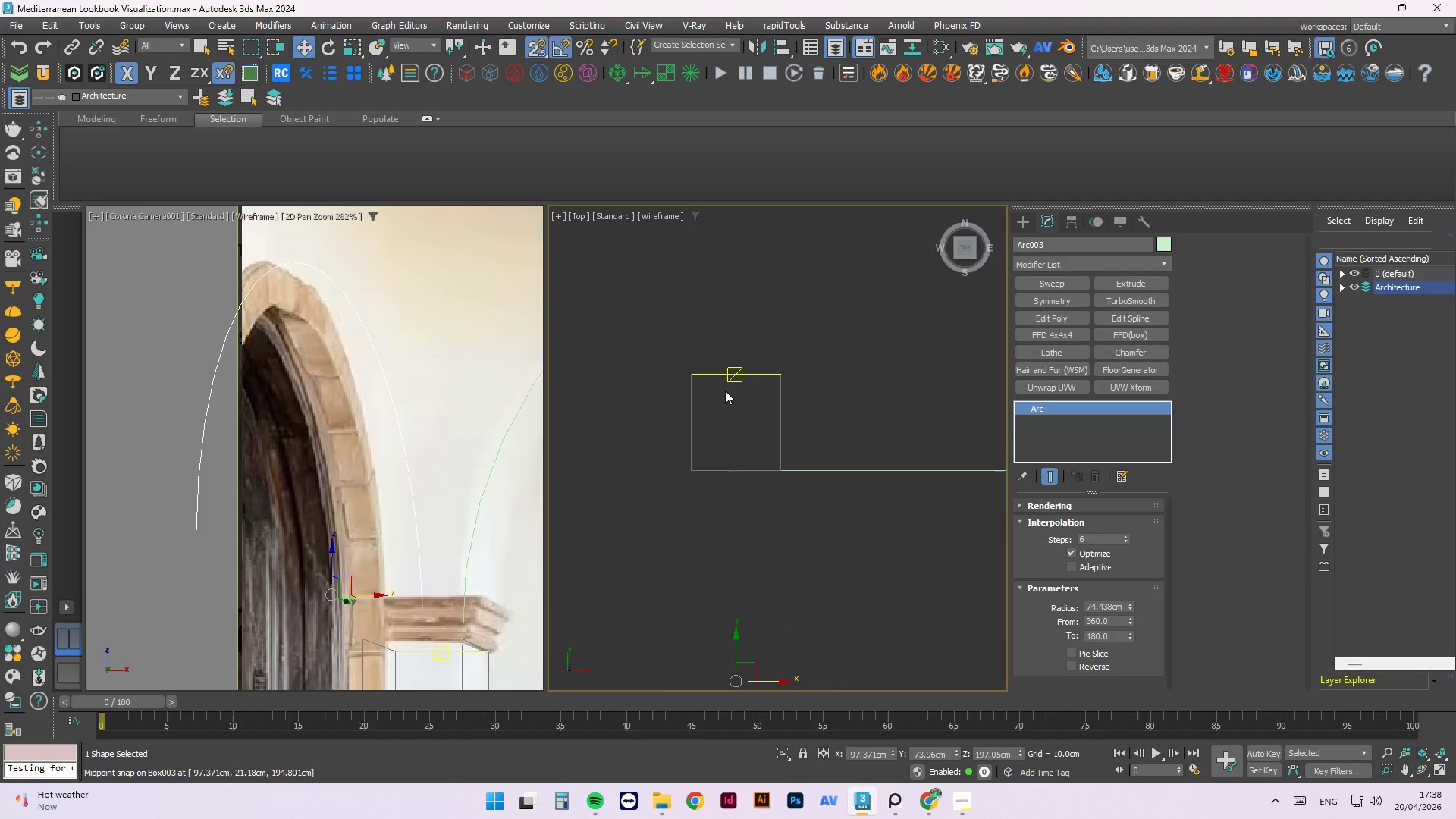 
scroll: coordinate [729, 403], scroll_direction: down, amount: 2.0
 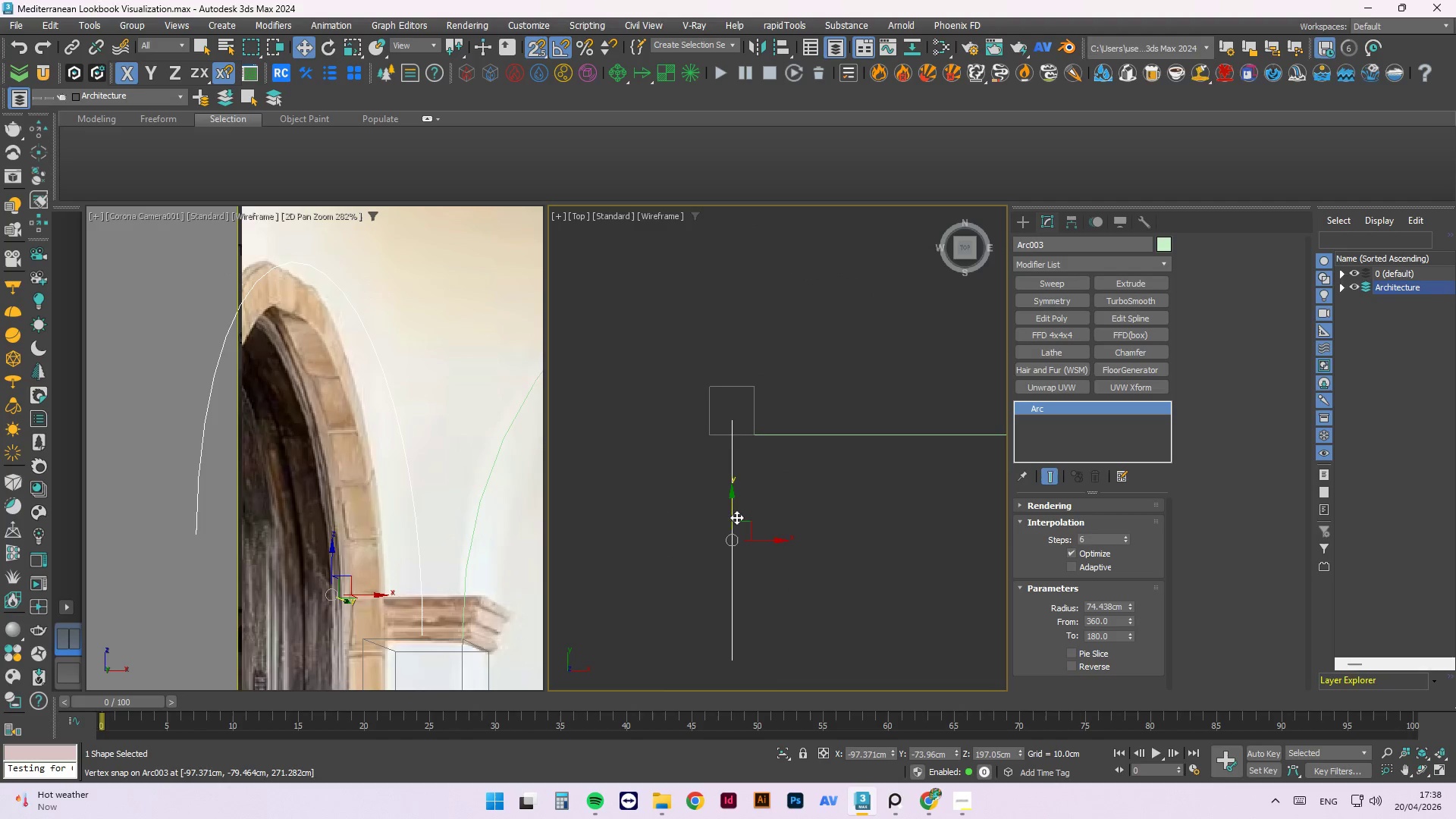 
left_click_drag(start_coordinate=[728, 510], to_coordinate=[745, 567])
 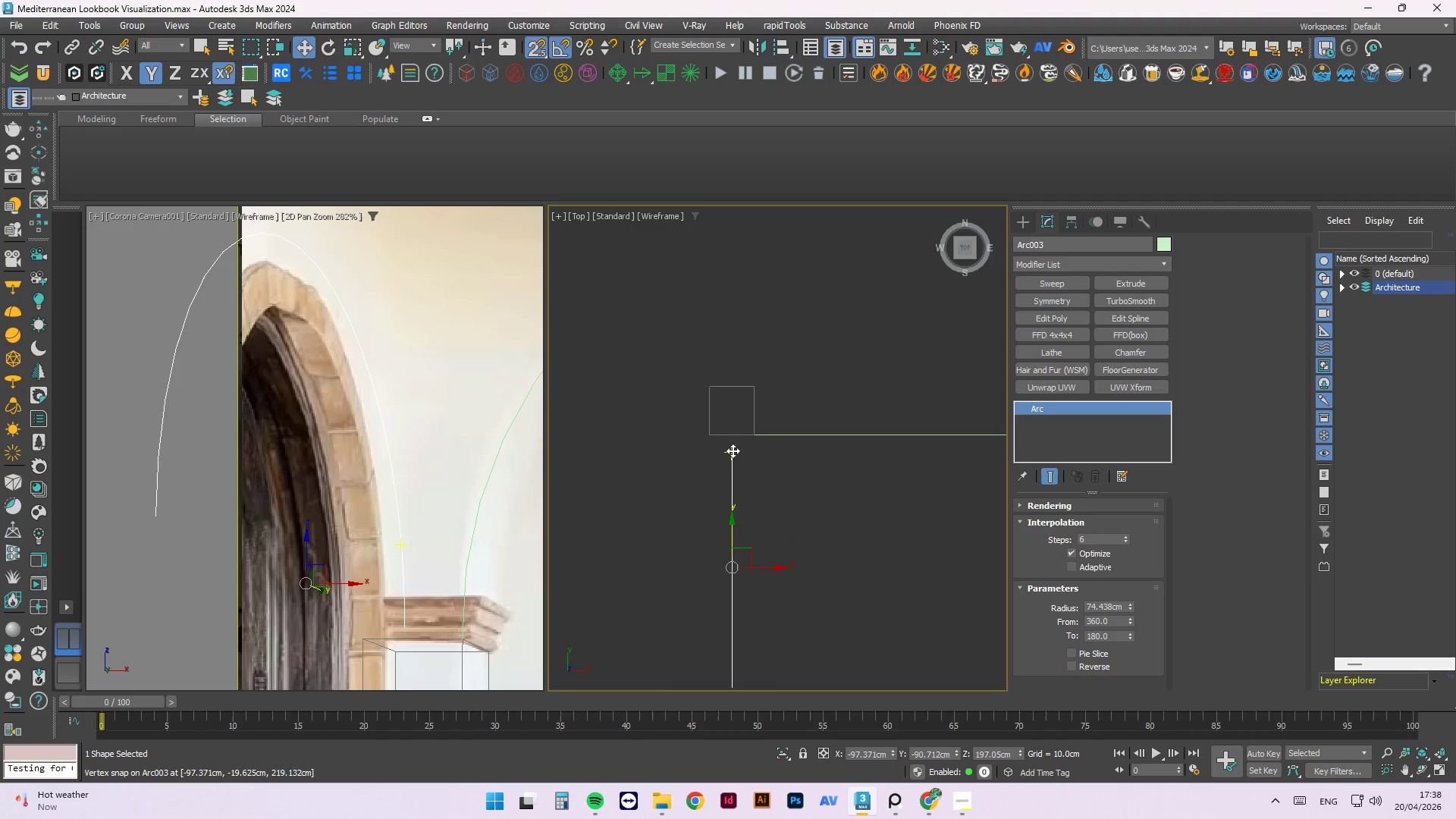 
left_click_drag(start_coordinate=[733, 450], to_coordinate=[732, 435])
 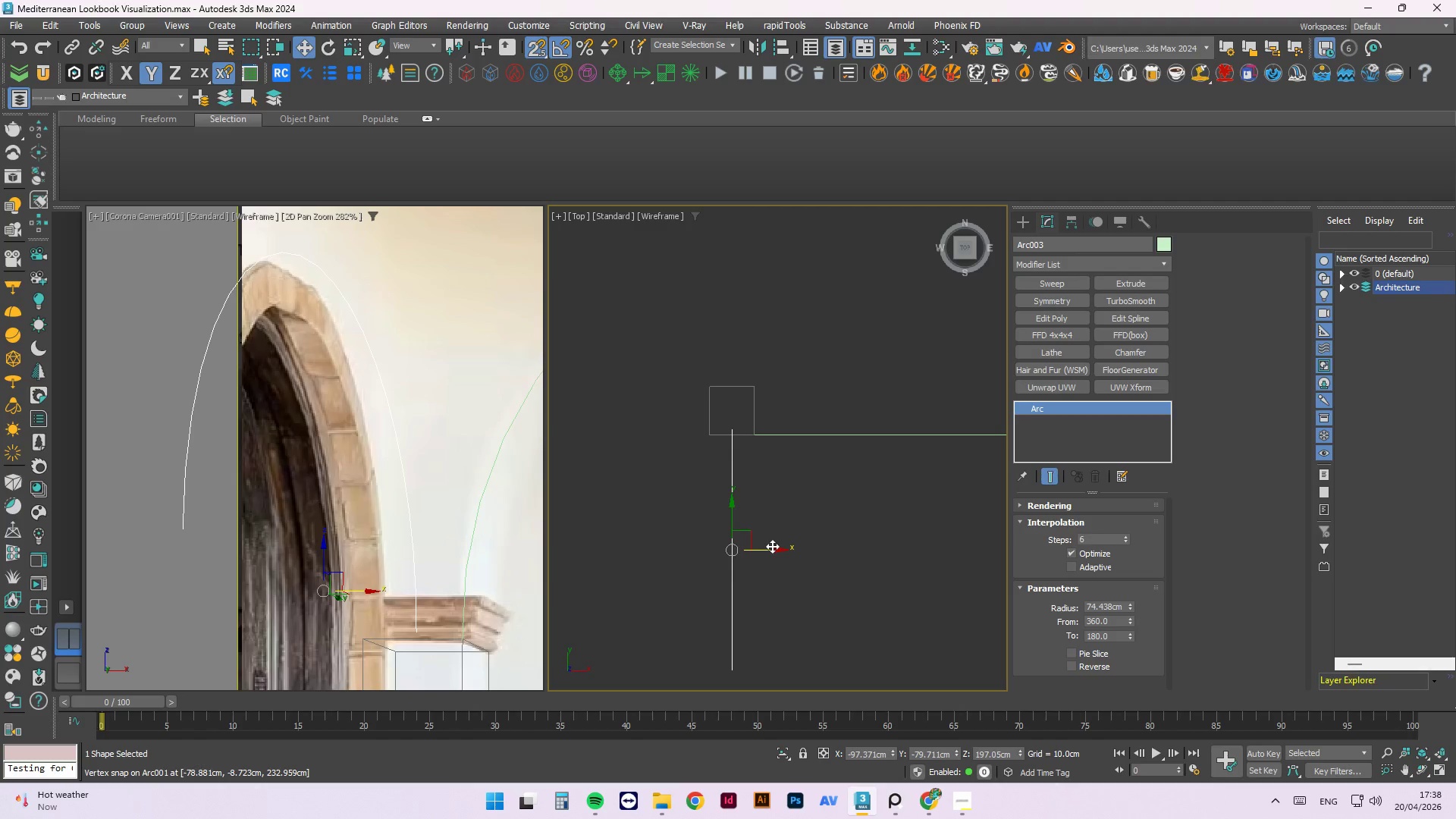 
left_click_drag(start_coordinate=[772, 546], to_coordinate=[720, 587])
 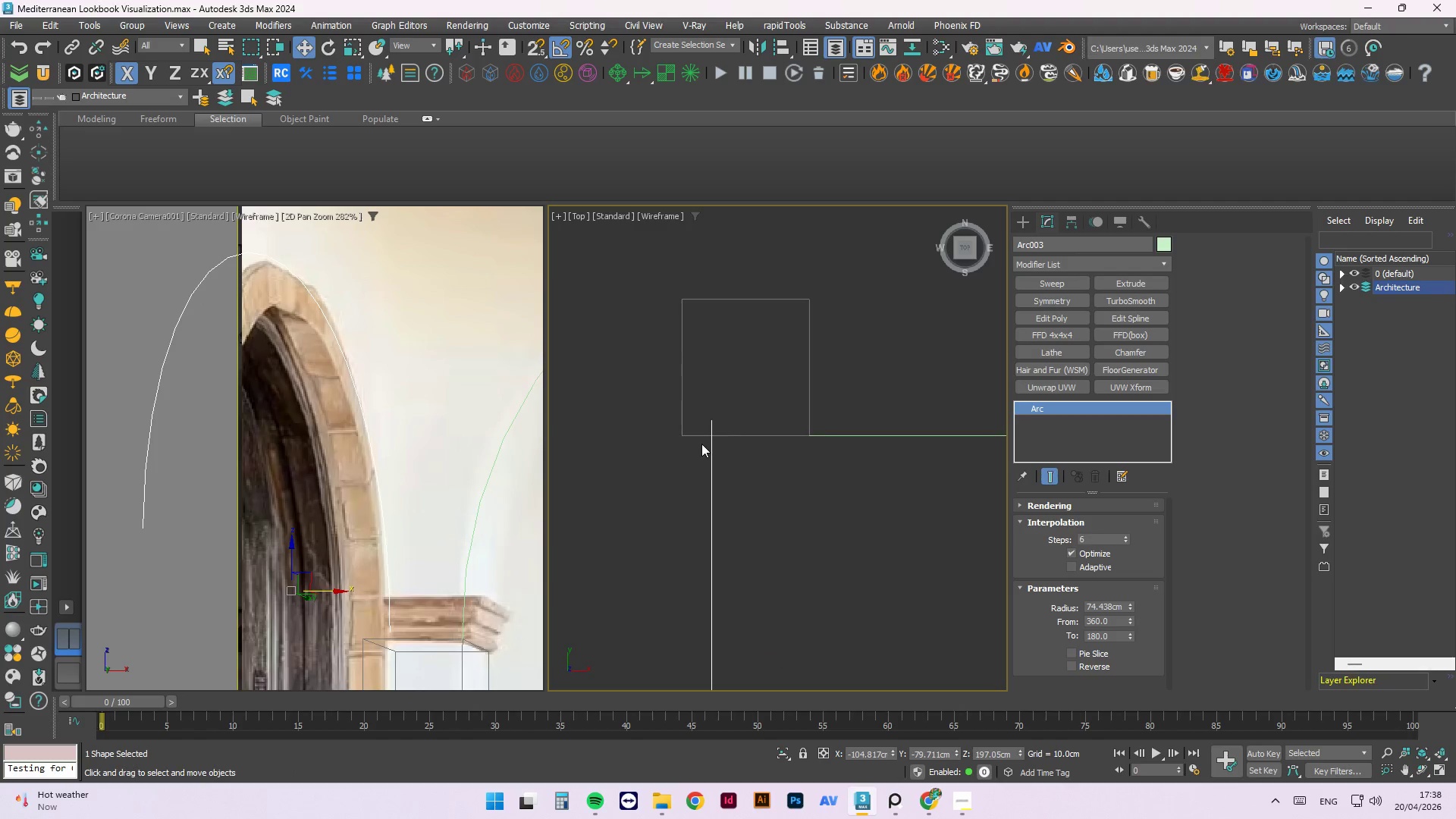 
key(S)
 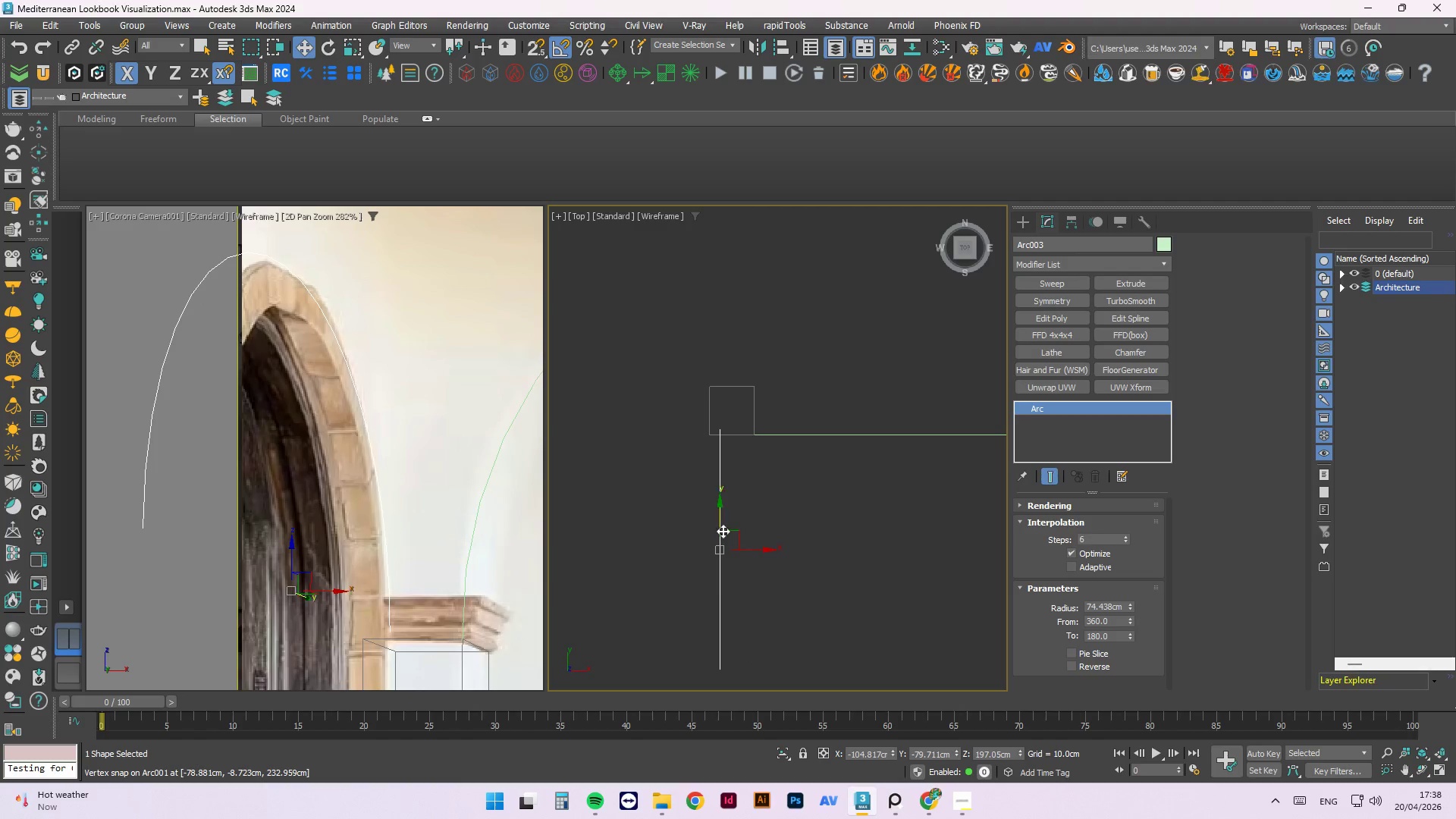 
scroll: coordinate [722, 433], scroll_direction: up, amount: 3.0
 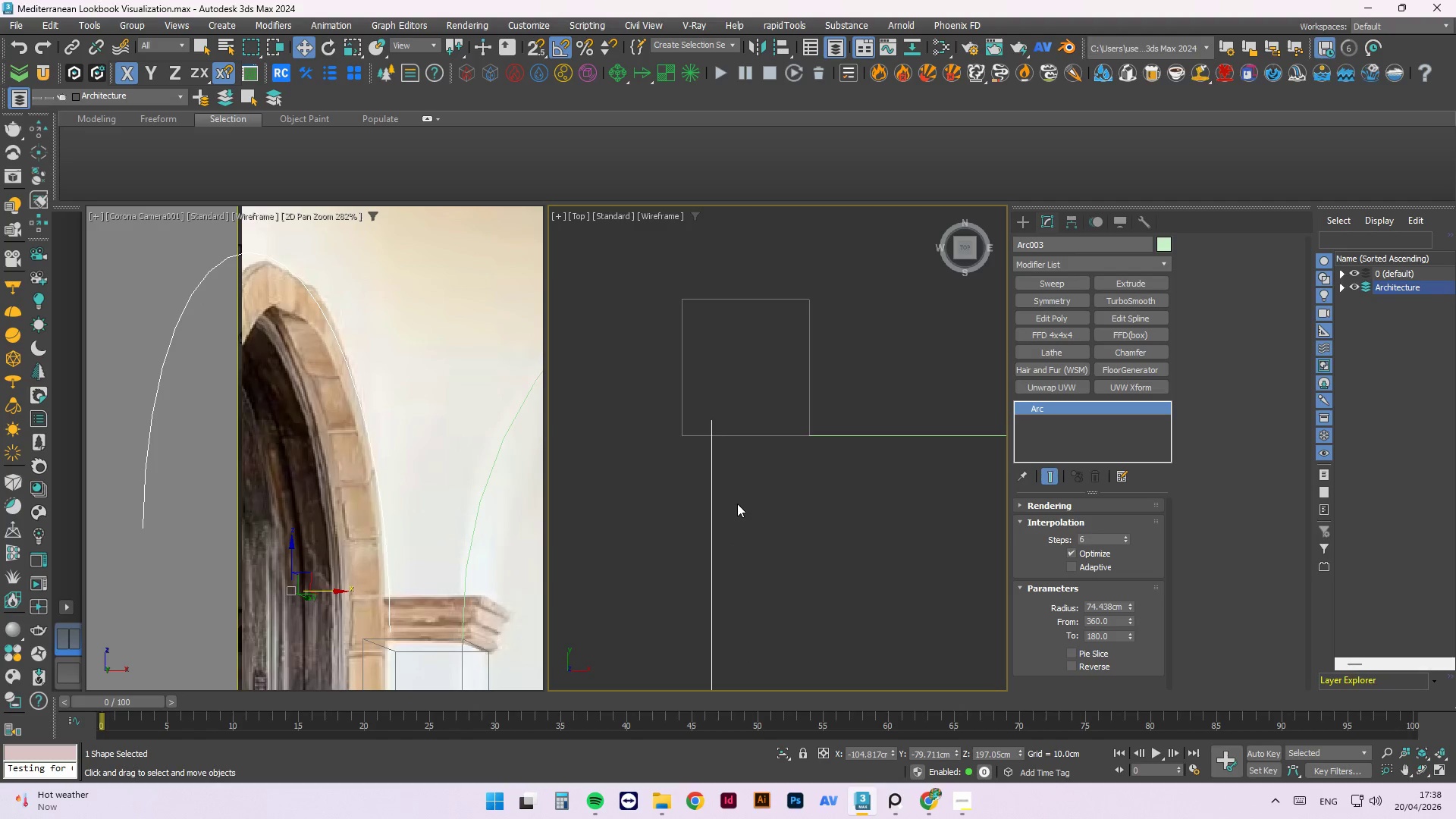 
scroll: coordinate [736, 475], scroll_direction: down, amount: 2.0
 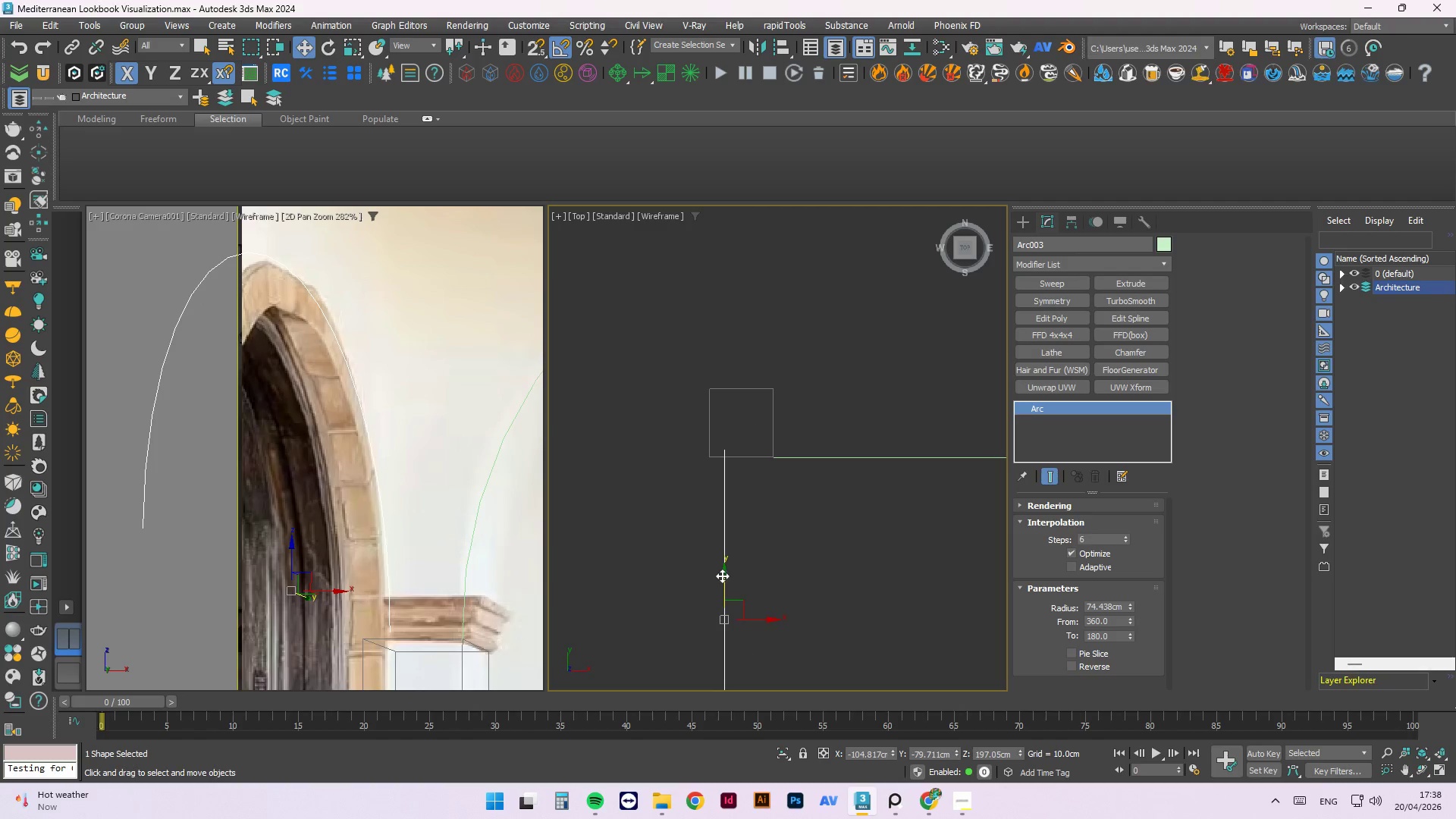 
left_click_drag(start_coordinate=[723, 575], to_coordinate=[724, 611])
 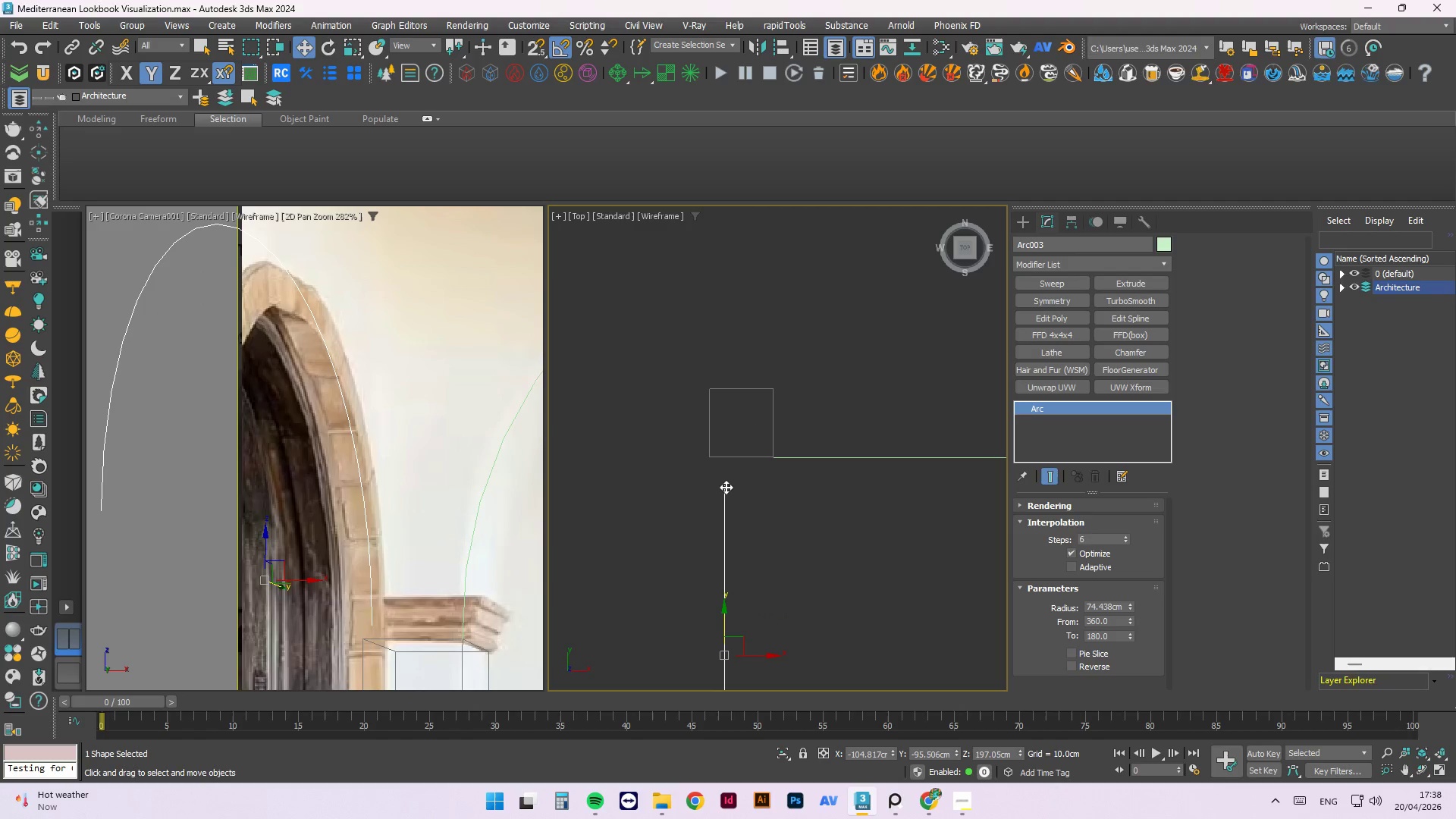 
left_click_drag(start_coordinate=[726, 487], to_coordinate=[752, 681])
 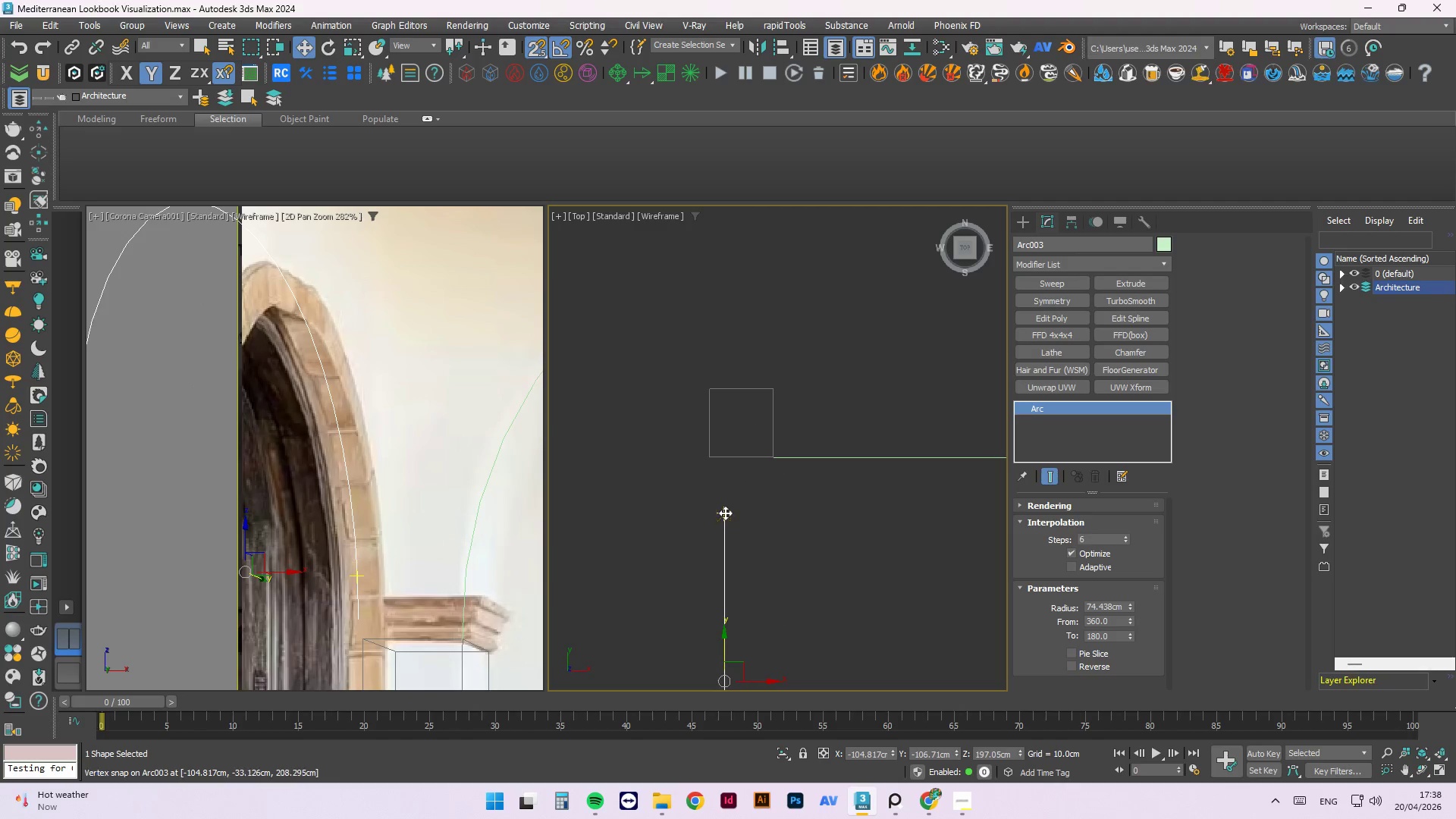 
key(S)
 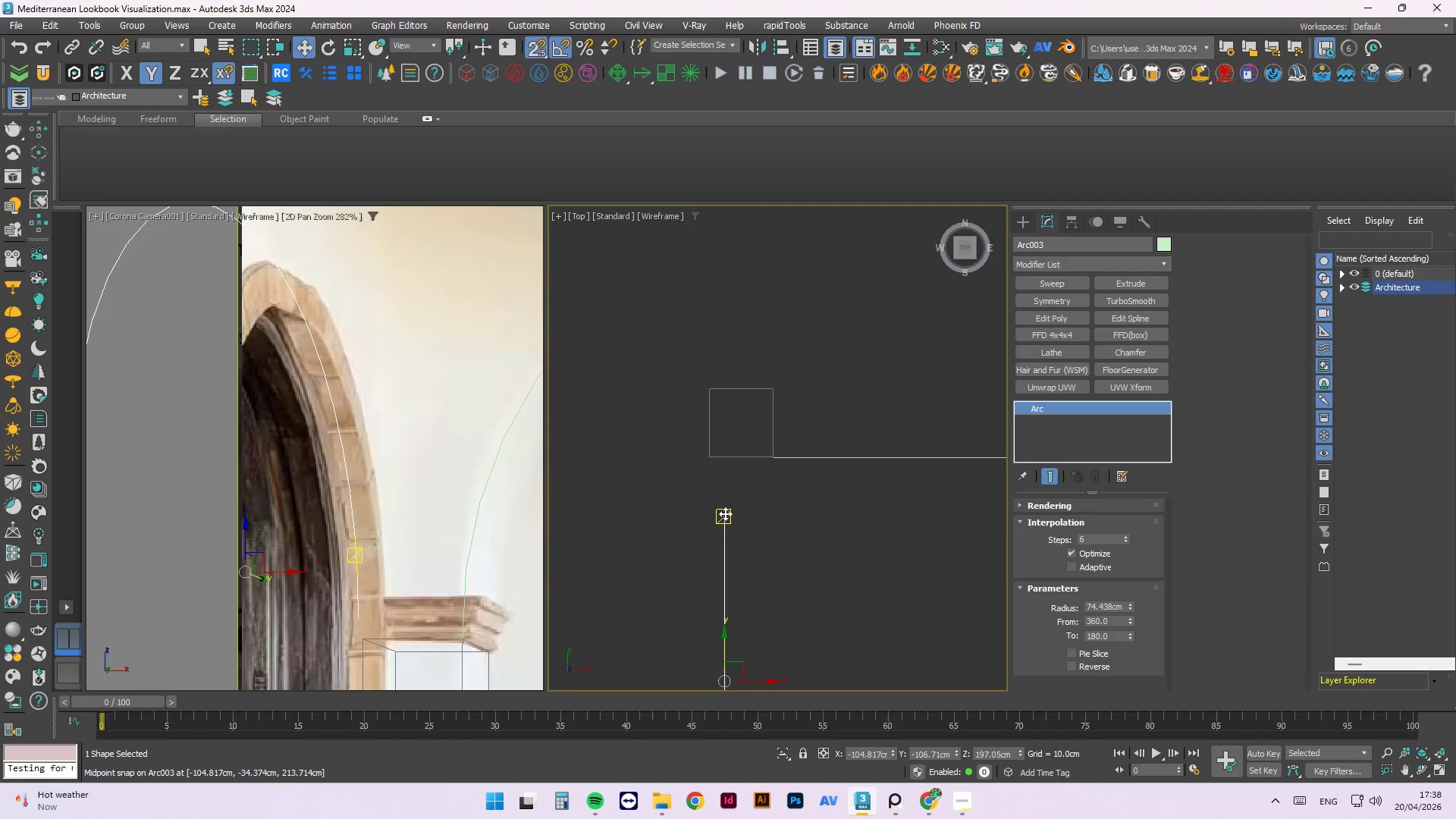 
left_click_drag(start_coordinate=[723, 512], to_coordinate=[710, 456])
 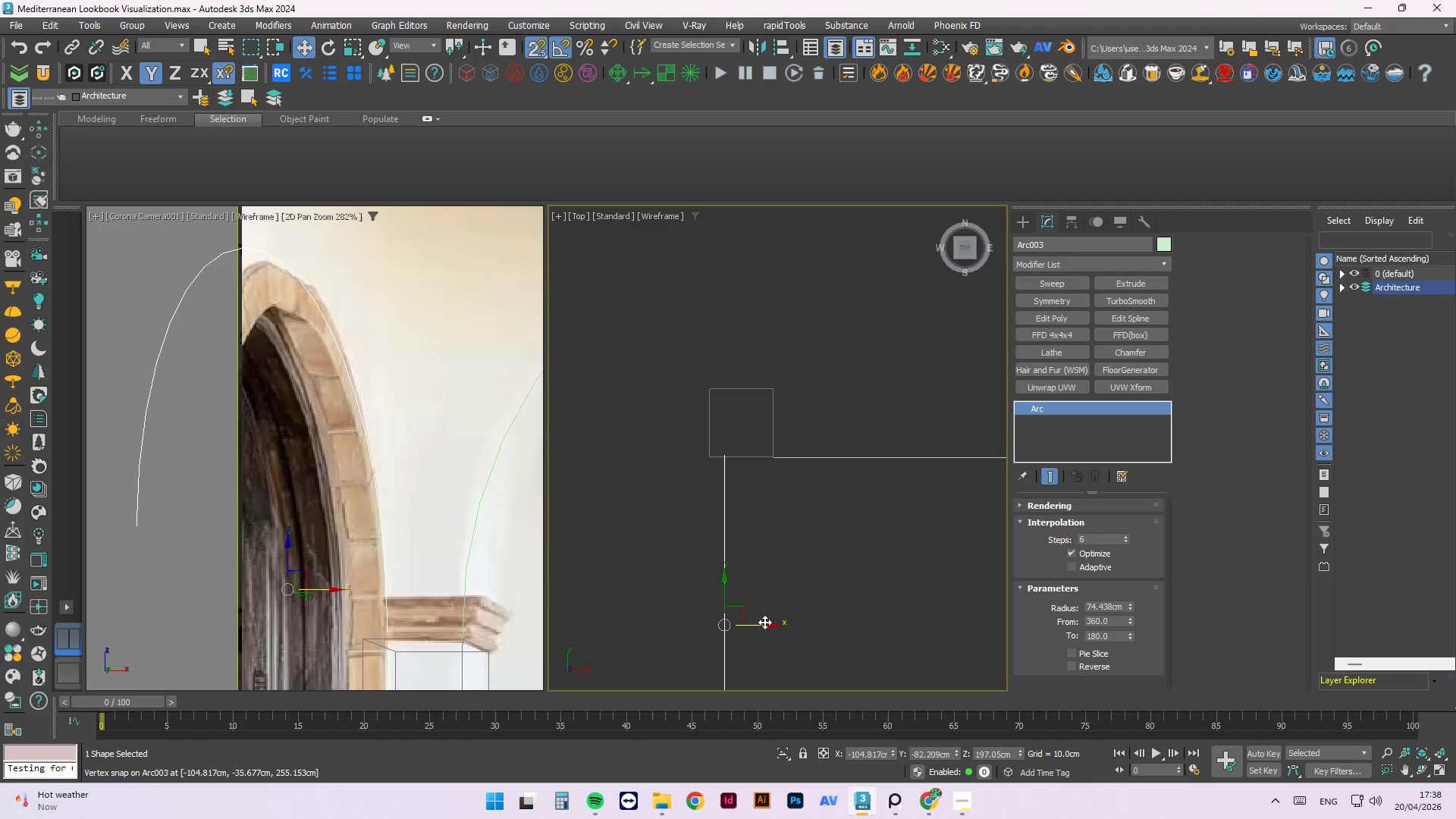 
key(S)
 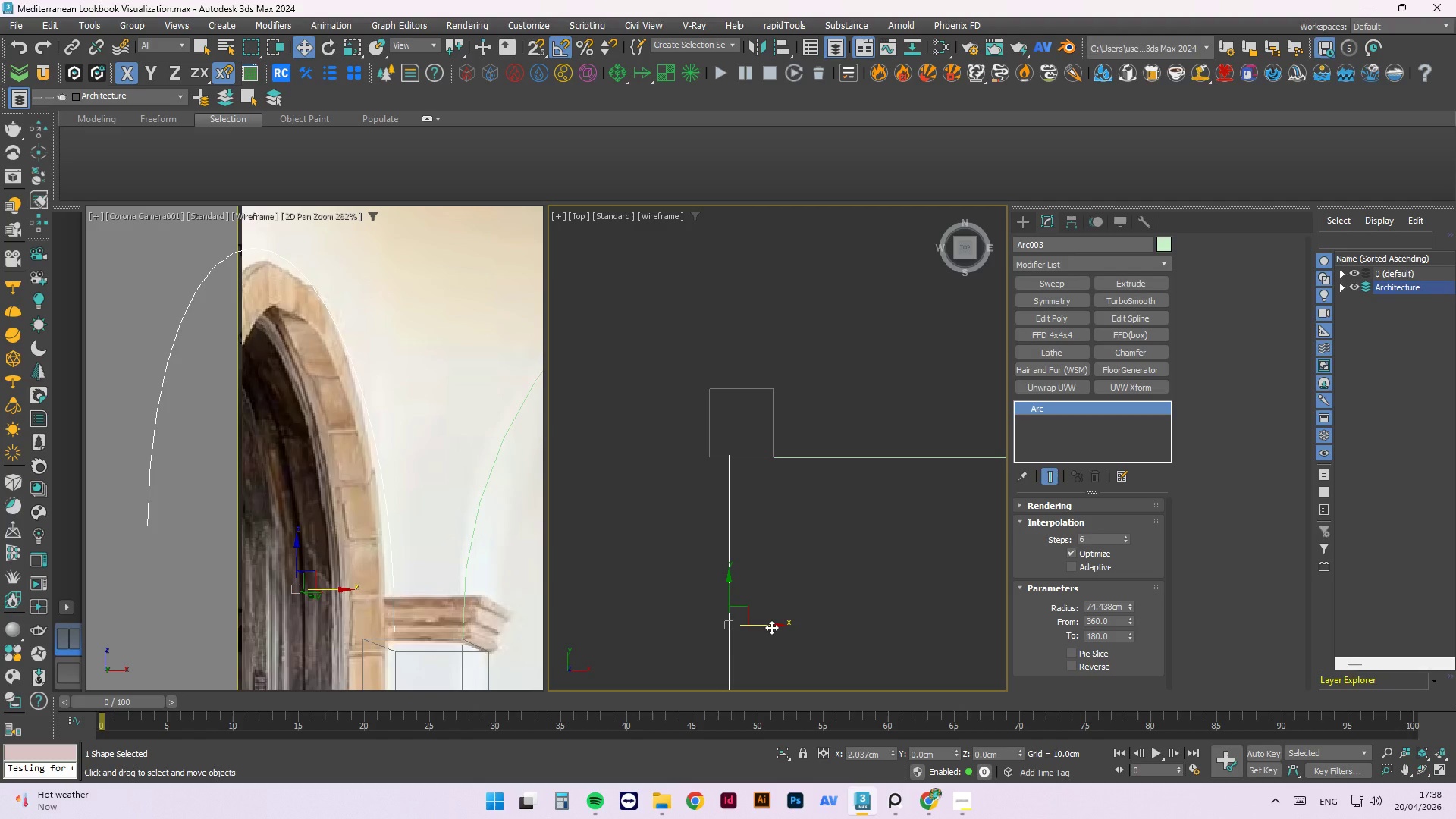 
wait(12.09)
 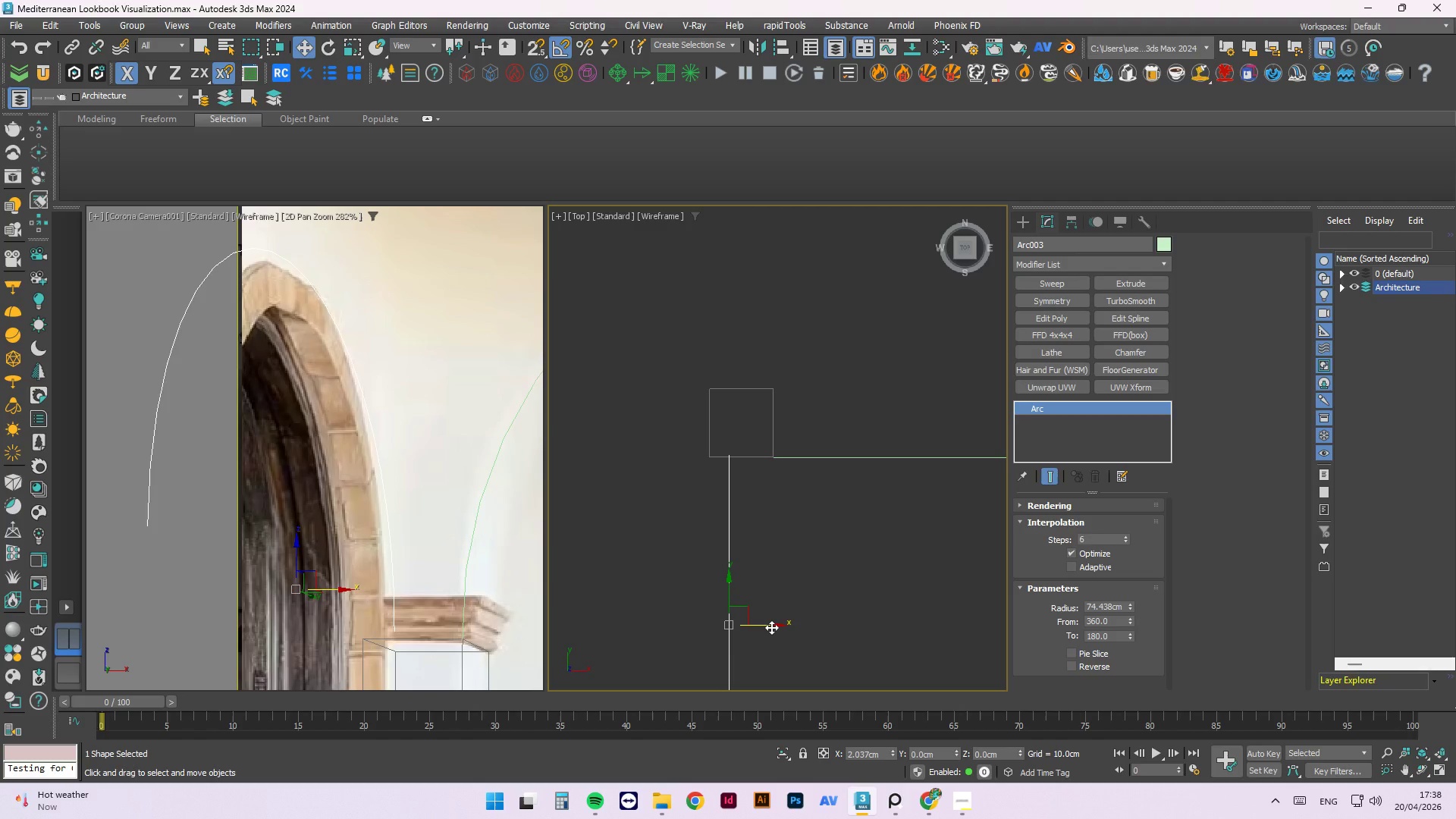 
scroll: coordinate [818, 560], scroll_direction: down, amount: 3.0
 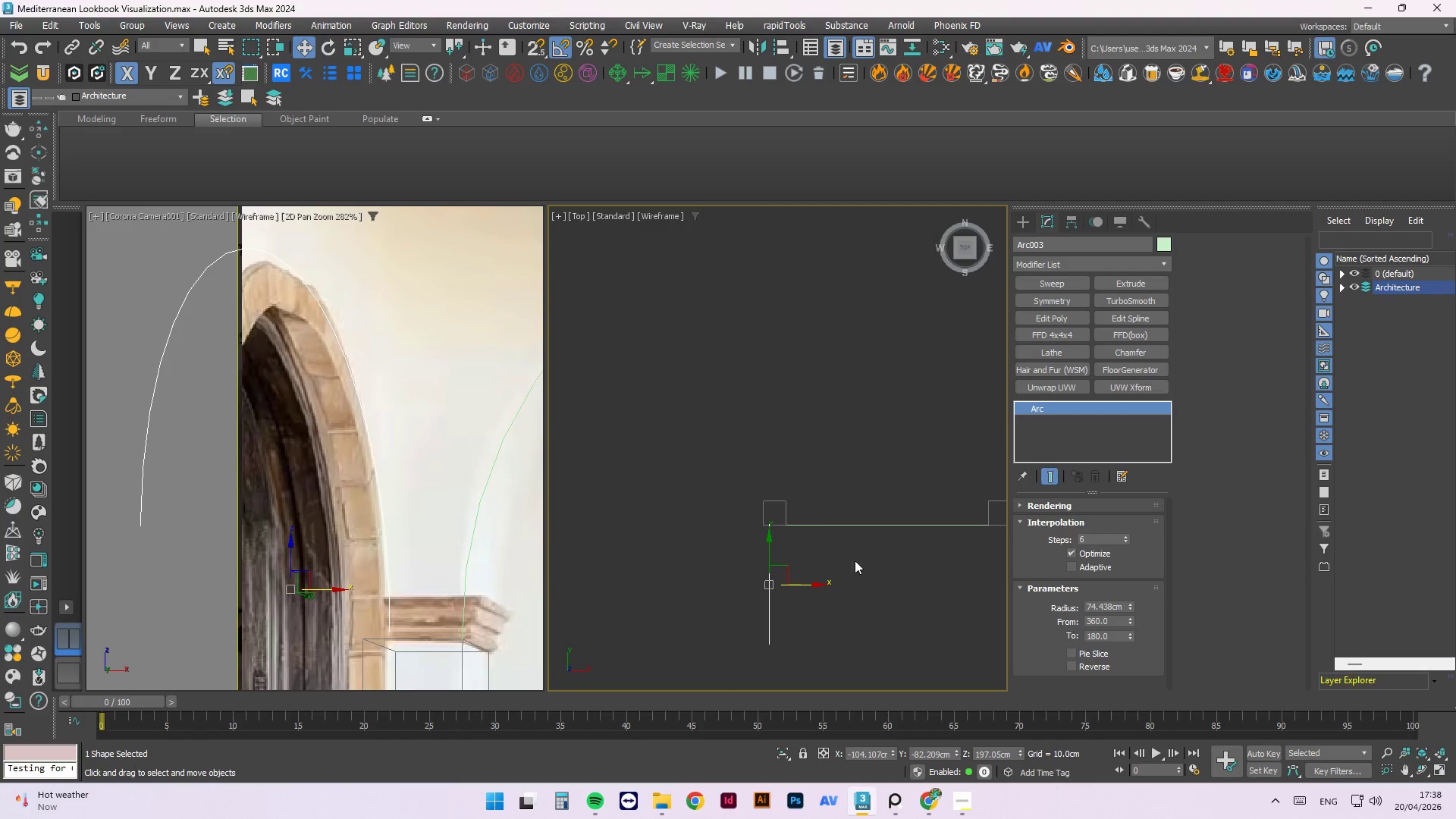 
hold_key(key=AltLeft, duration=2.3)
scroll: coordinate [890, 582], scroll_direction: up, amount: 1.0
 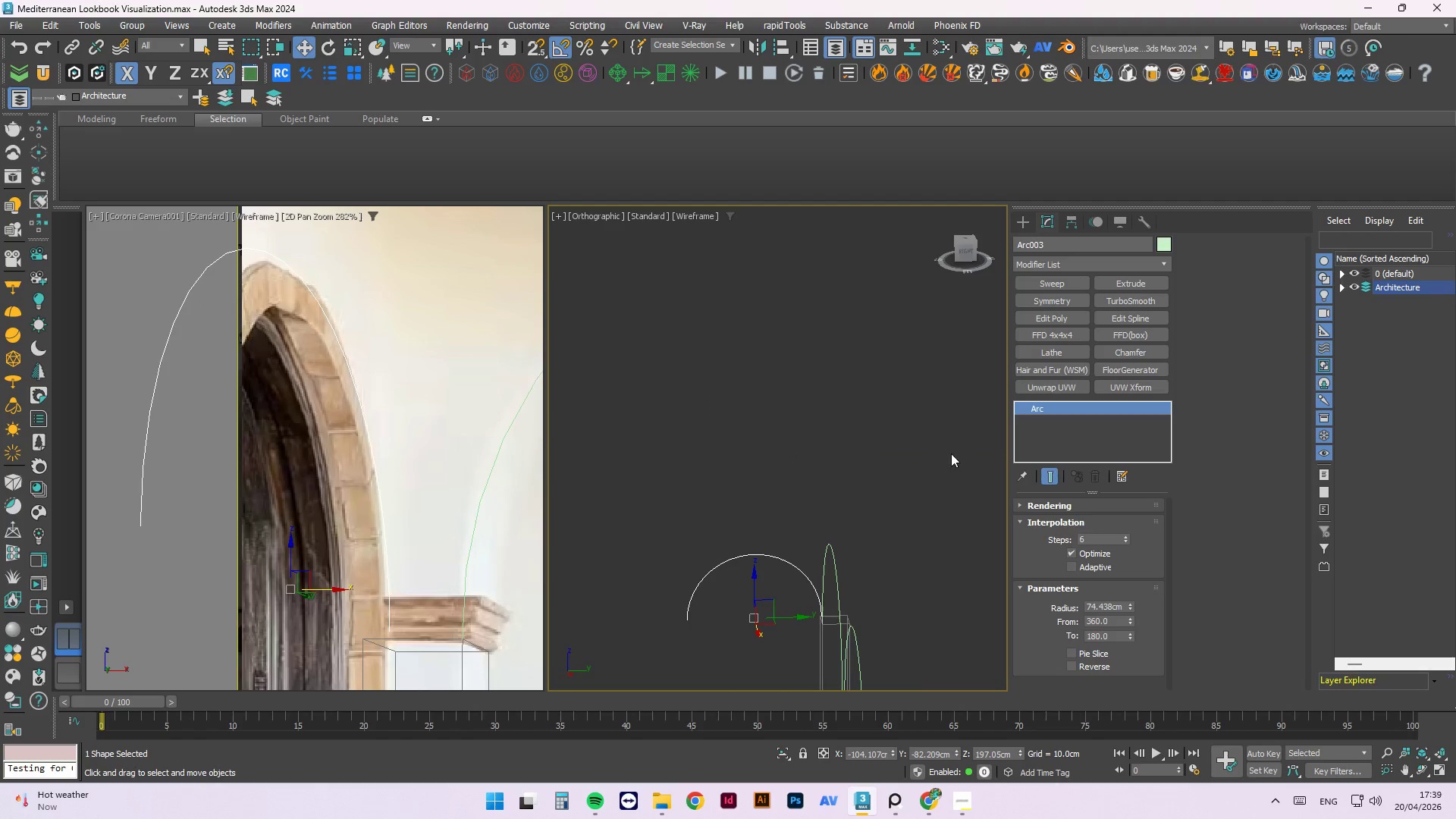 
left_click([1061, 265])
 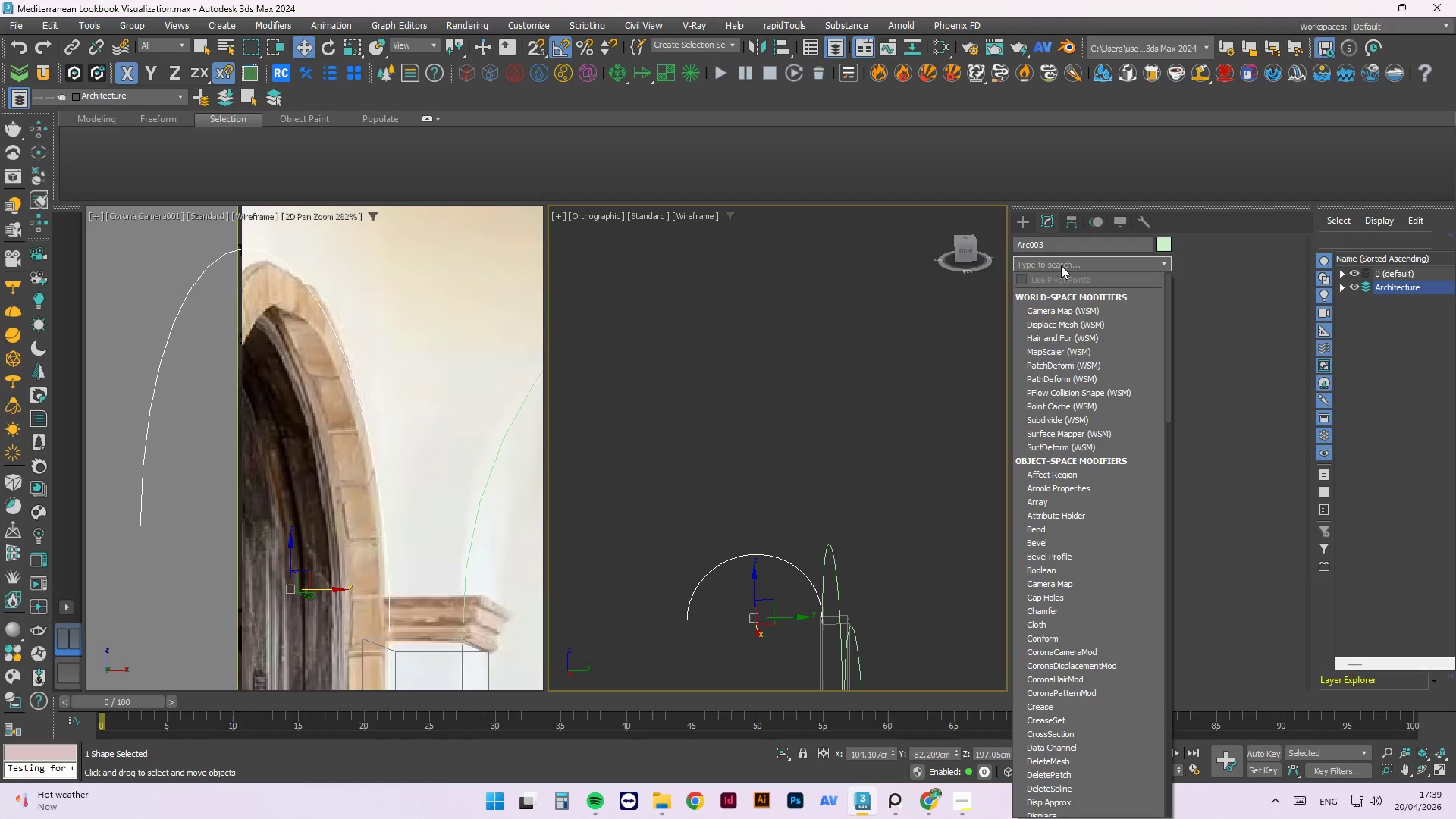 
type(ff)
 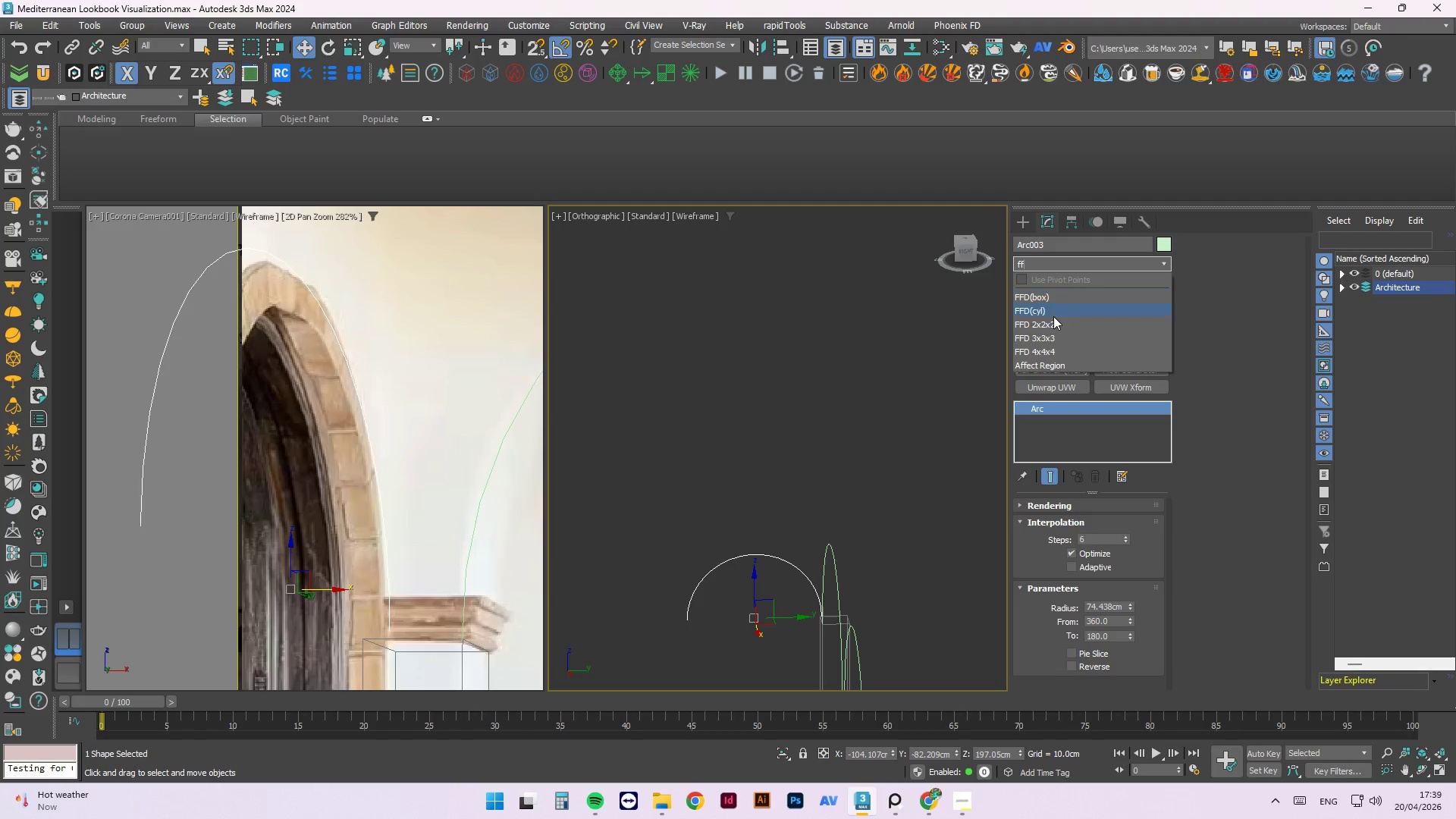 
left_click([1058, 328])
 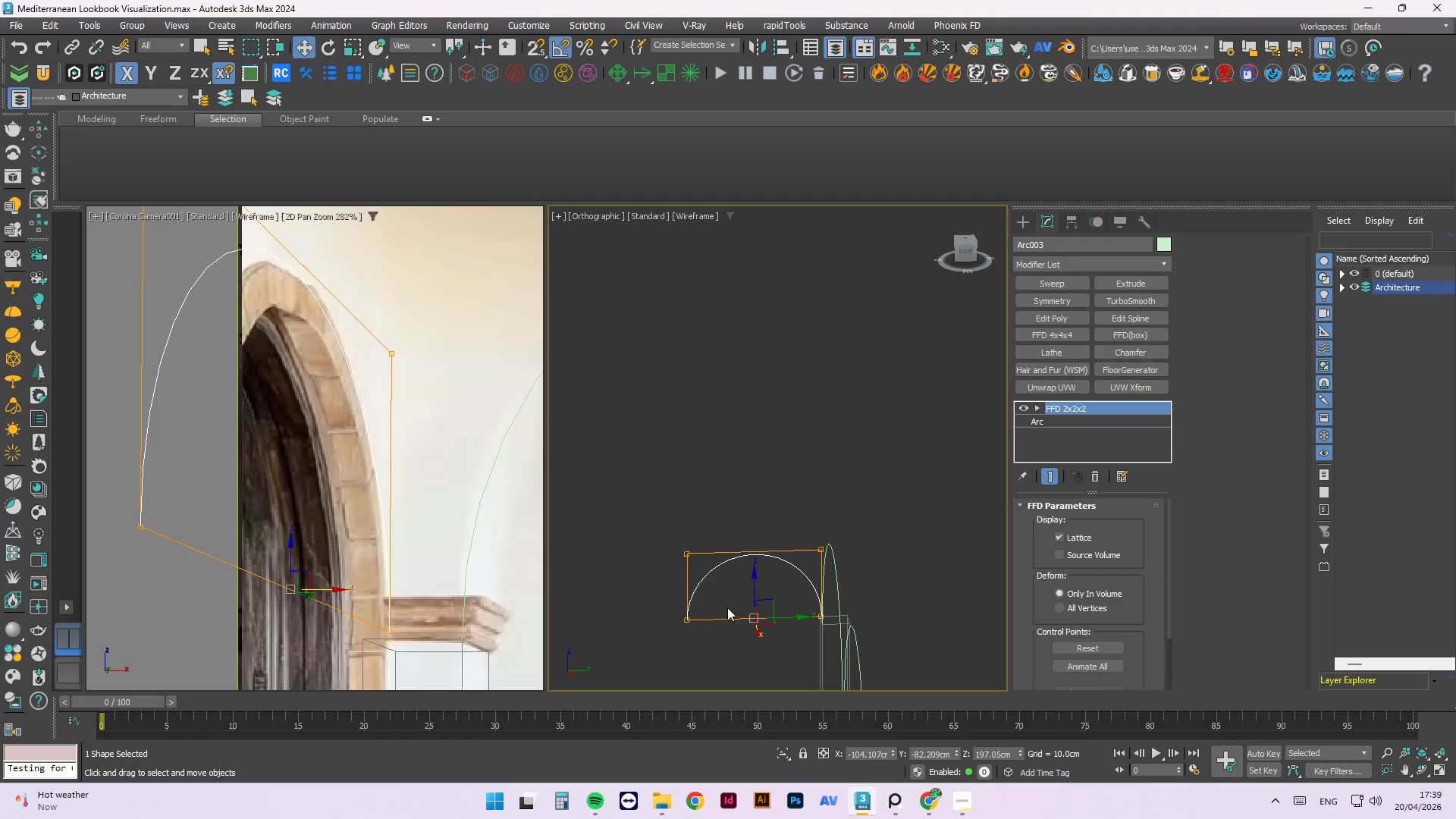 
key(1)
 